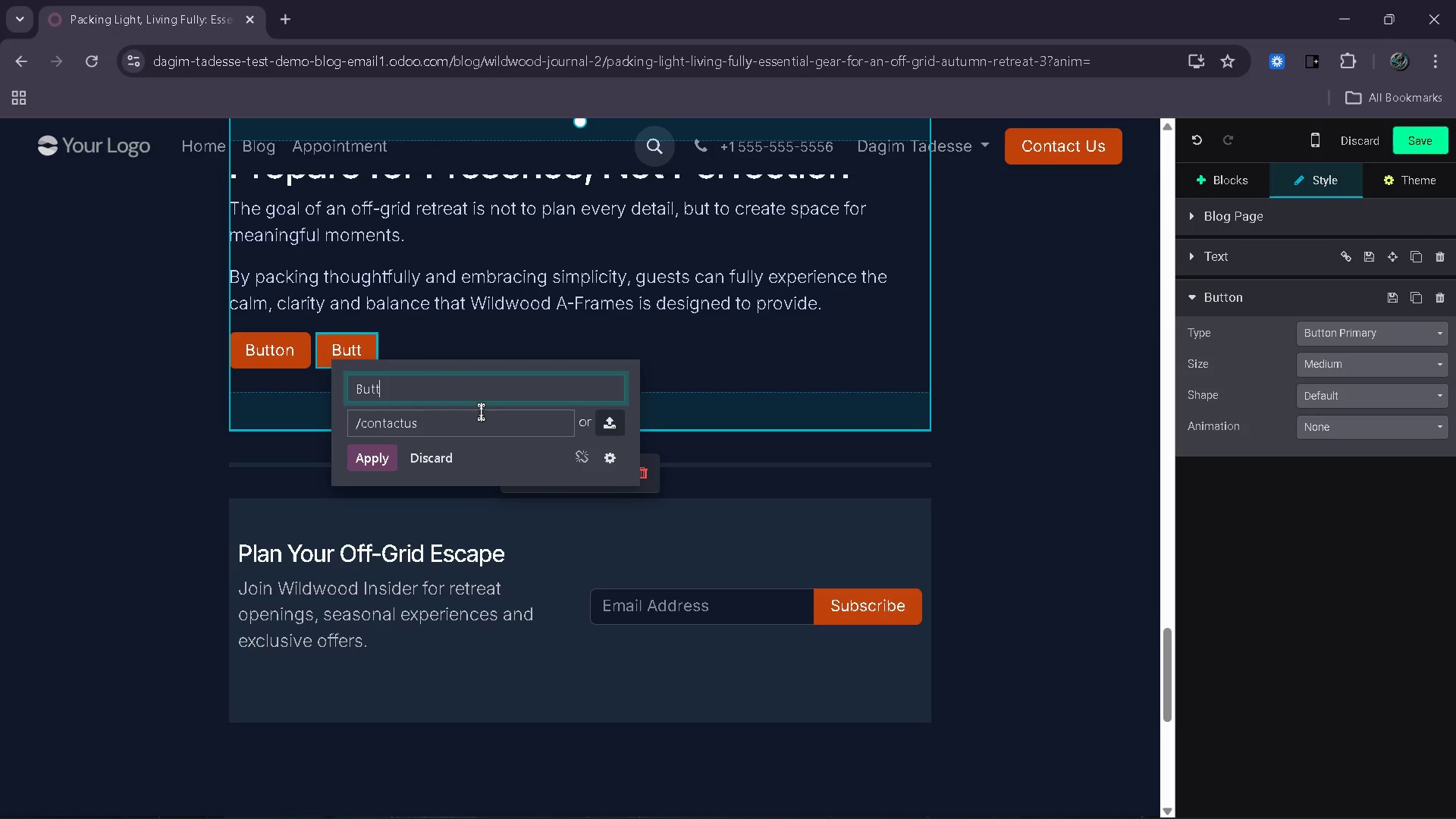 
key(Backspace)
 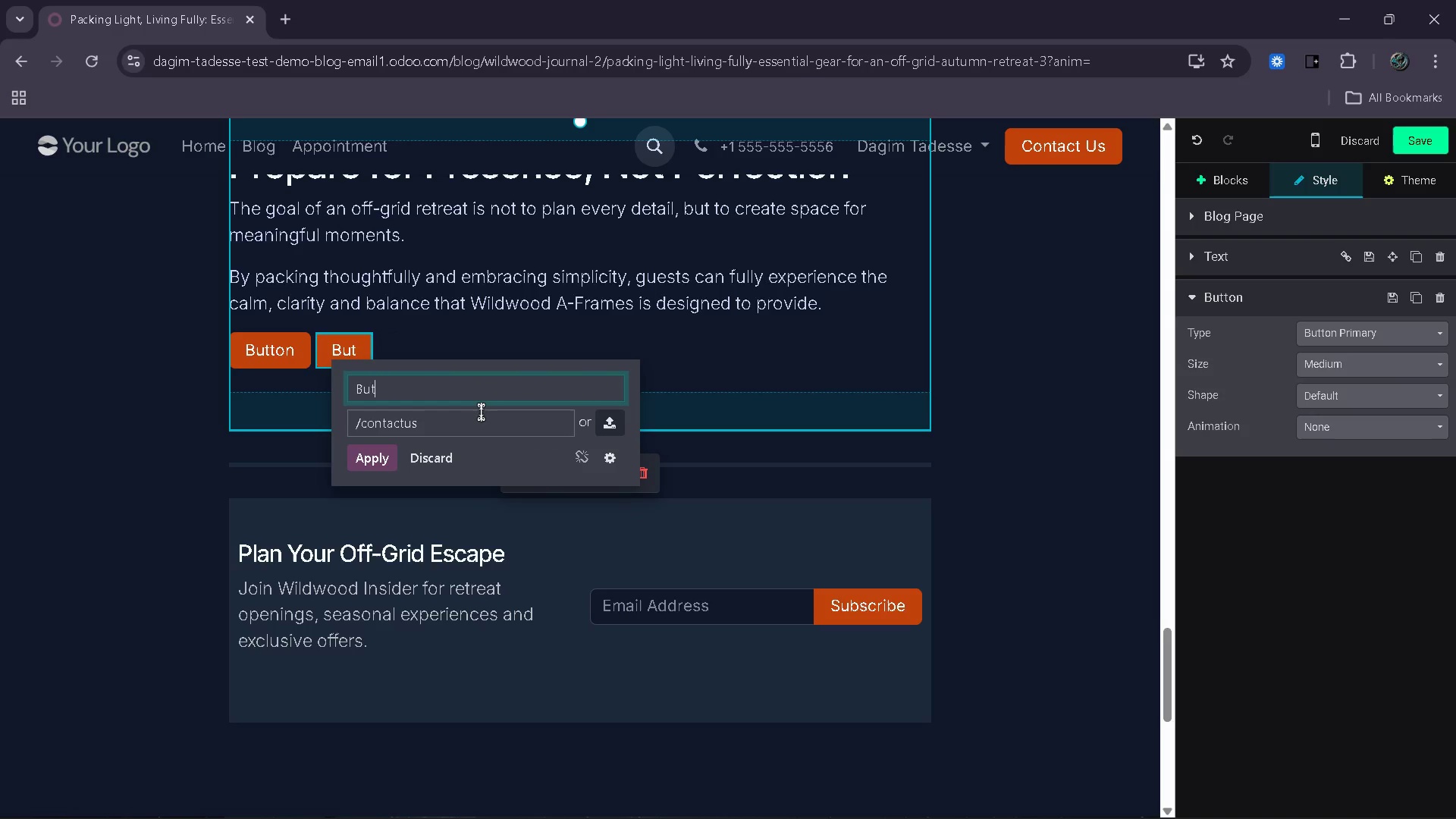 
key(Backspace)
 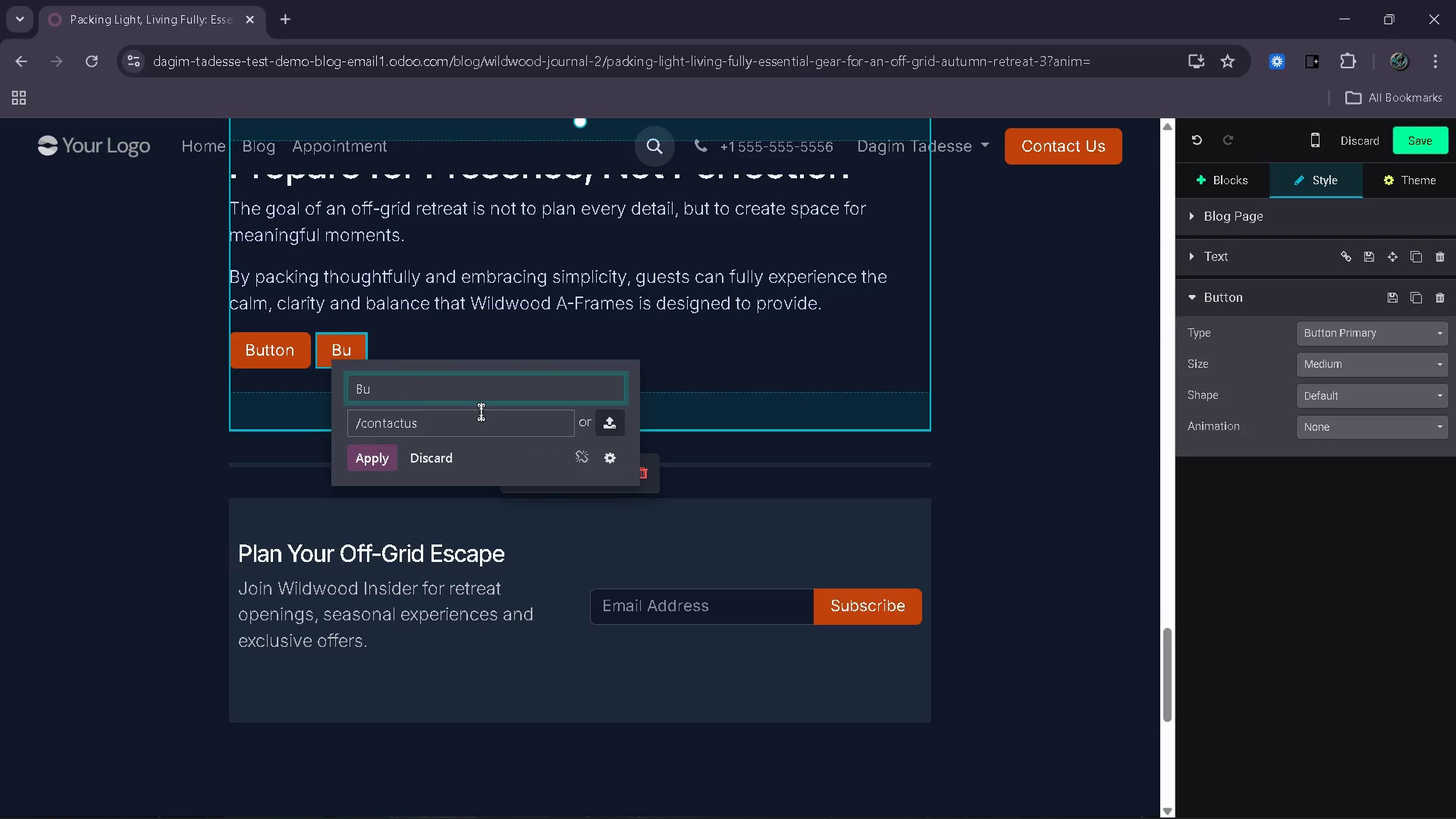 
key(Backspace)
 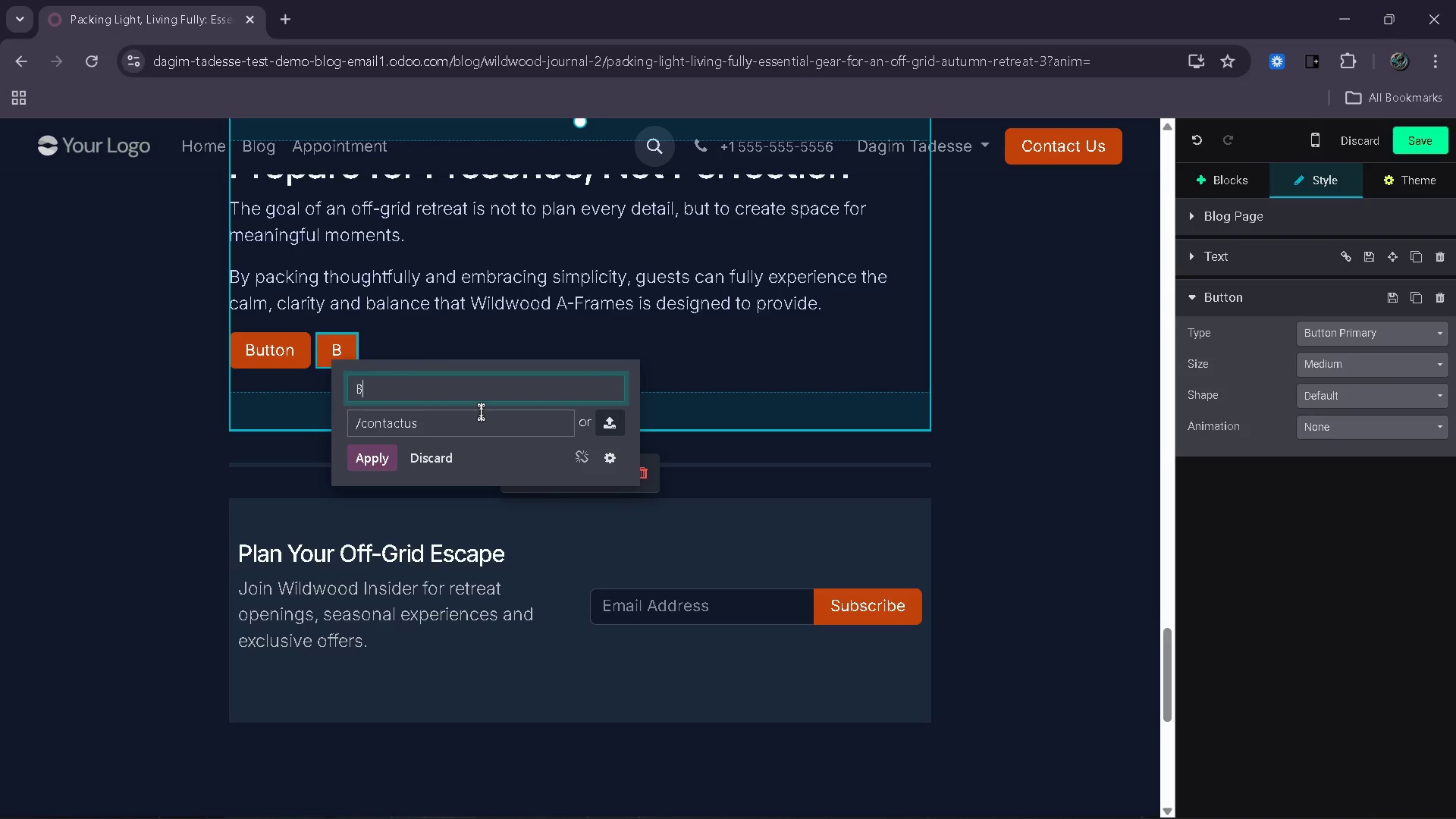 
key(Backspace)
 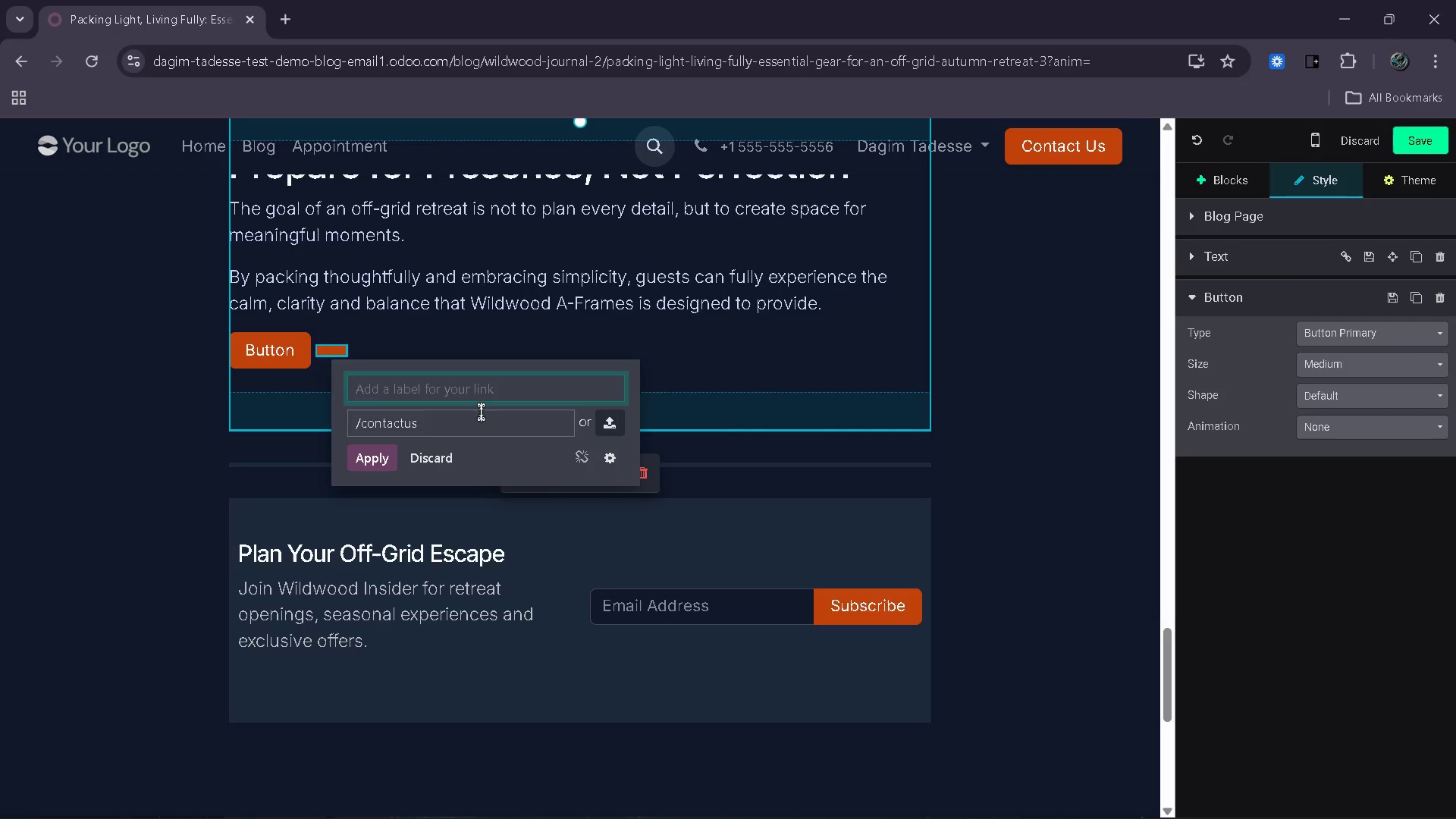 
type(Explore Night Experience)
 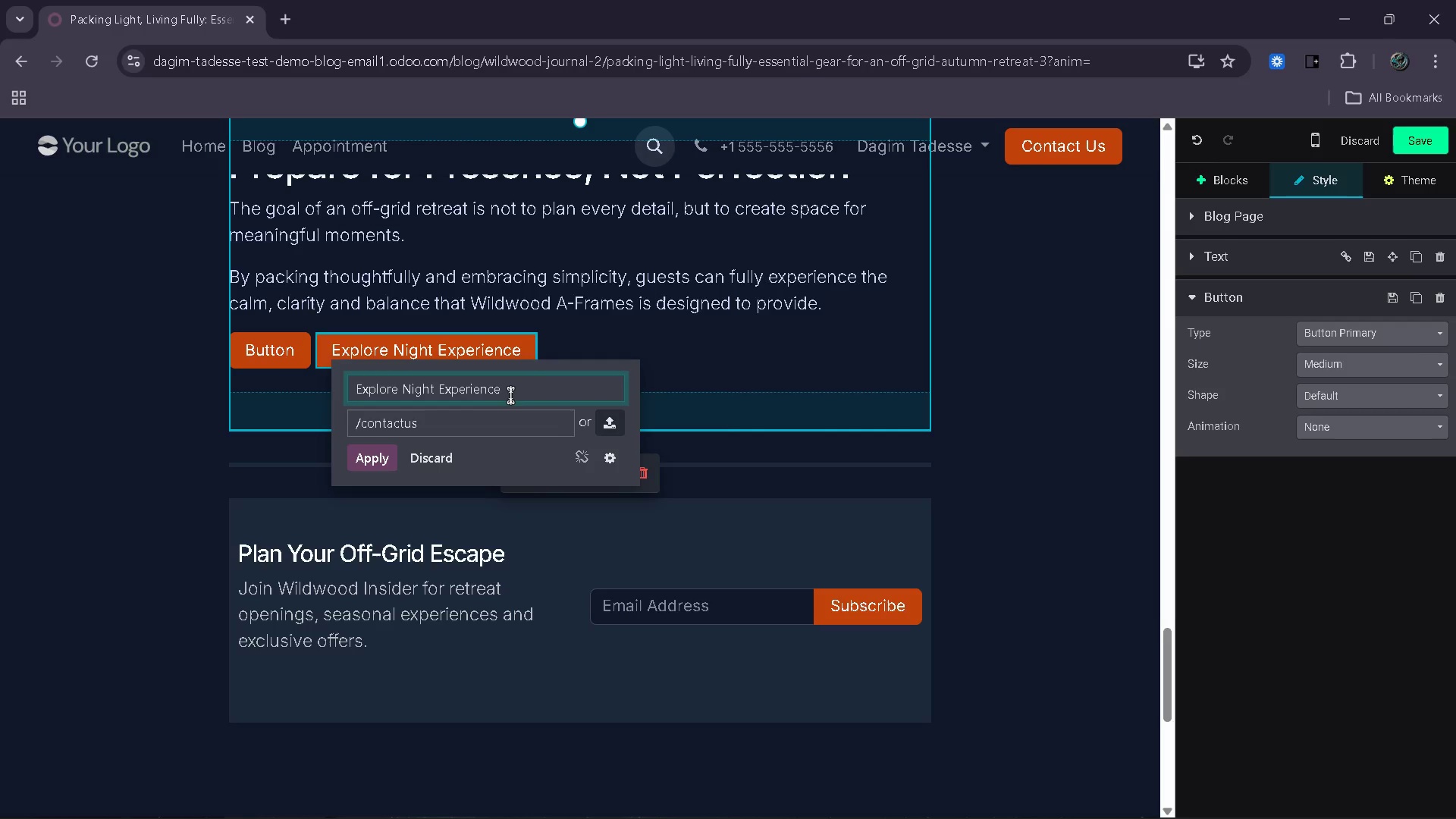 
key(S)
 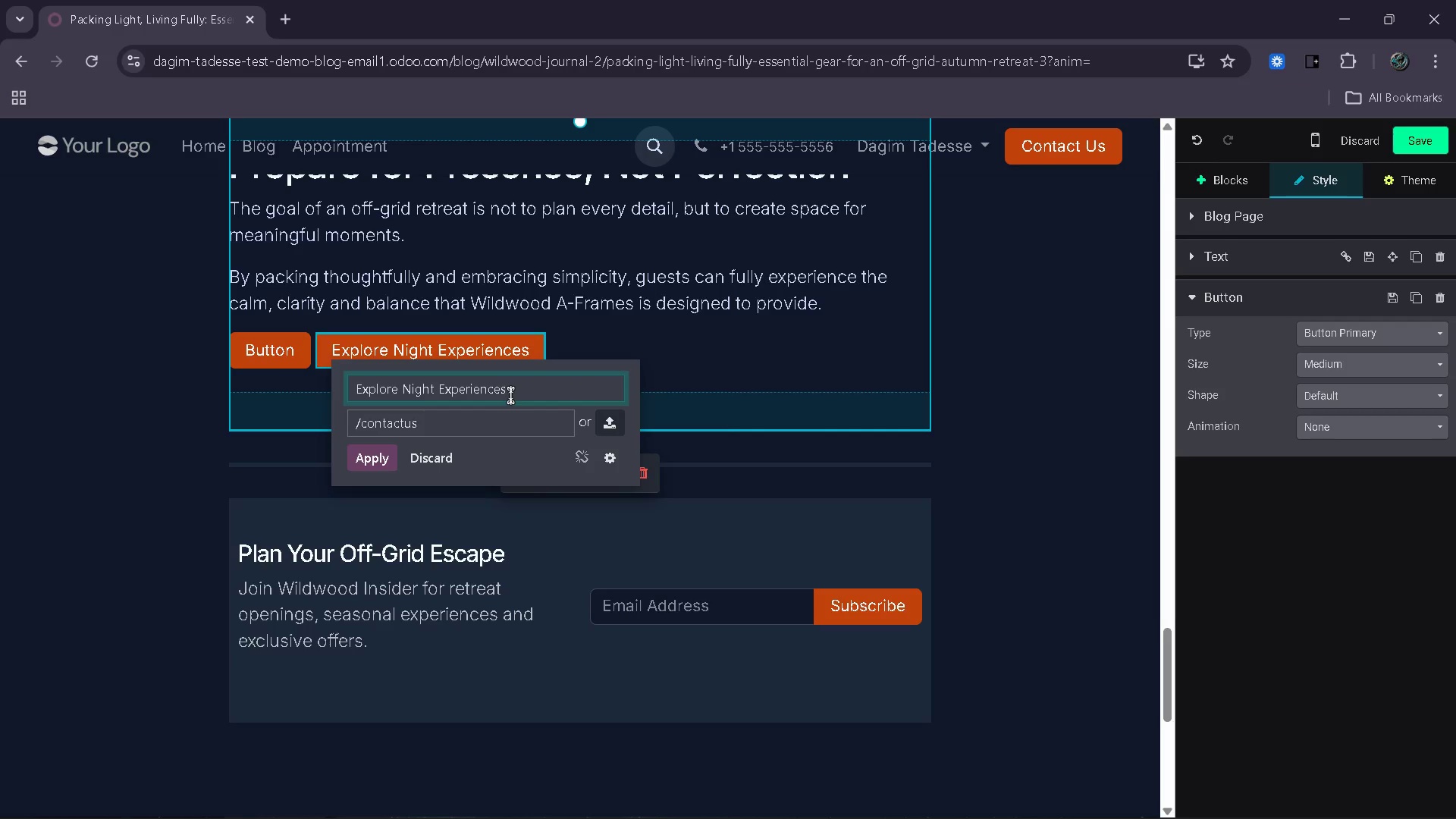 
key(Space)
 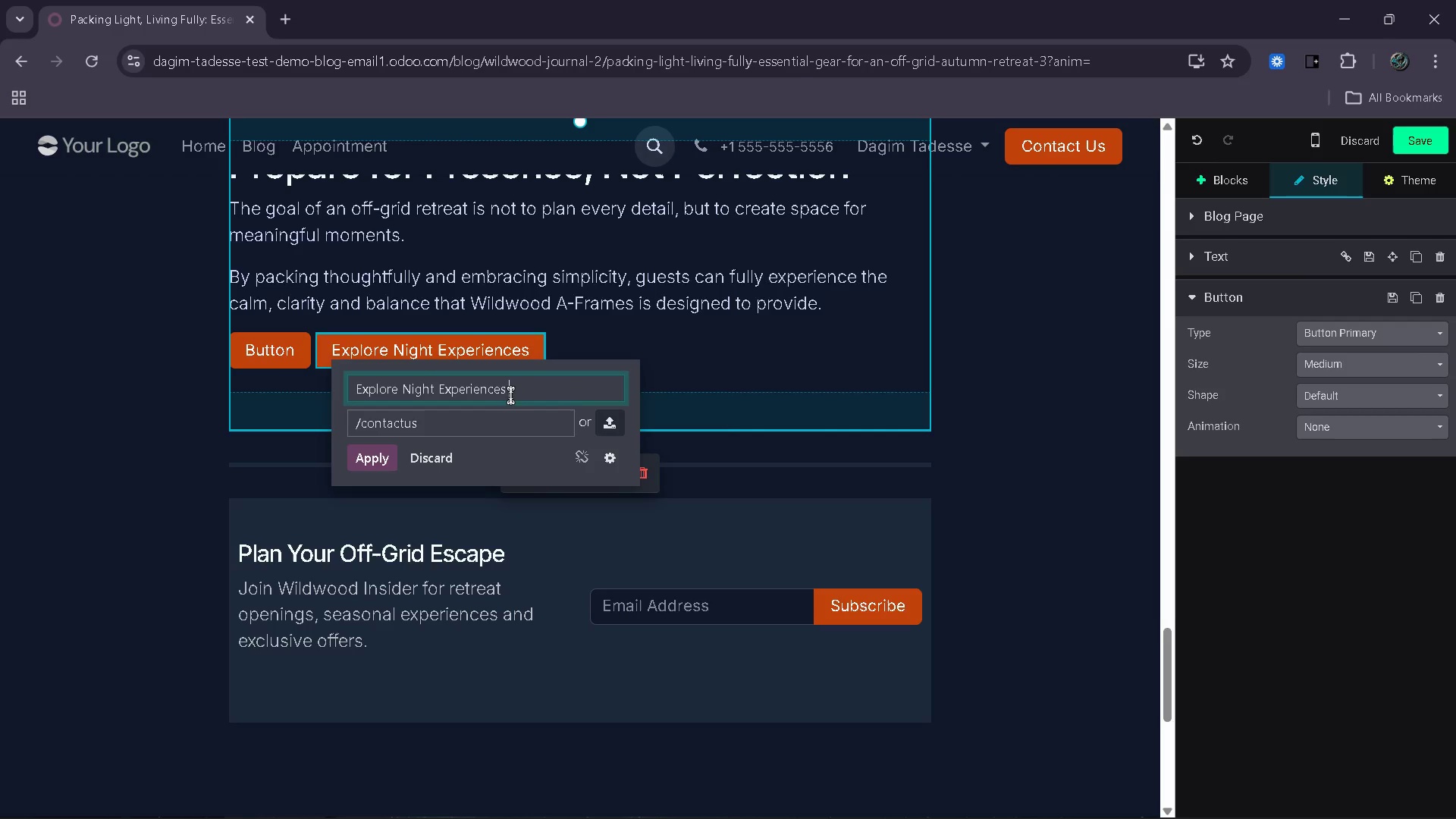 
key(Minus)
 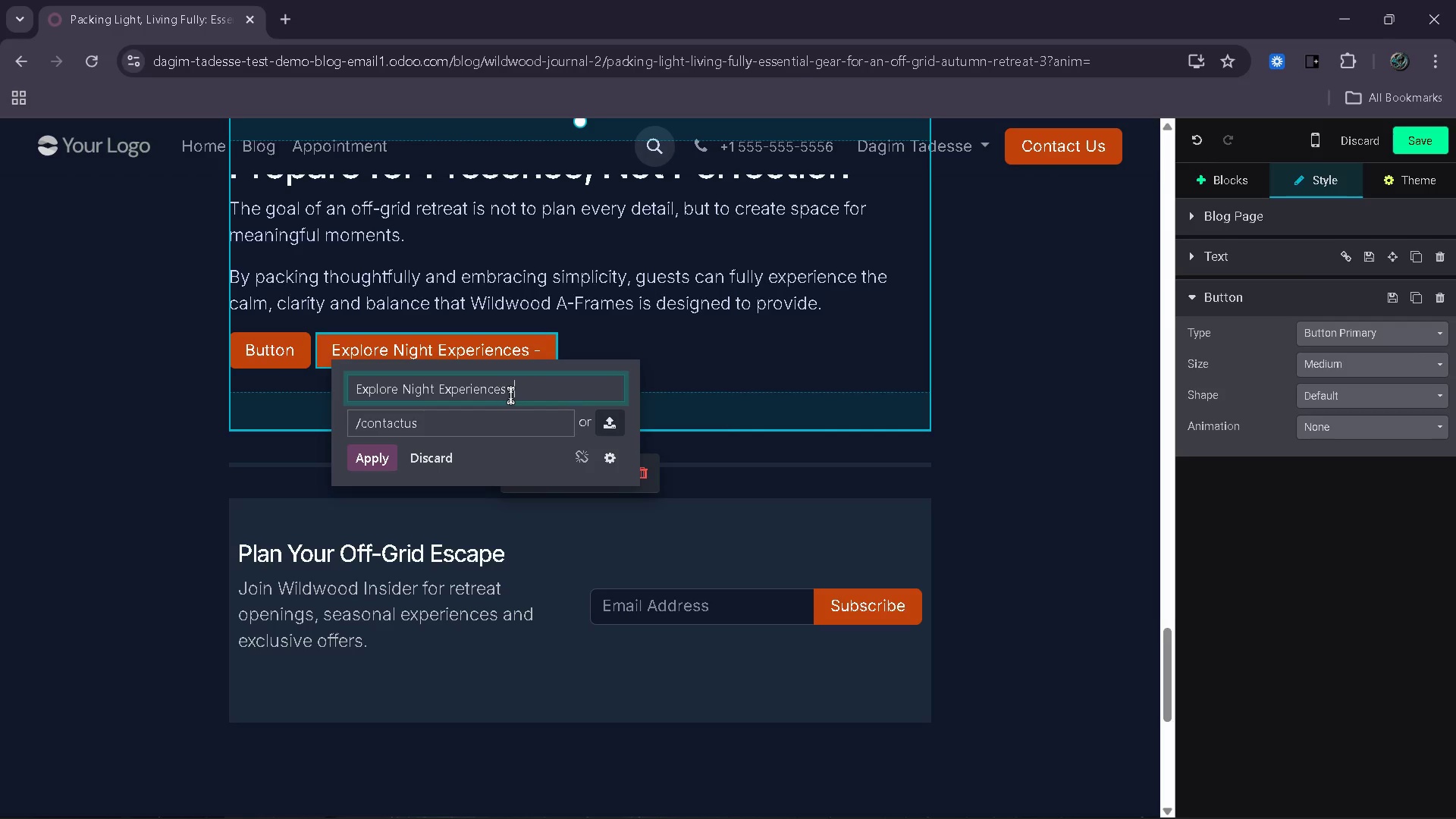 
key(Shift+ShiftRight)
 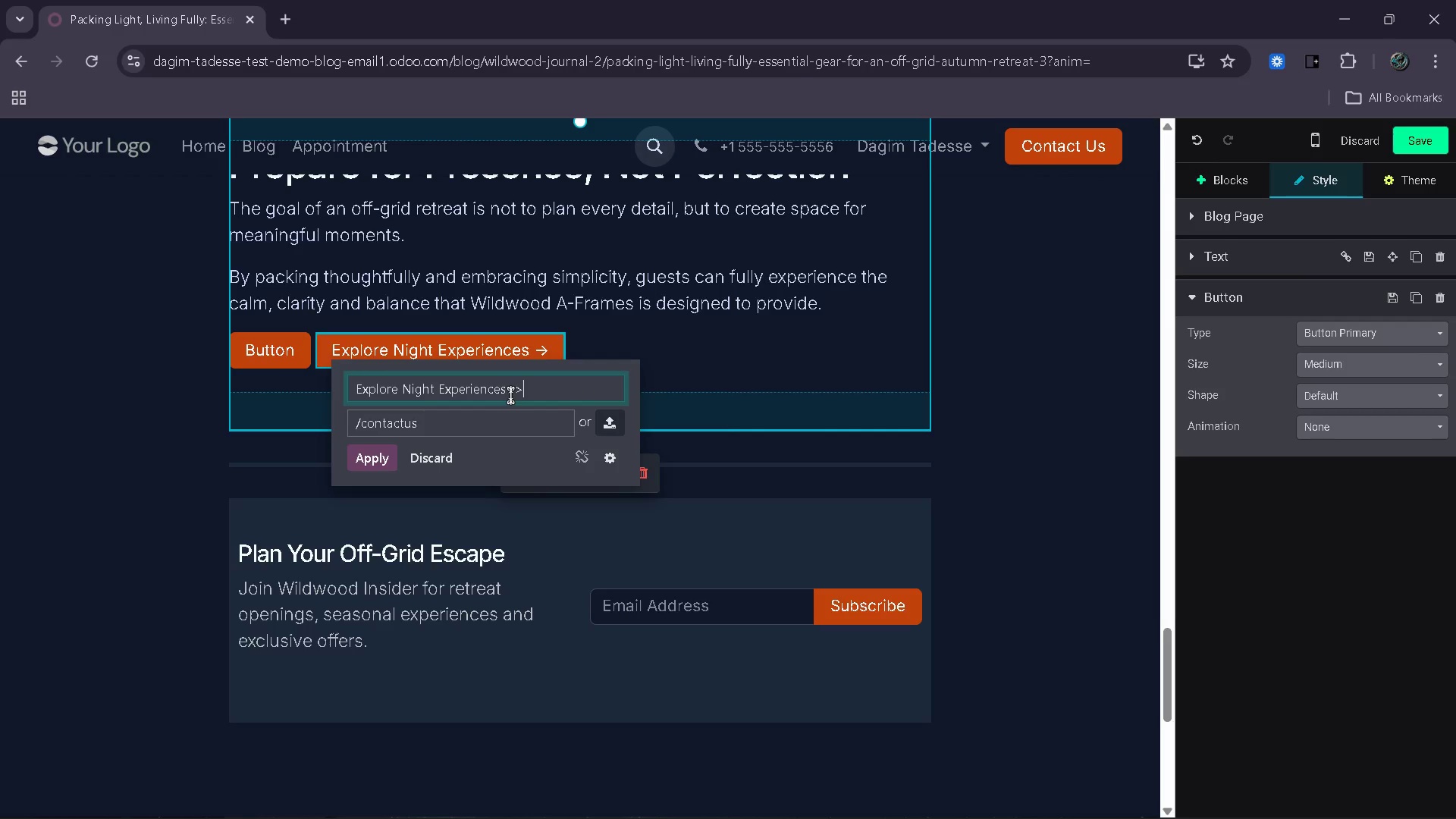 
key(Shift+Period)
 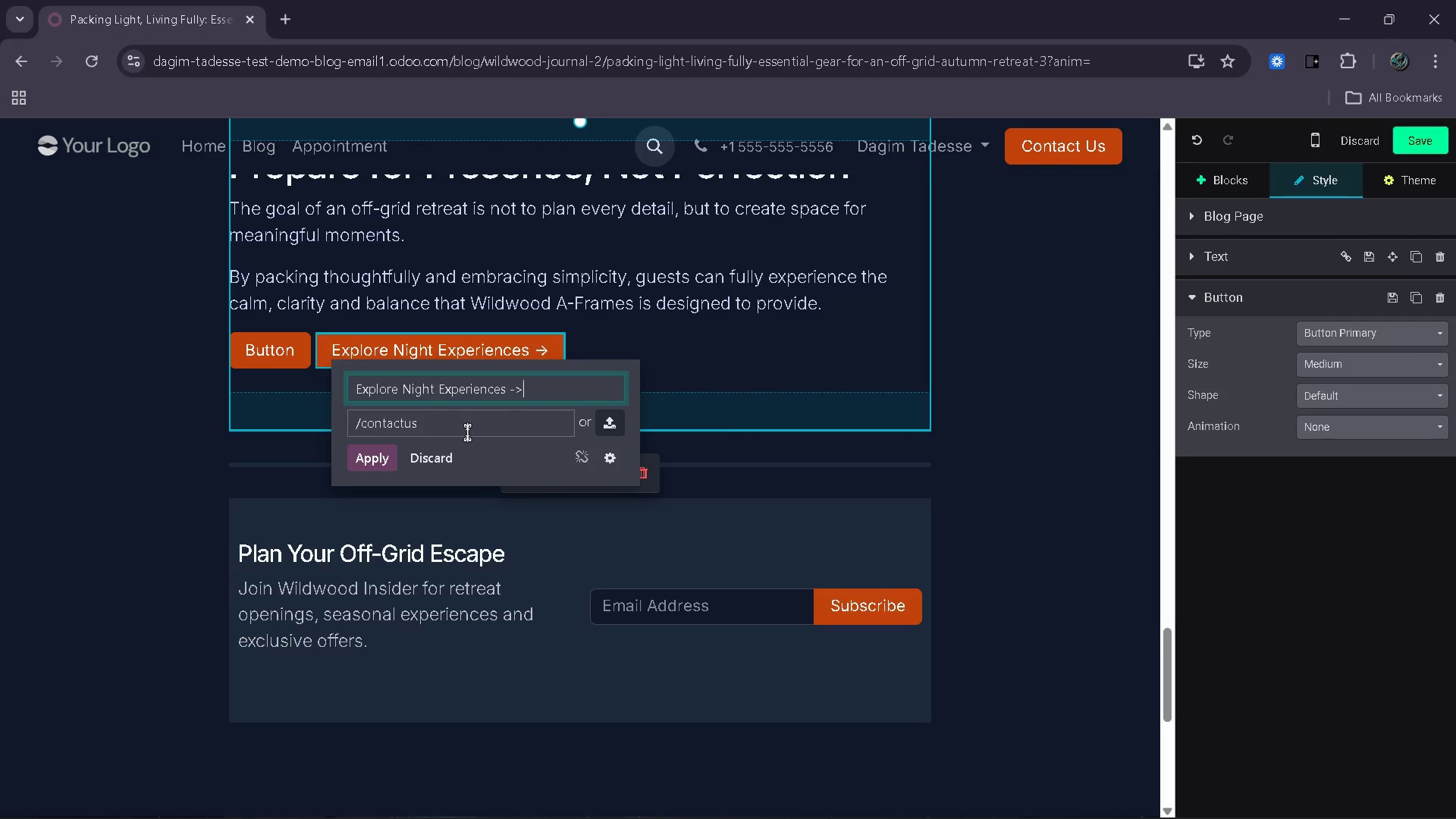 
left_click([488, 429])
 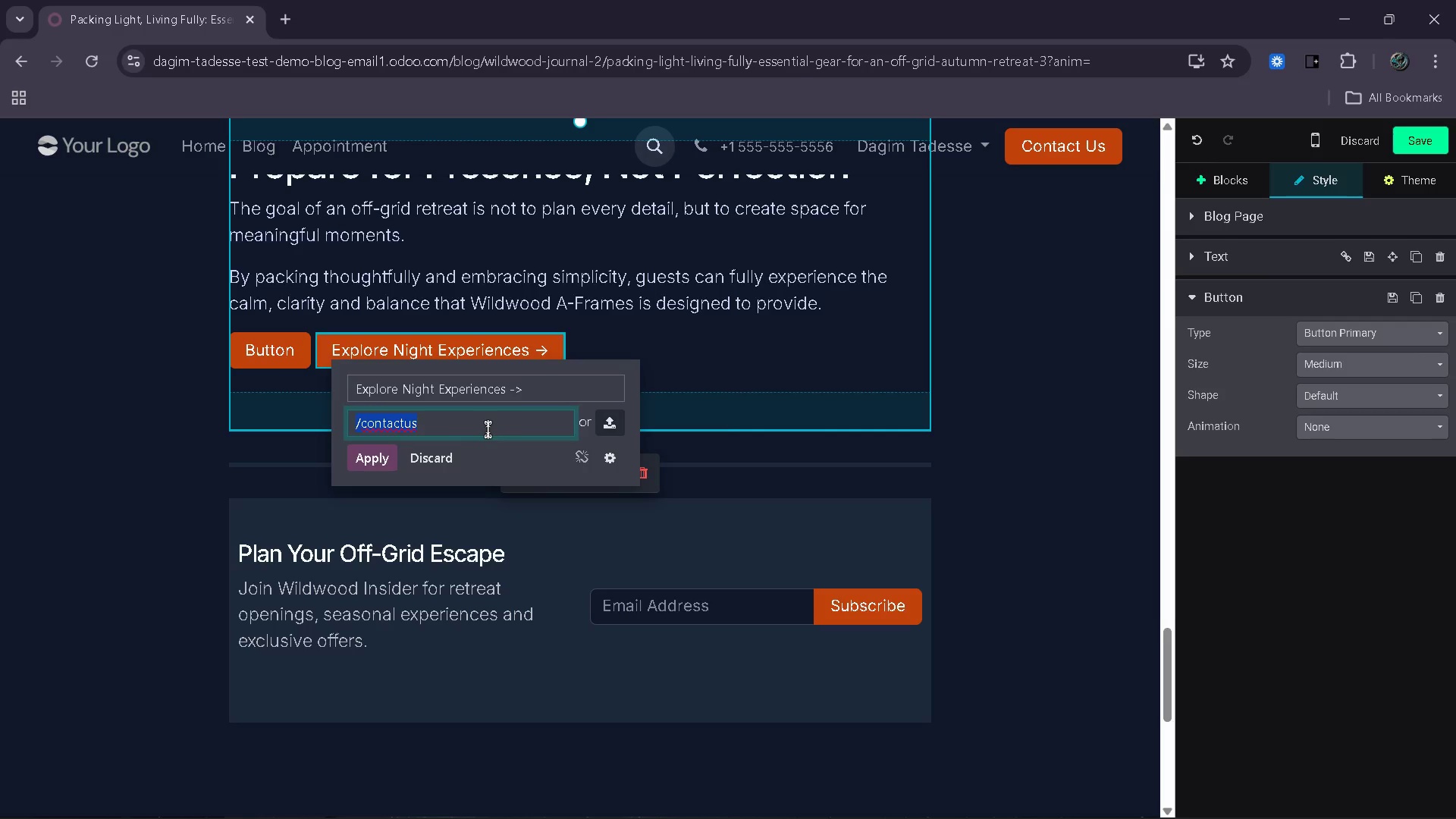 
key(Backspace)
 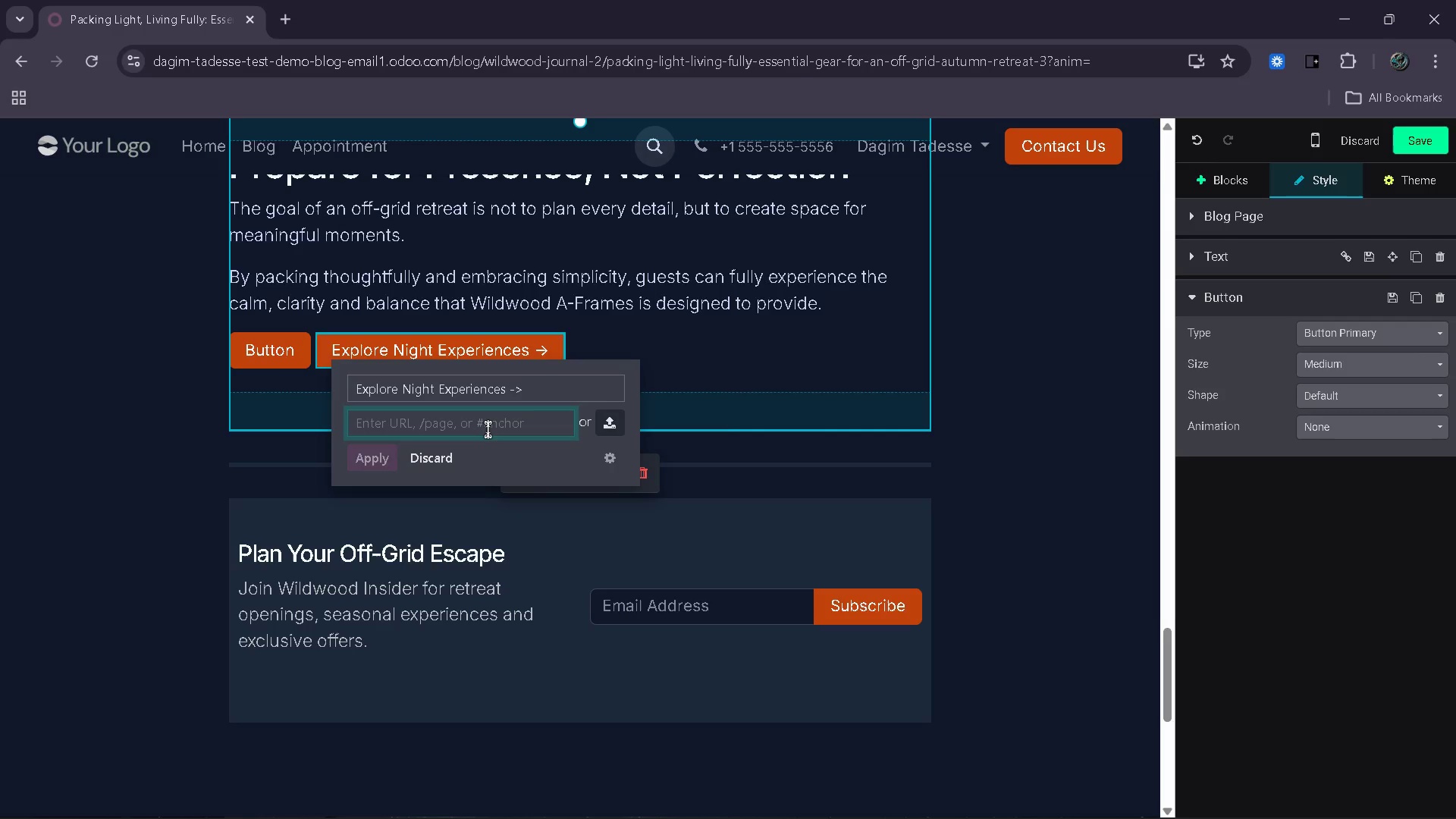 
key(Slash)
 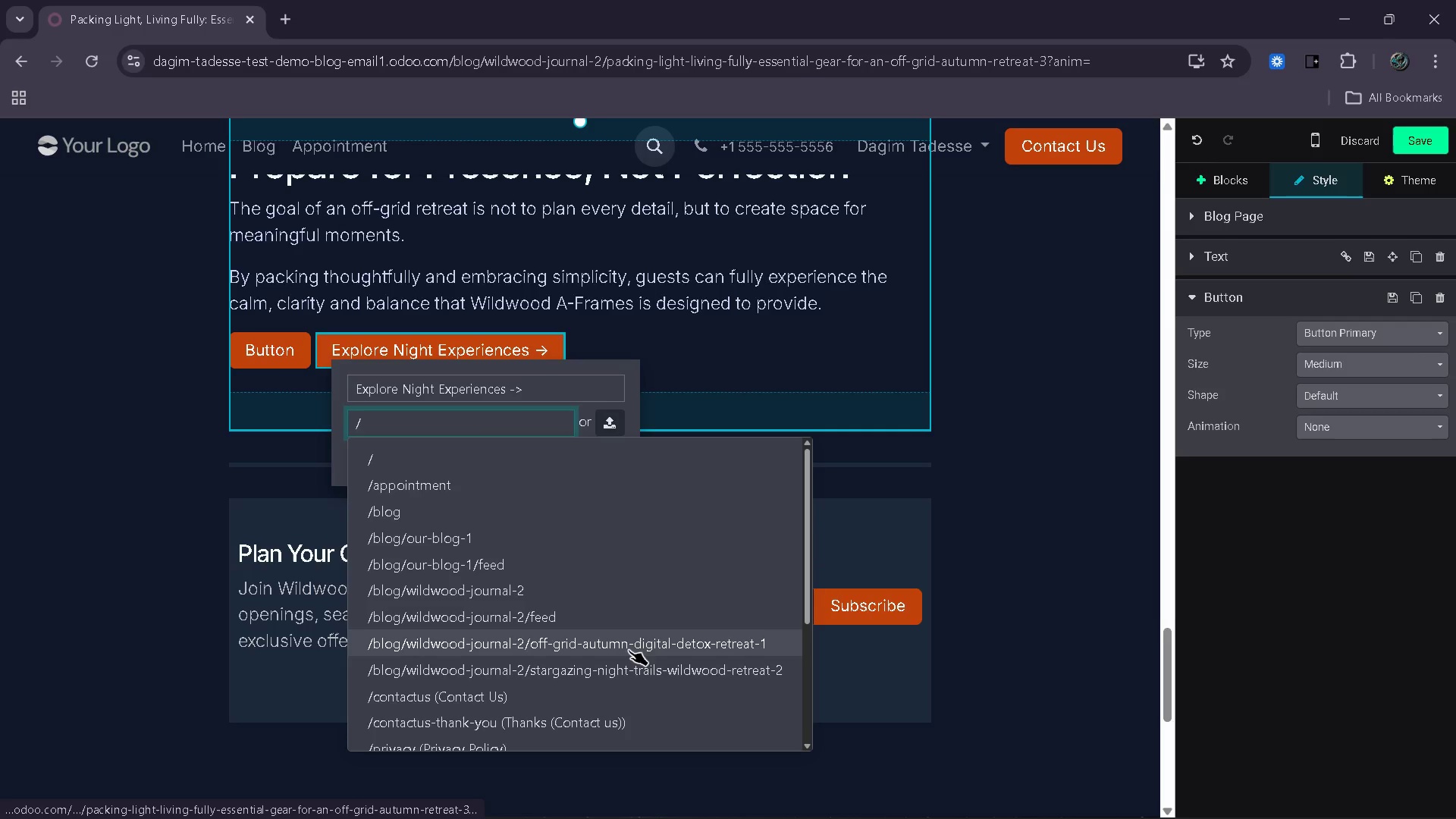 
left_click([614, 664])
 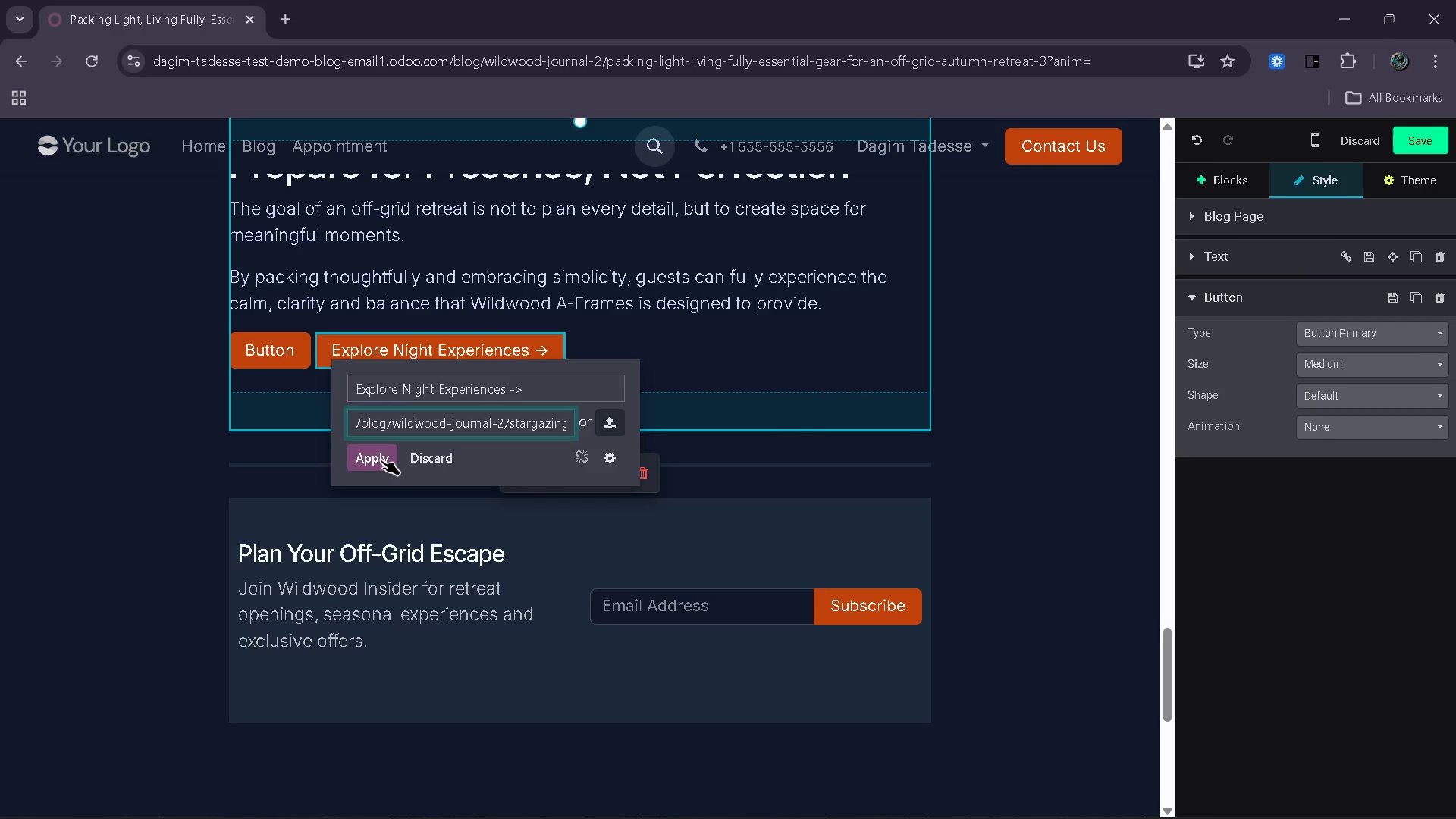 
left_click([381, 460])
 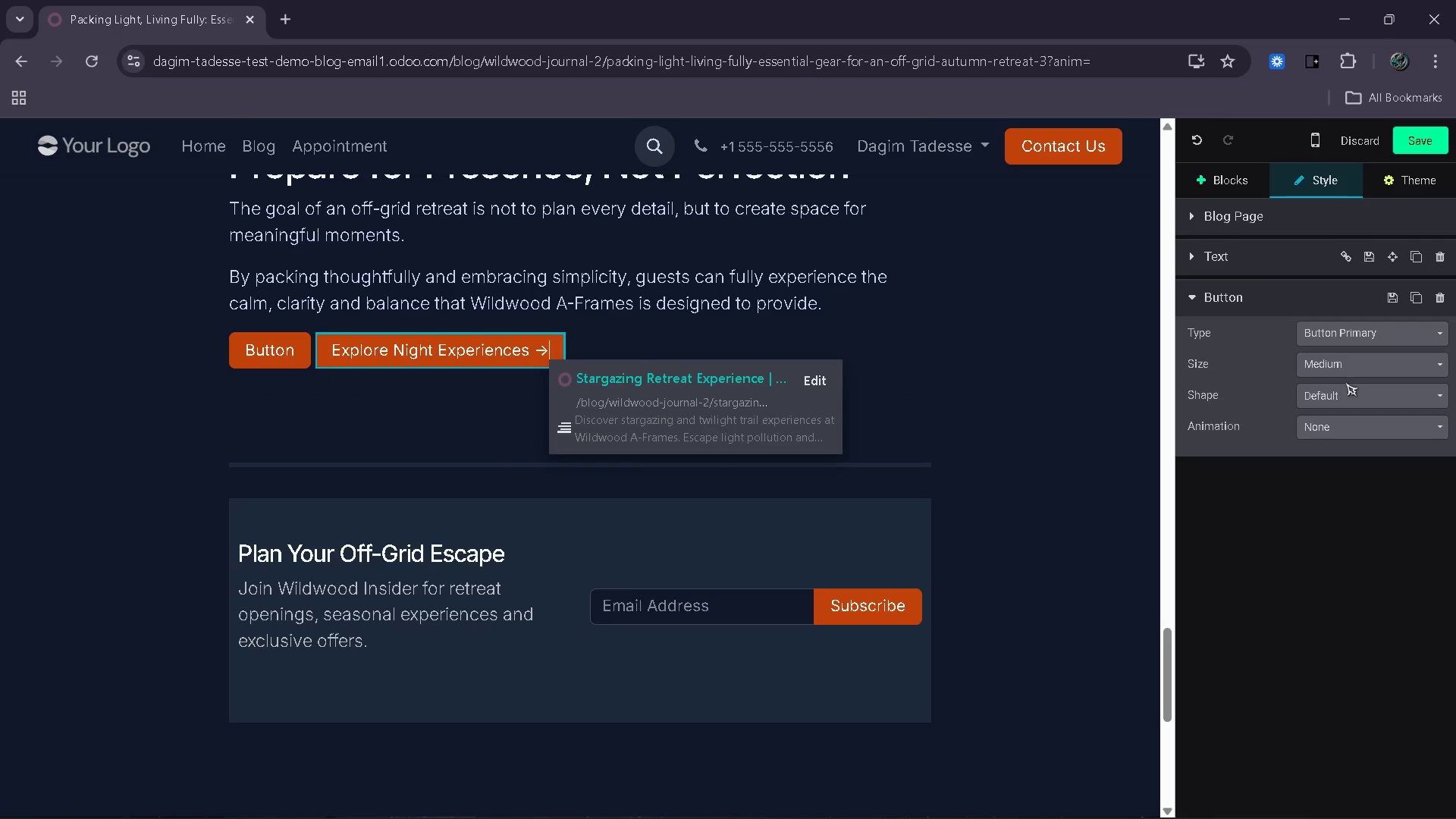 
left_click([1346, 392])
 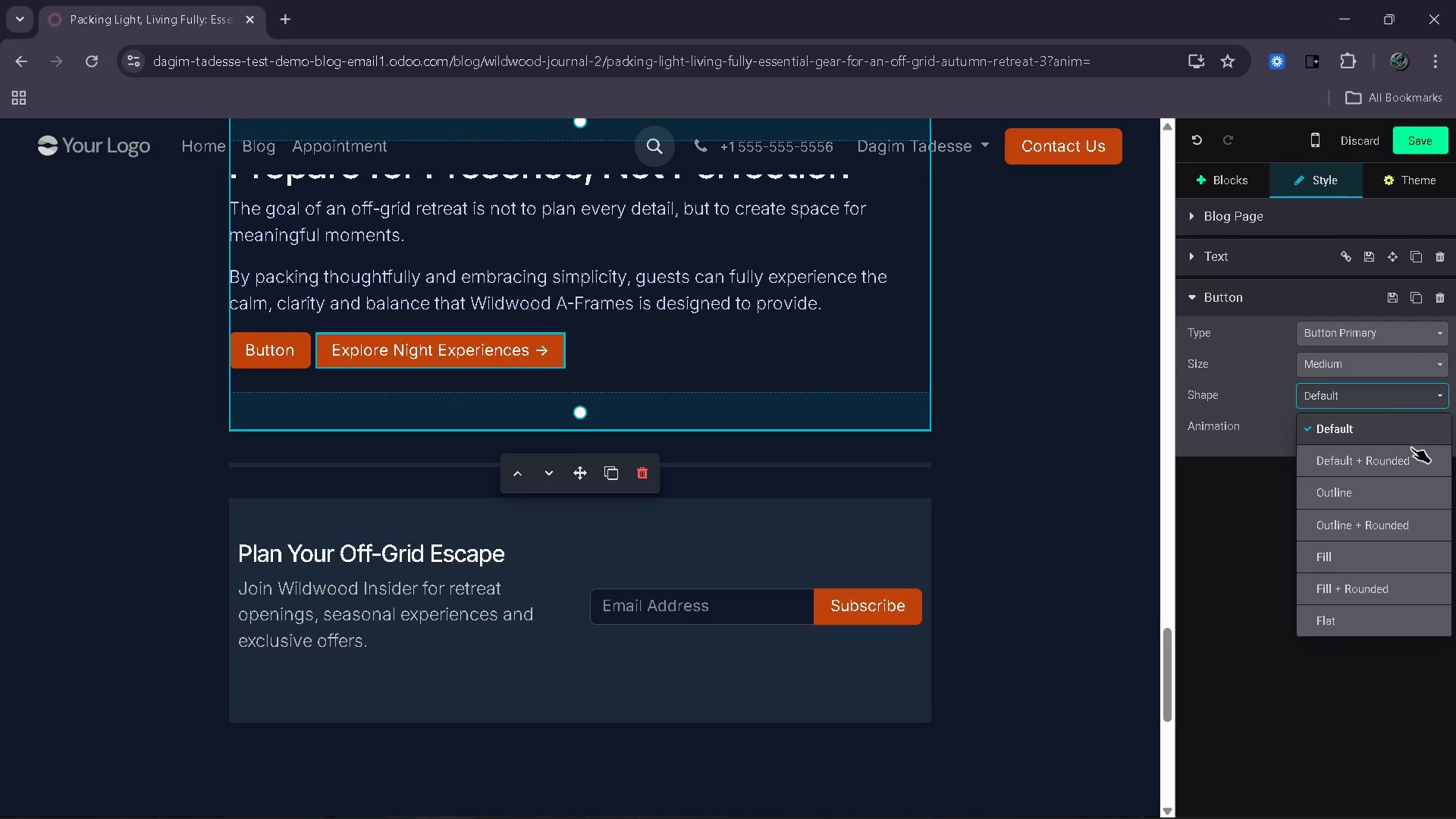 
left_click([1410, 456])
 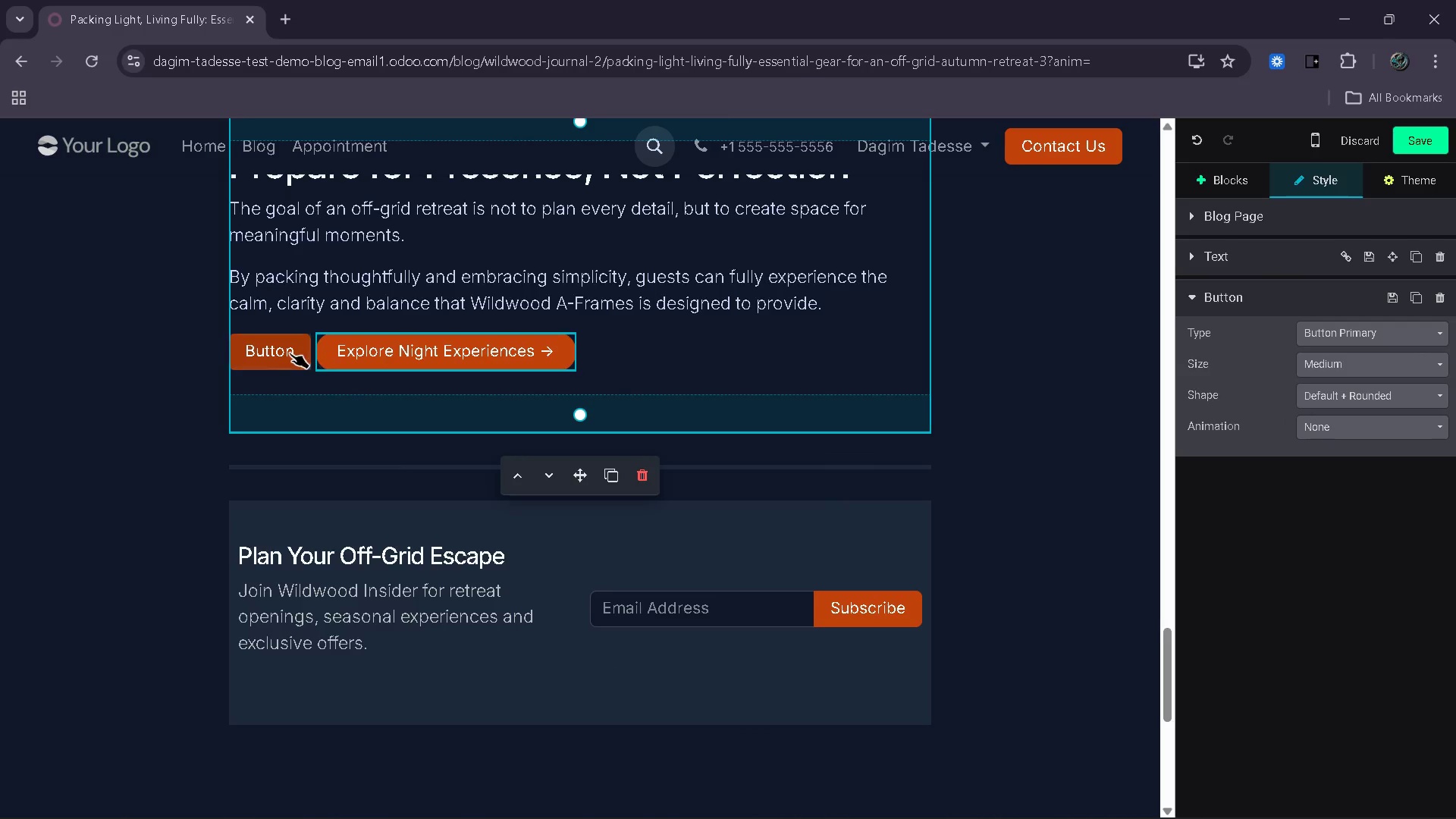 
left_click([303, 353])
 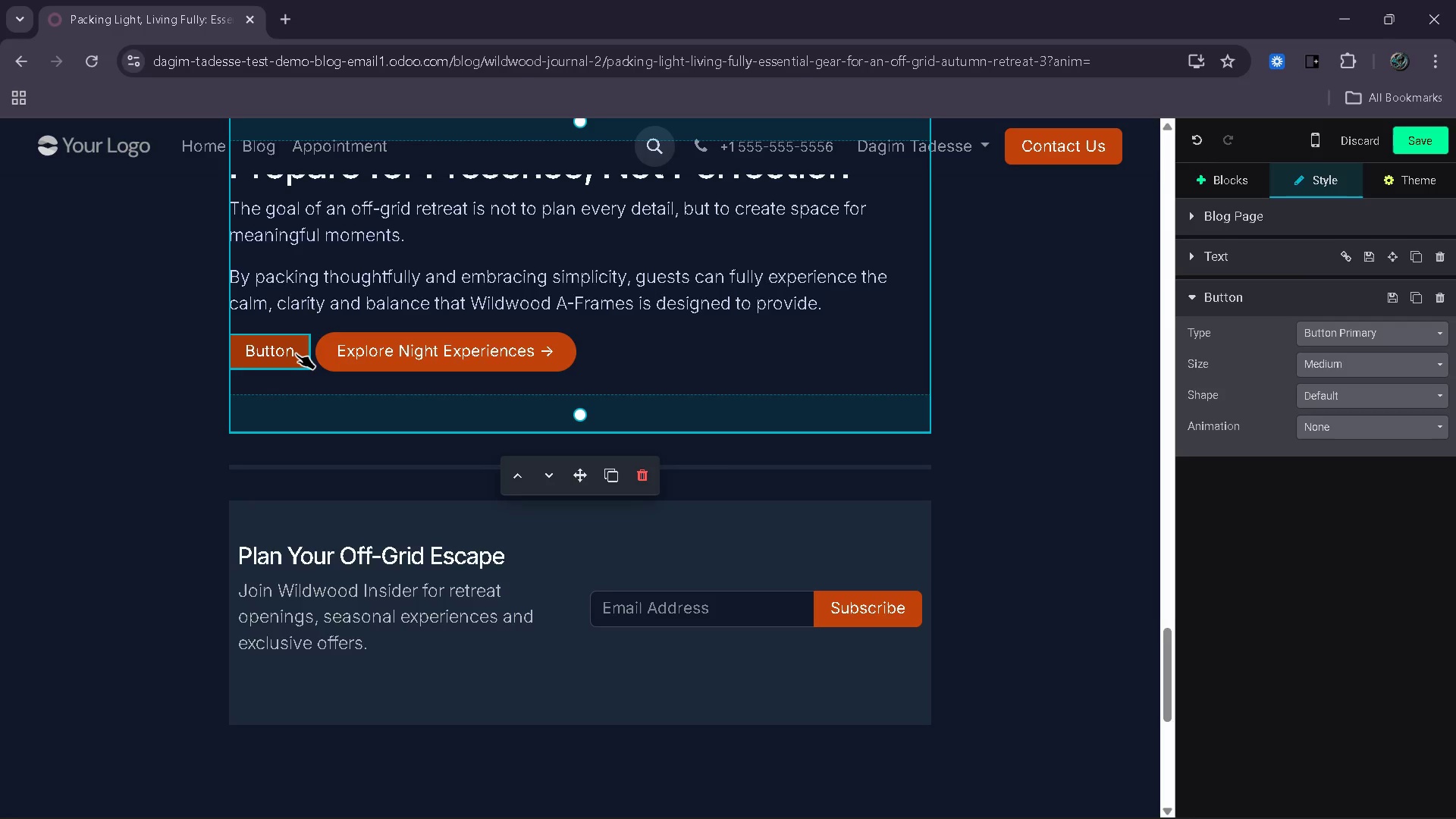 
wait(5.12)
 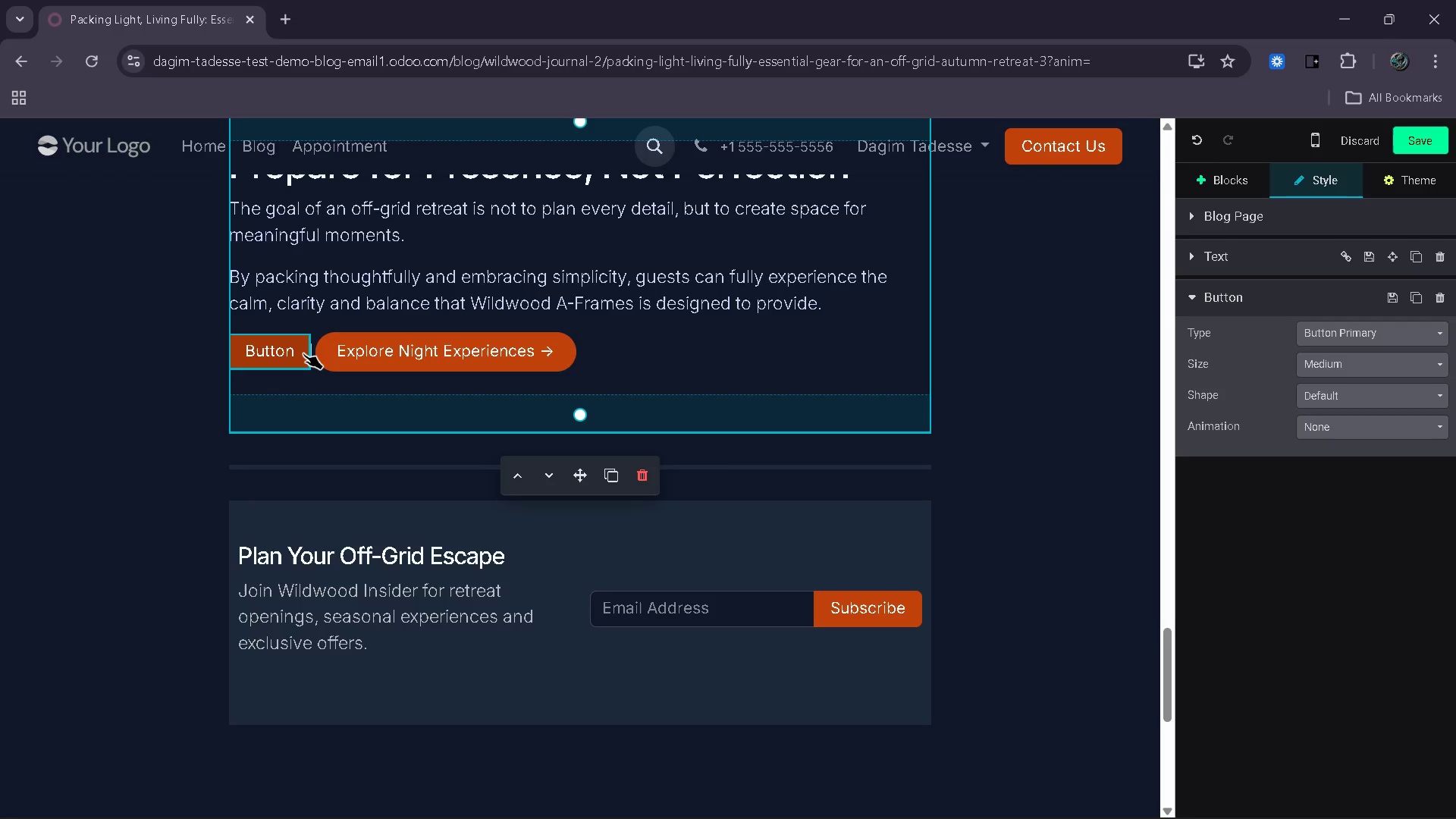 
left_click([296, 353])
 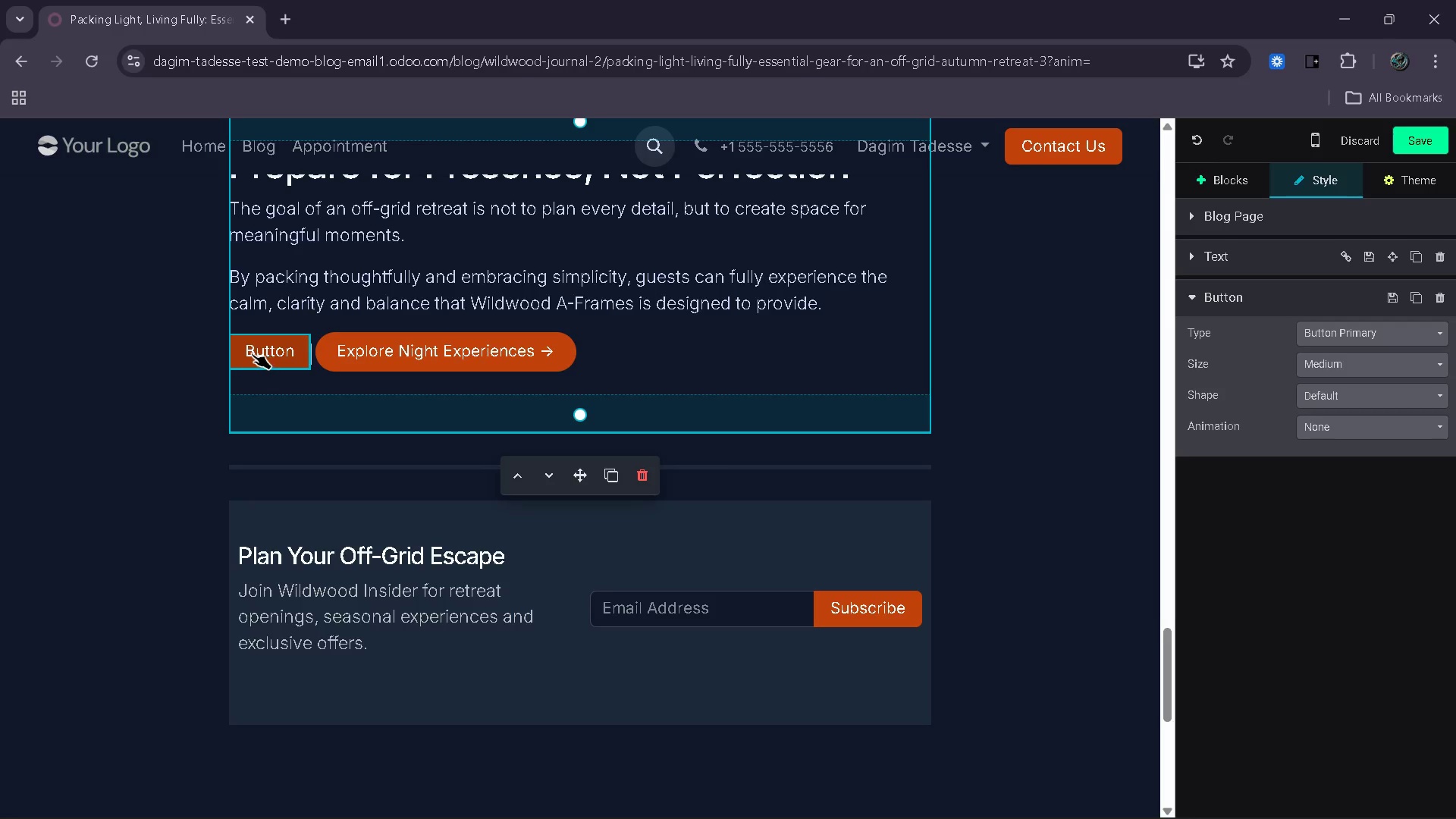 
left_click([252, 353])
 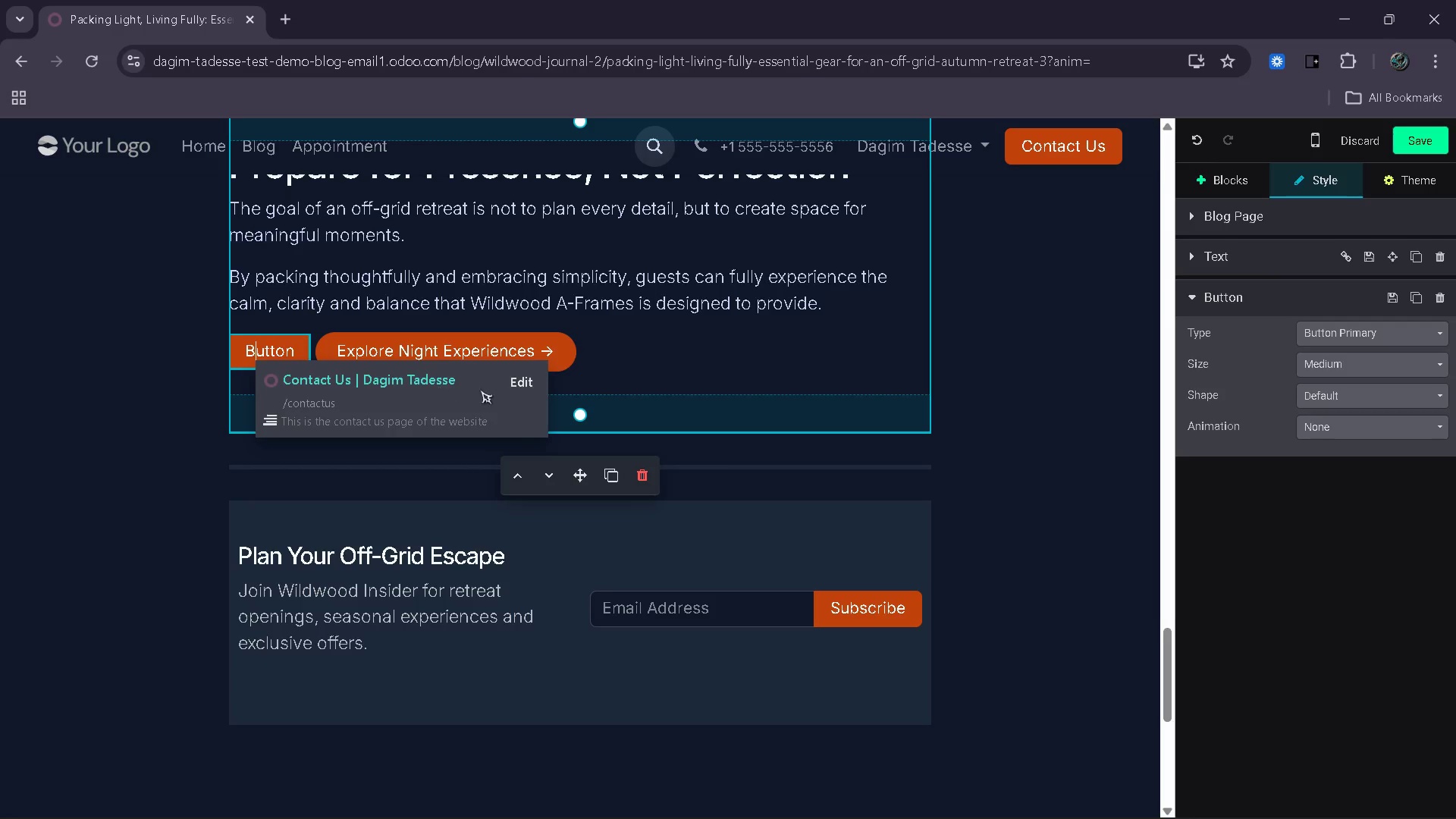 
left_click([510, 379])
 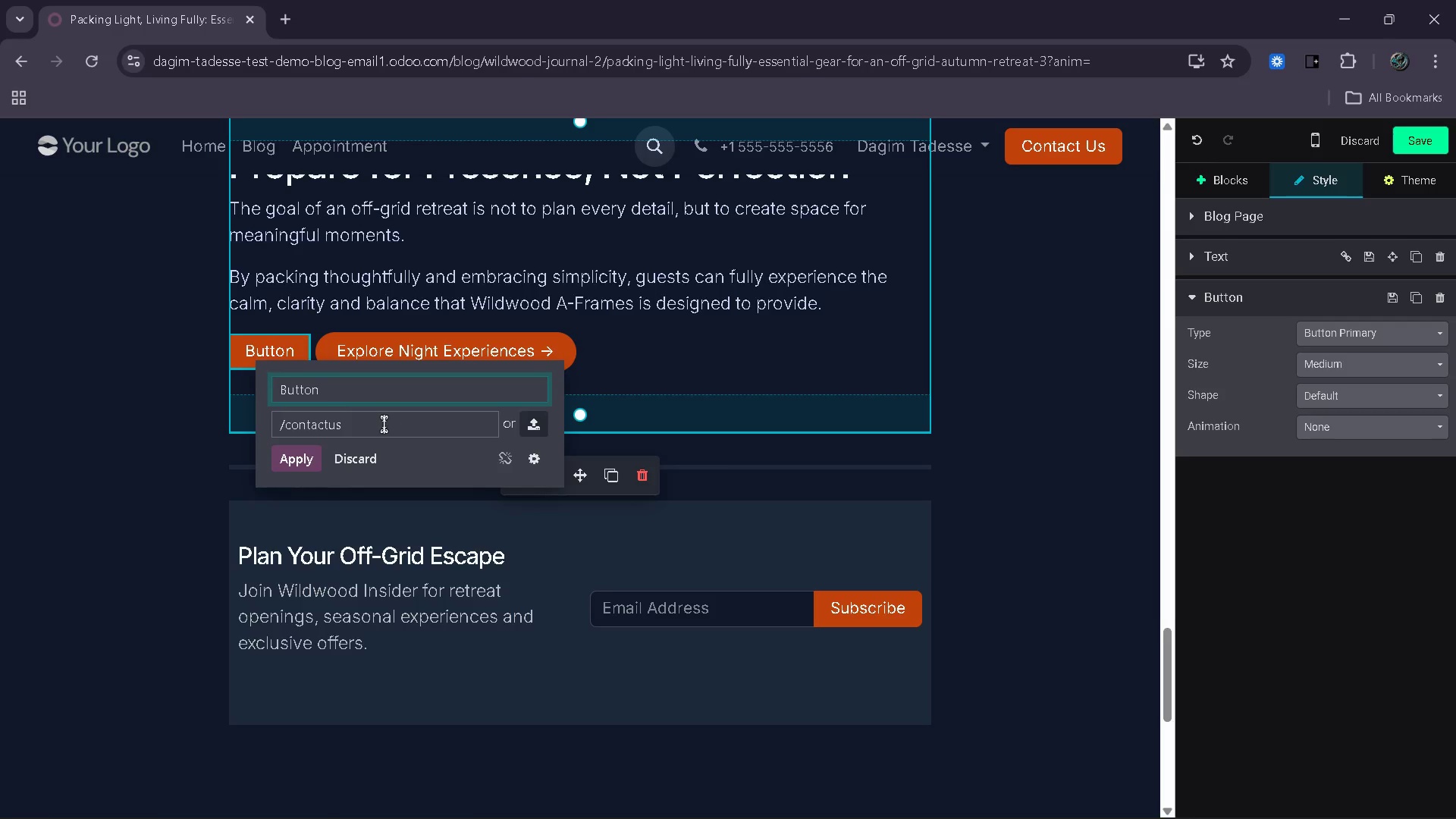 
left_click([381, 424])
 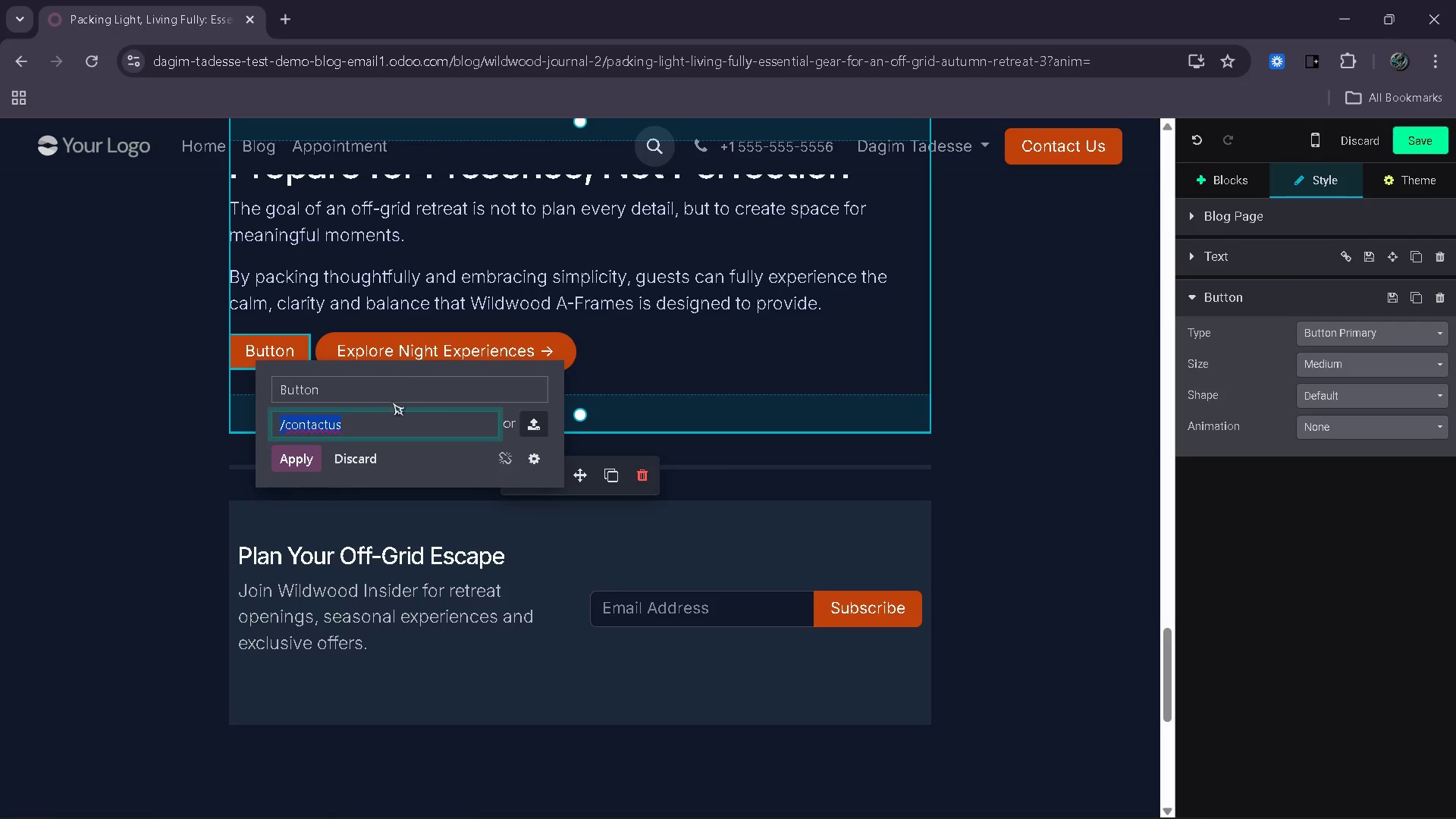 
left_click([397, 396])
 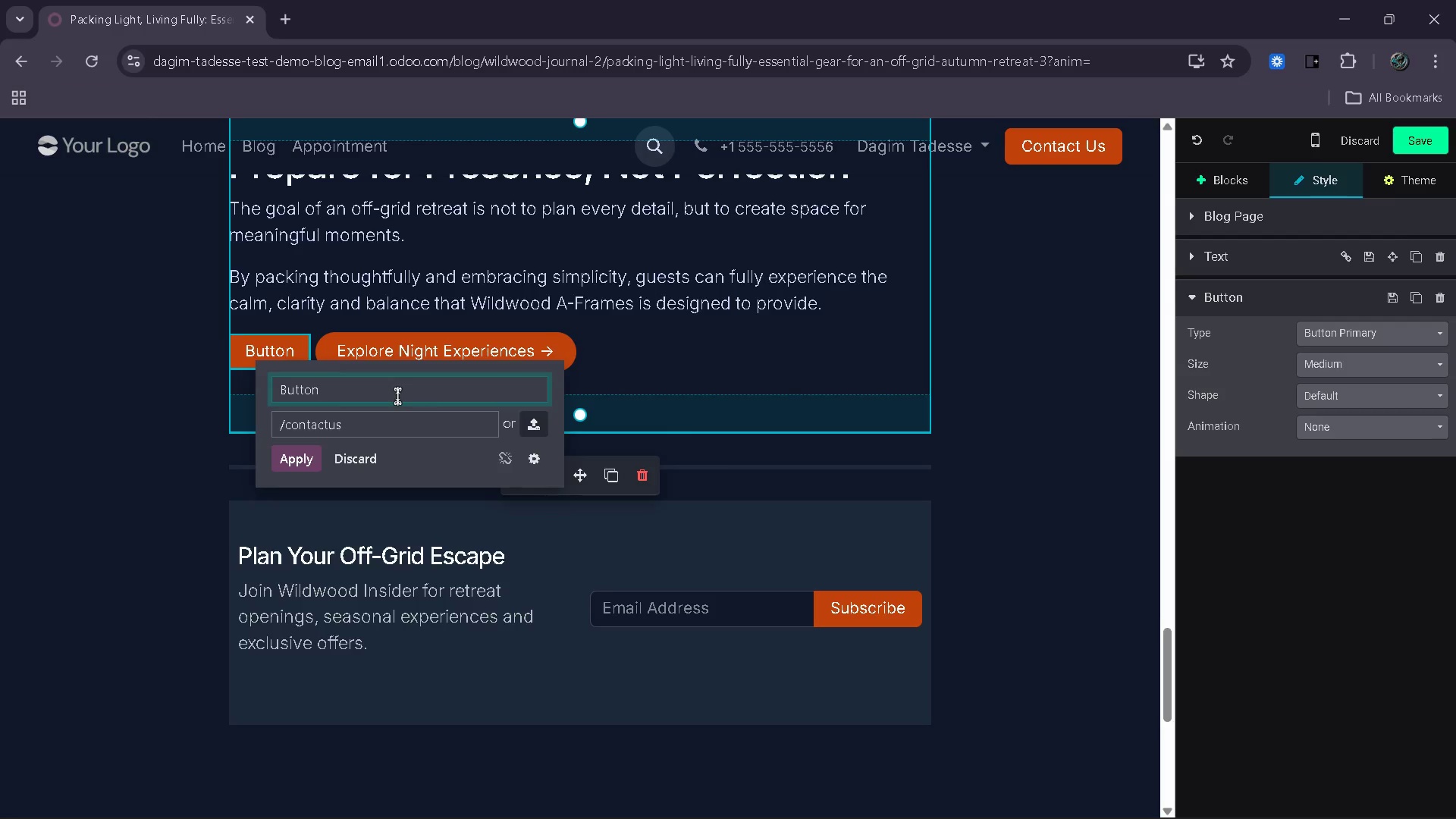 
key(Backspace)
key(Backspace)
key(Backspace)
key(Backspace)
key(Backspace)
key(Backspace)
type(Why Digital Detox Matters ->)
 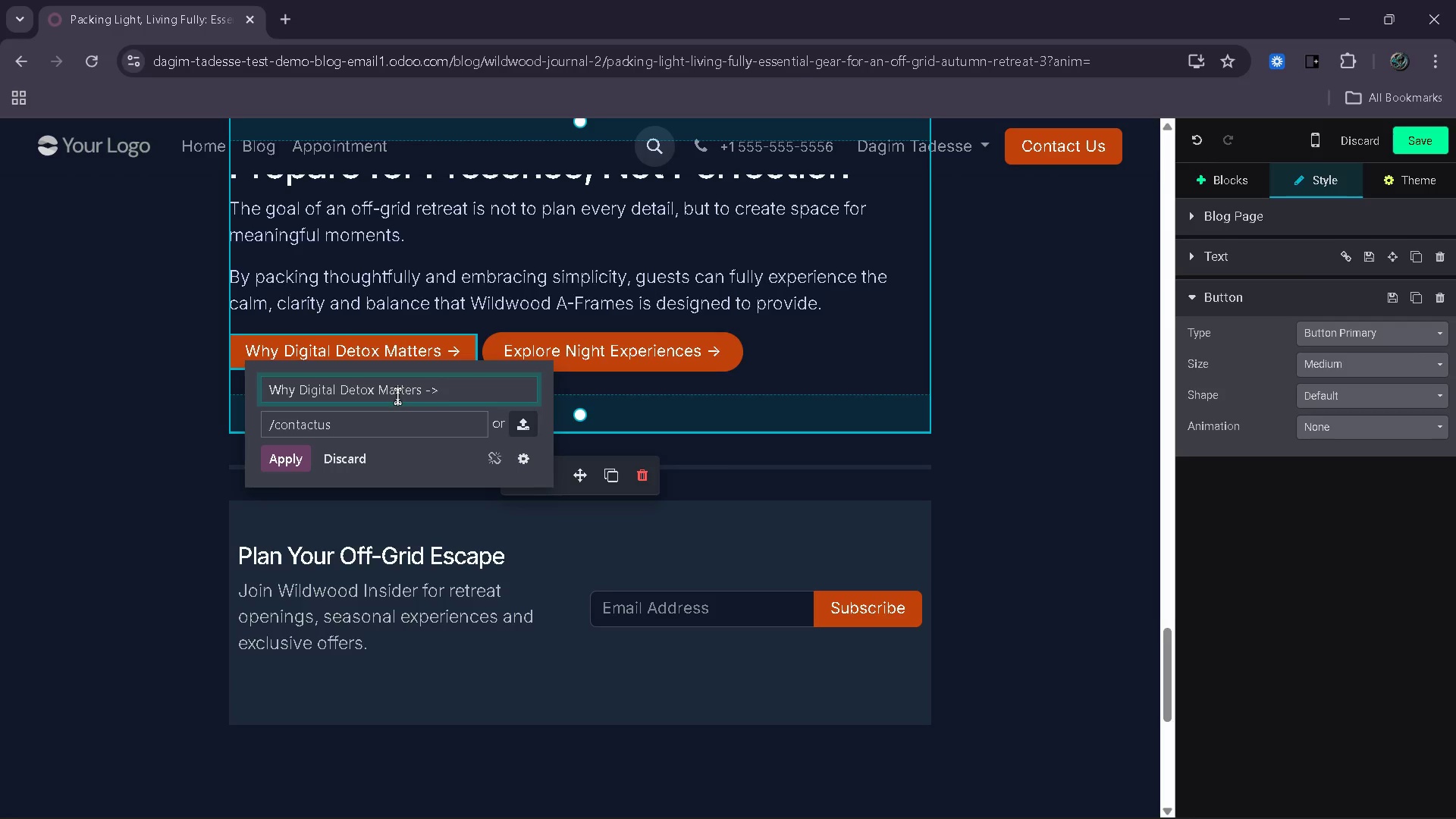 
left_click([372, 416])
 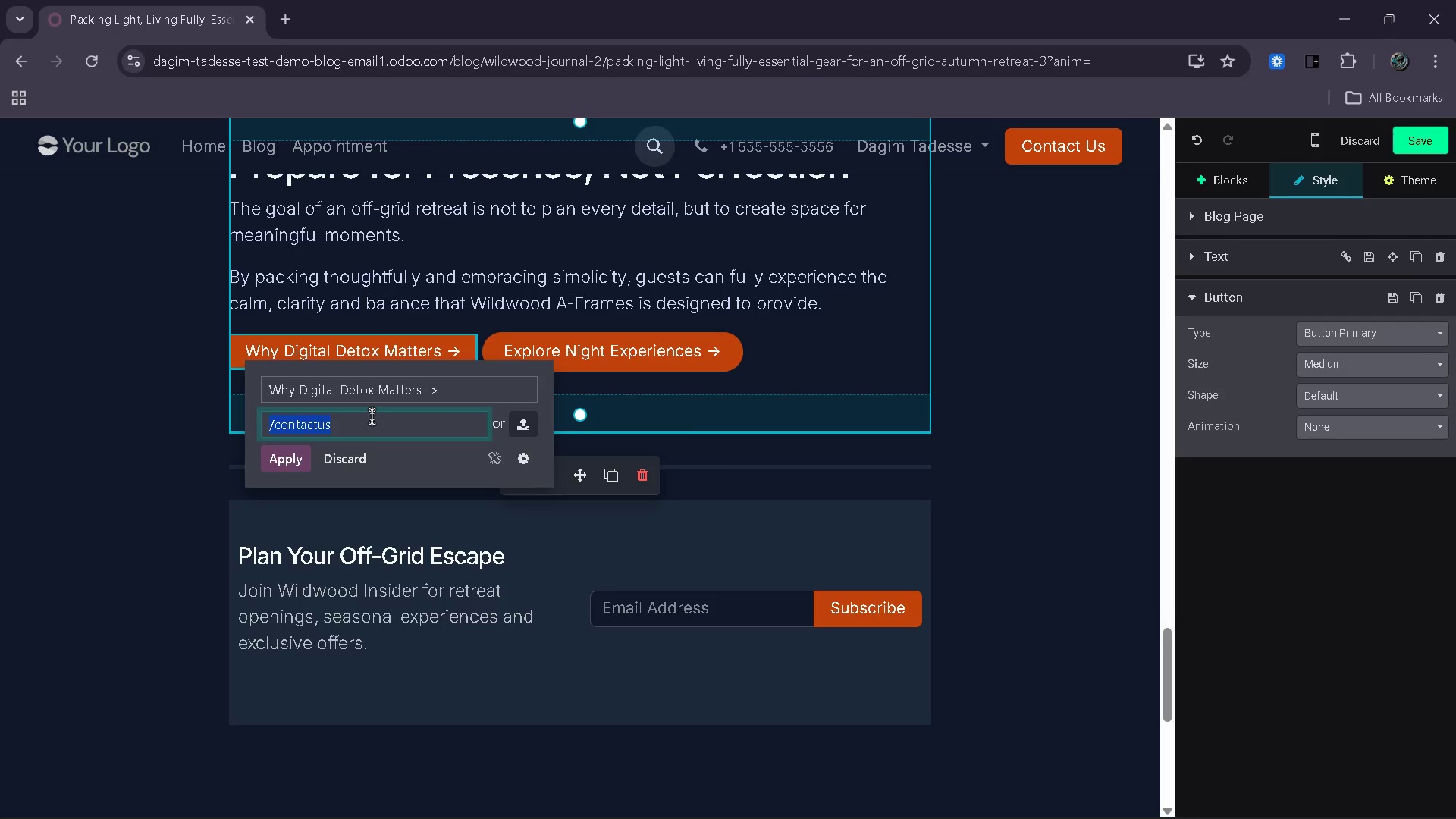 
key(Backspace)
 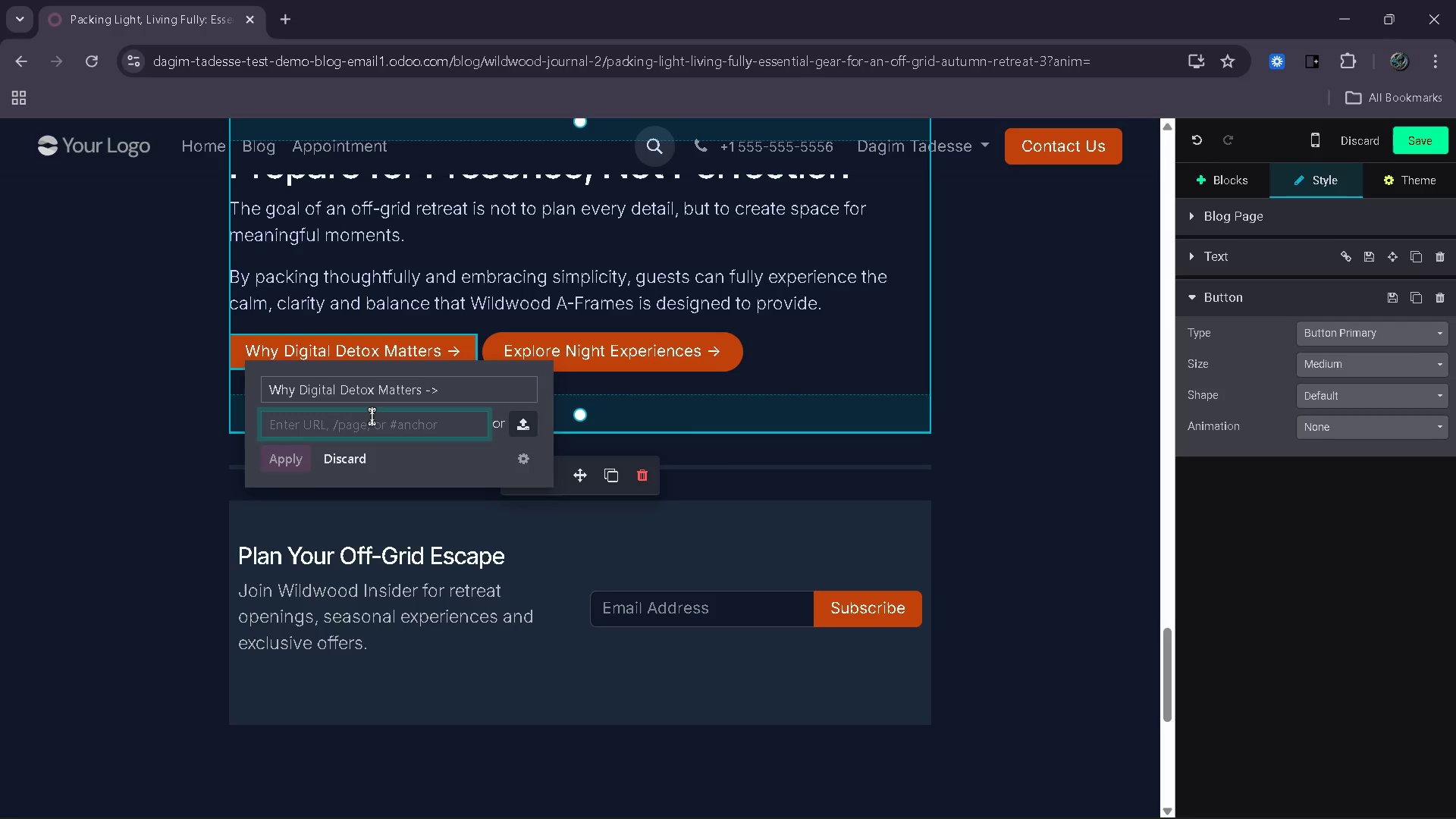 
key(Slash)
 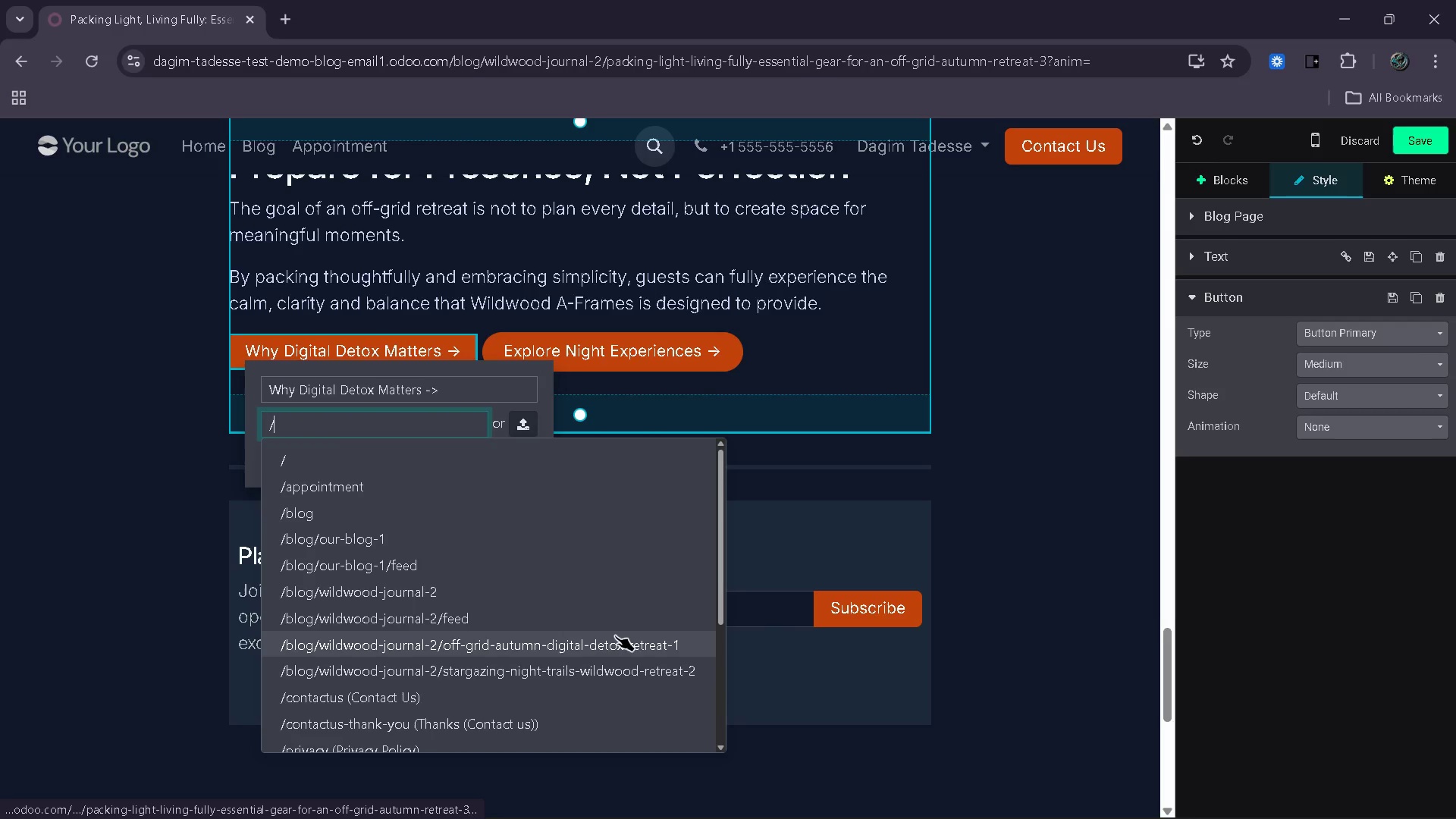 
left_click([621, 631])
 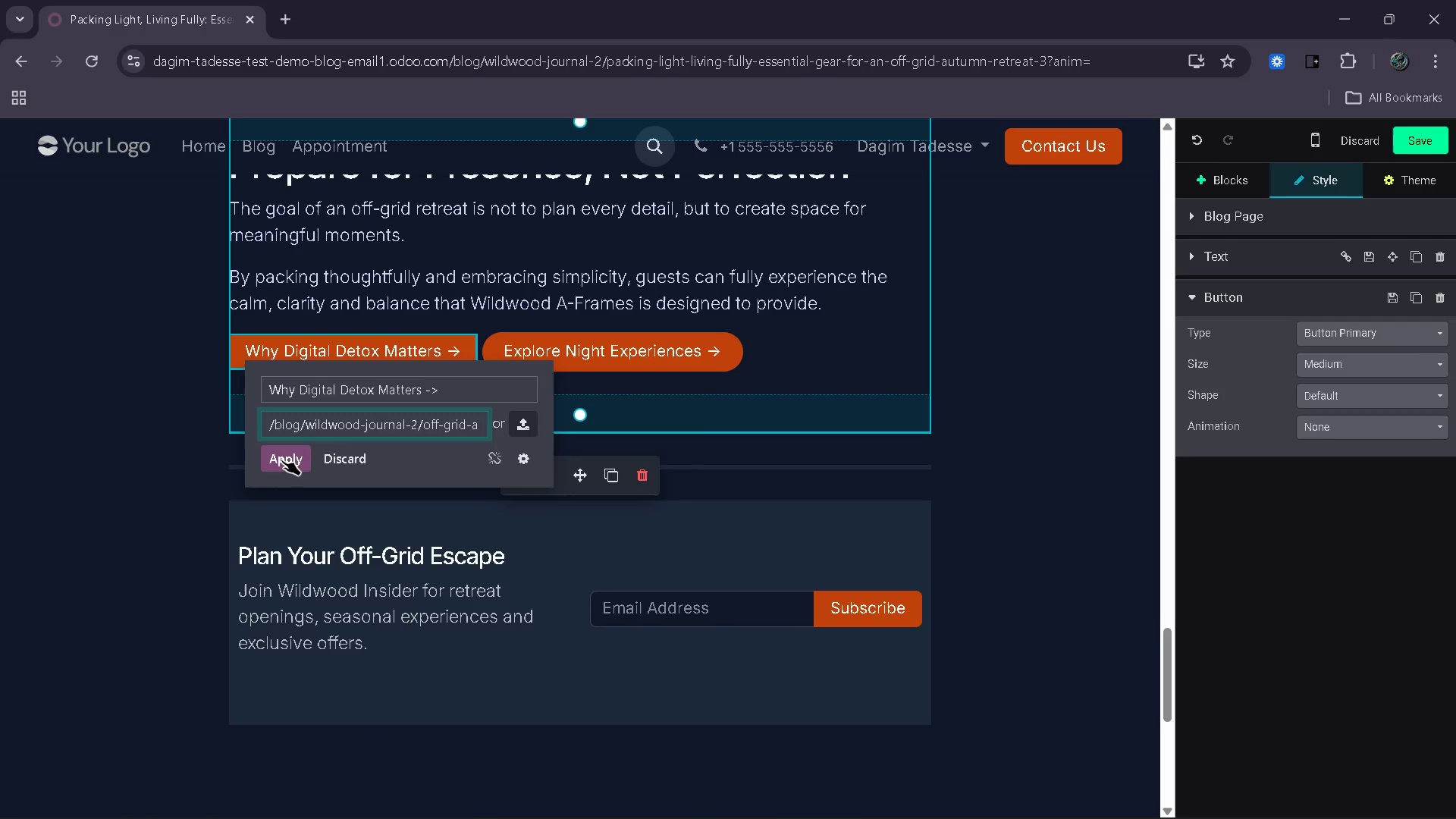 
left_click([281, 460])
 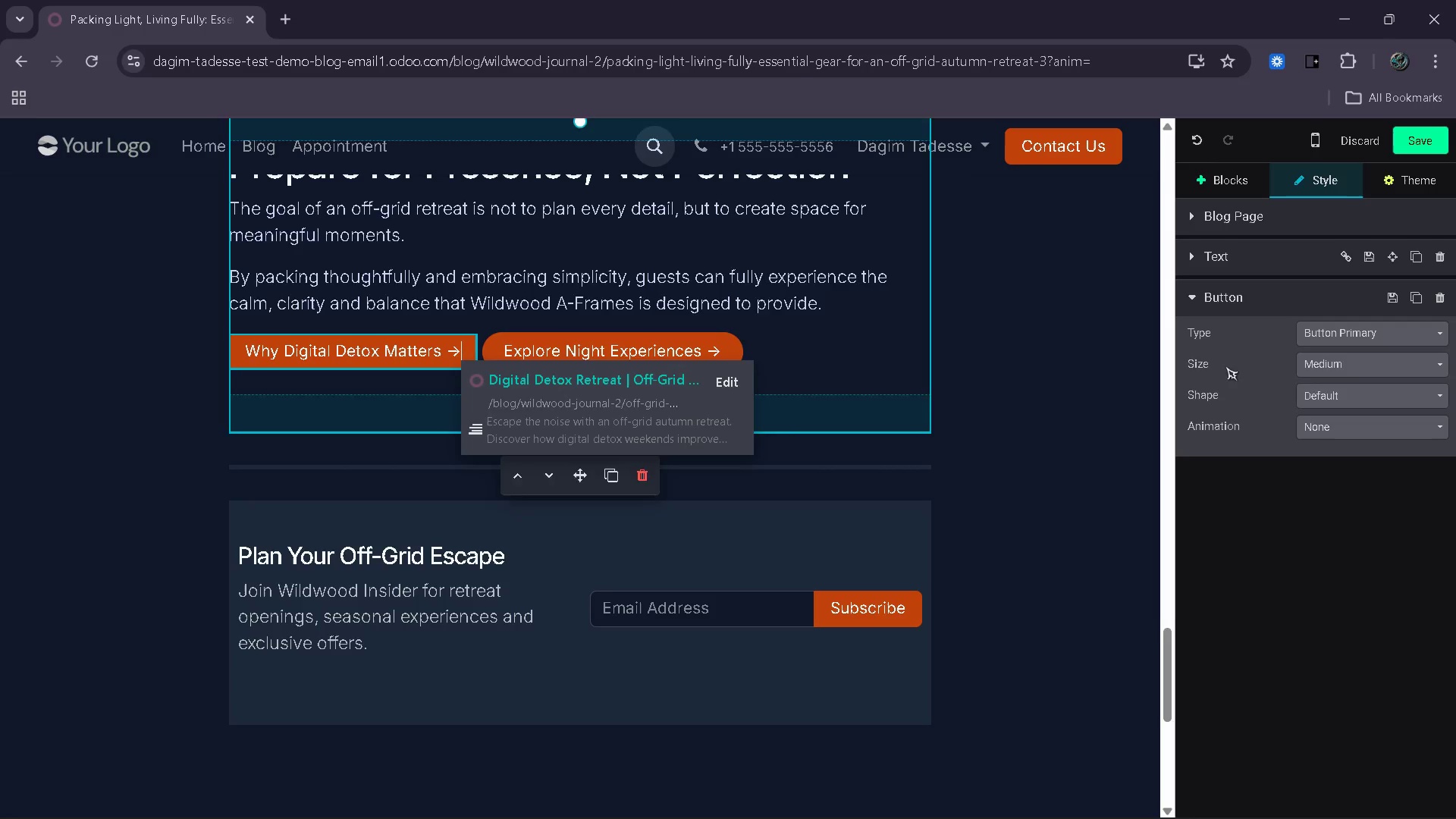 
left_click([1342, 386])
 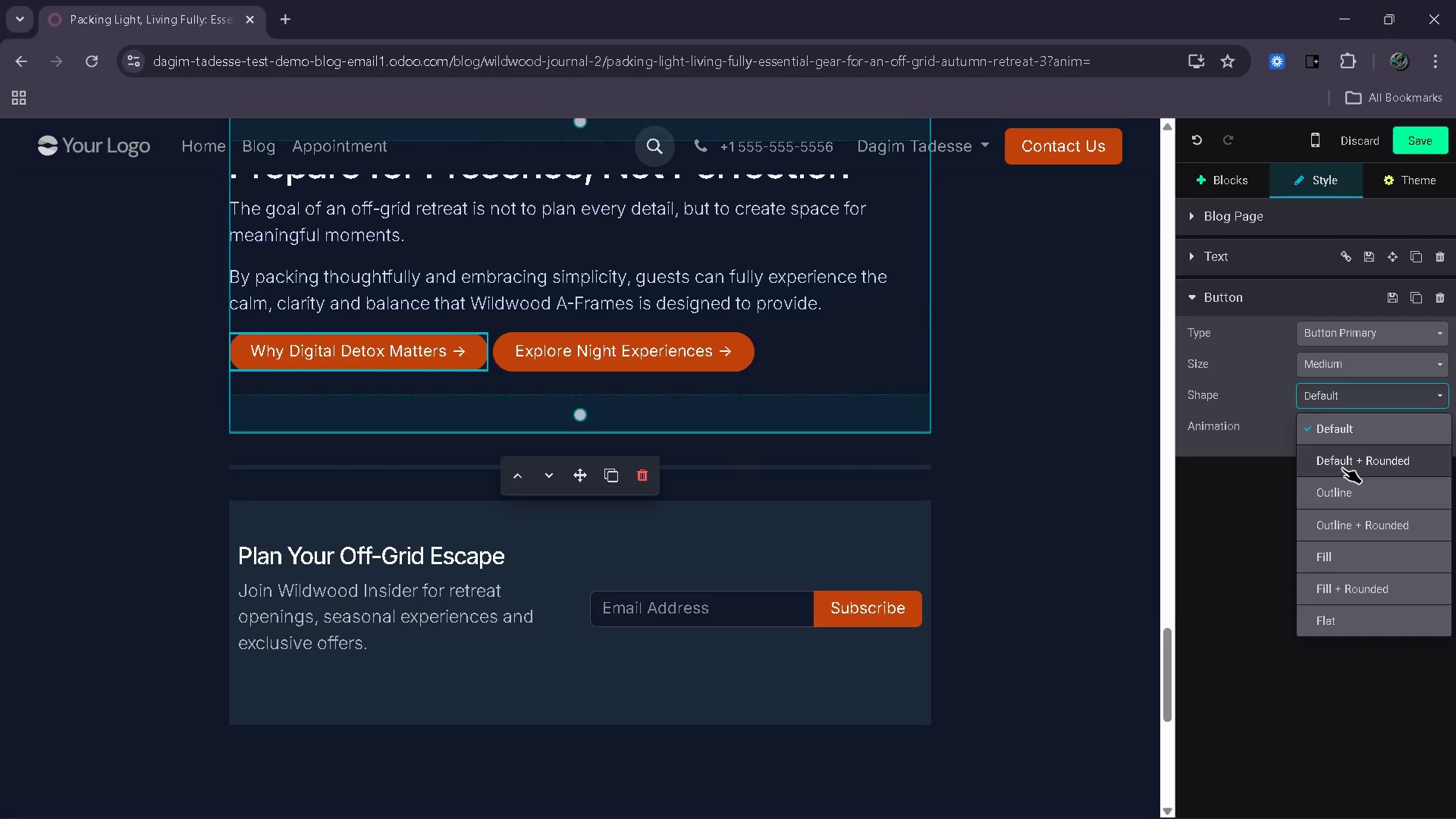 
left_click([1342, 468])
 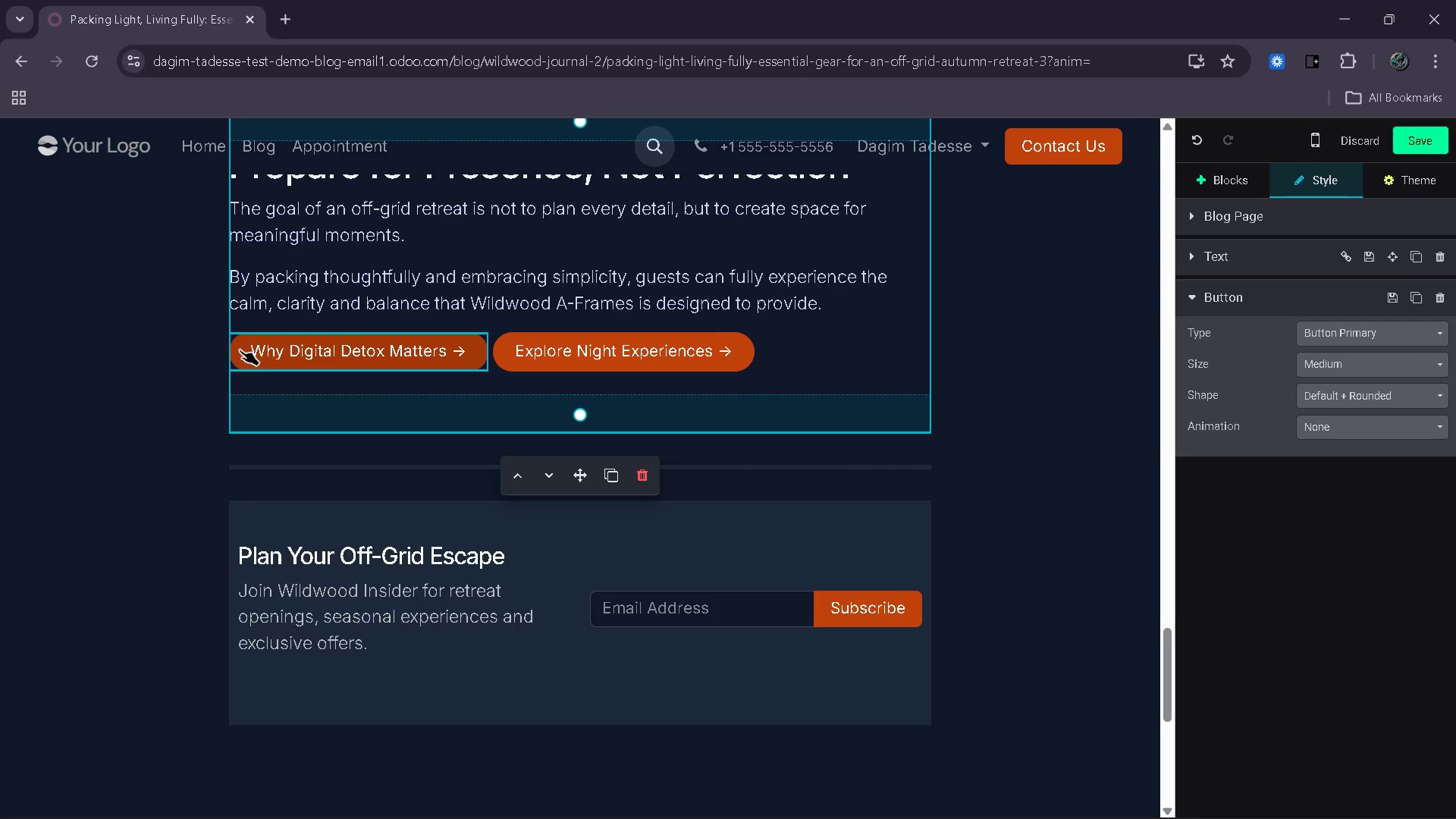 
left_click([237, 350])
 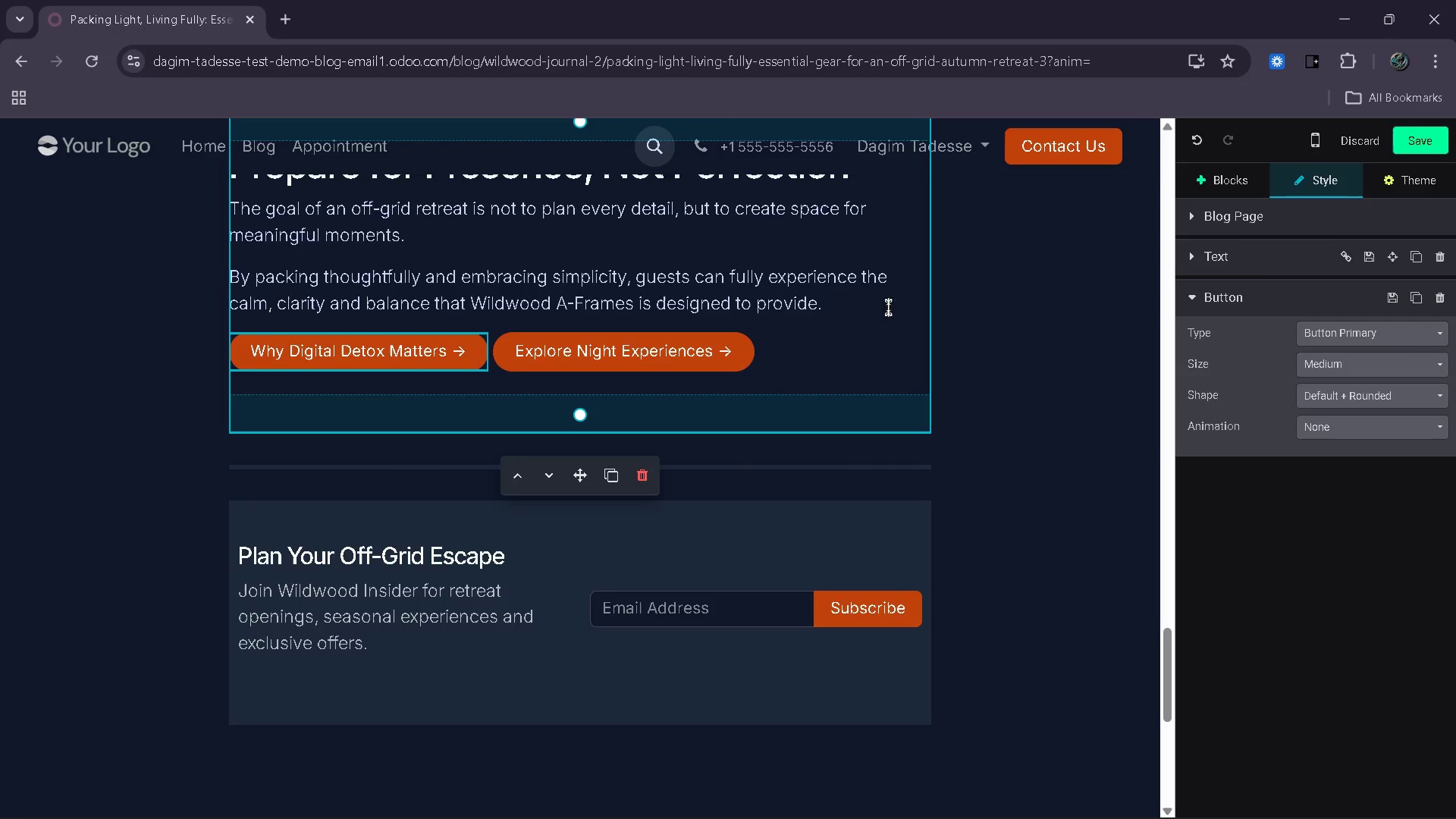 
left_click([858, 309])
 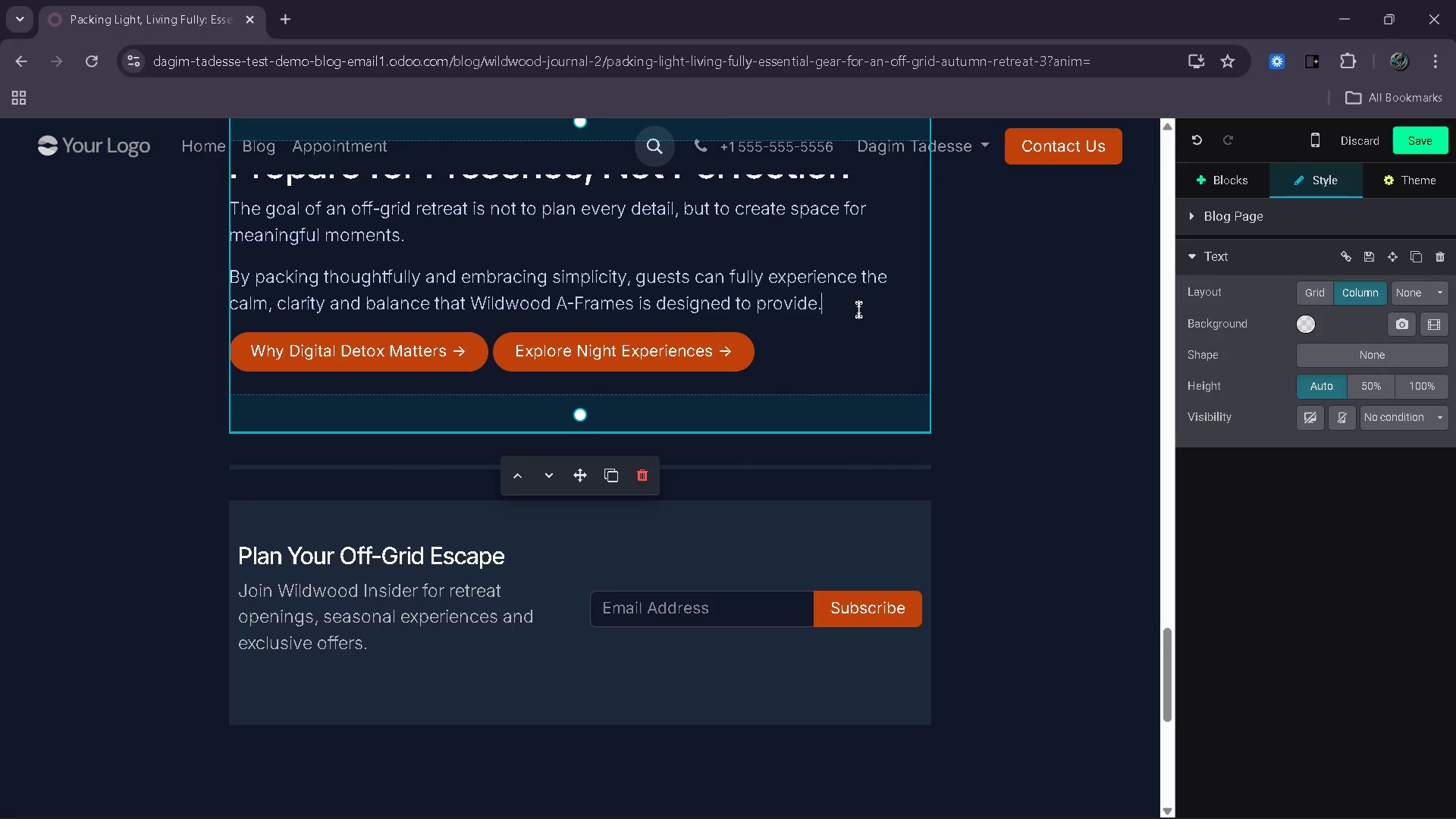 
key(ArrowRight)
 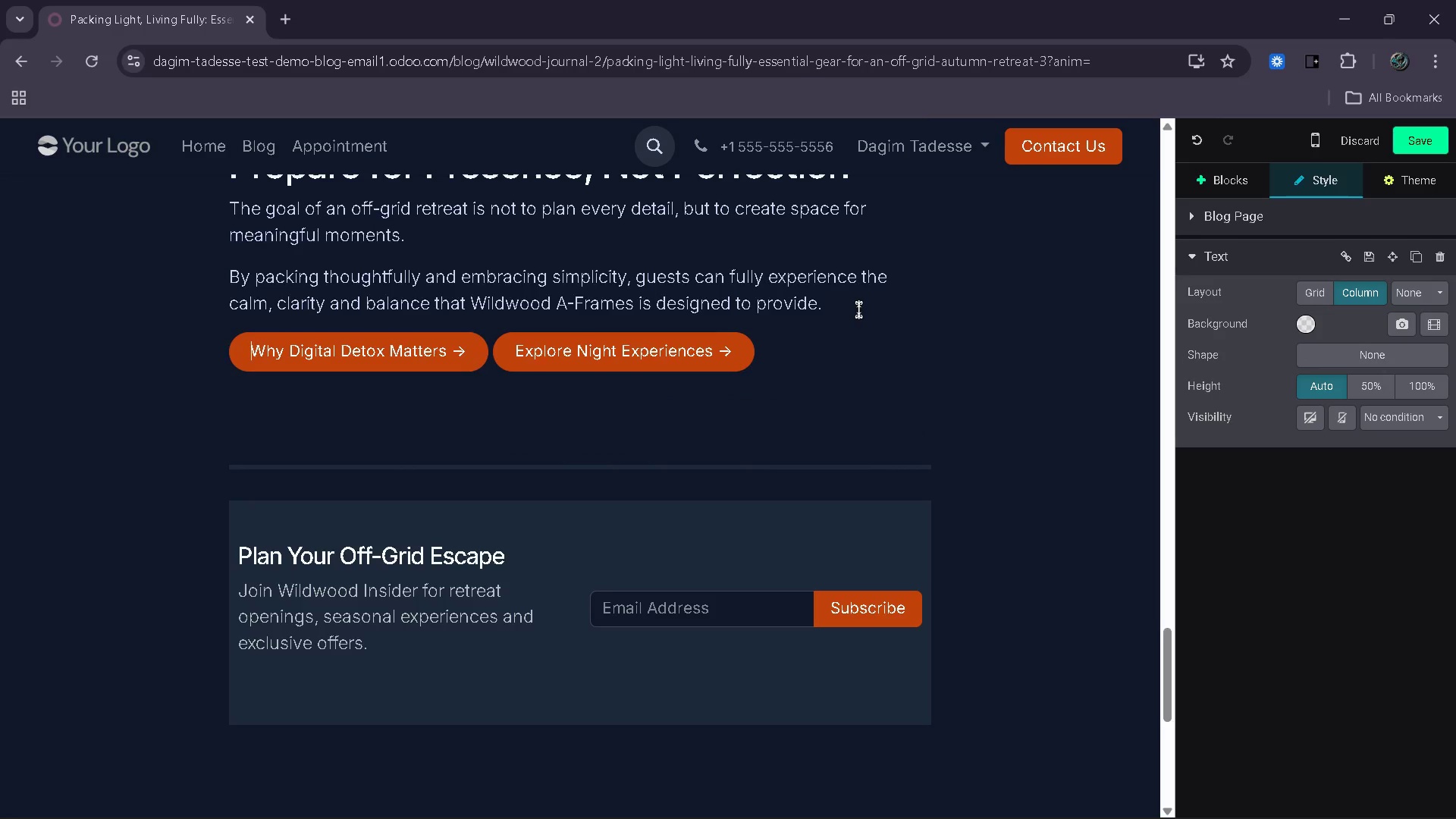 
key(ArrowRight)
 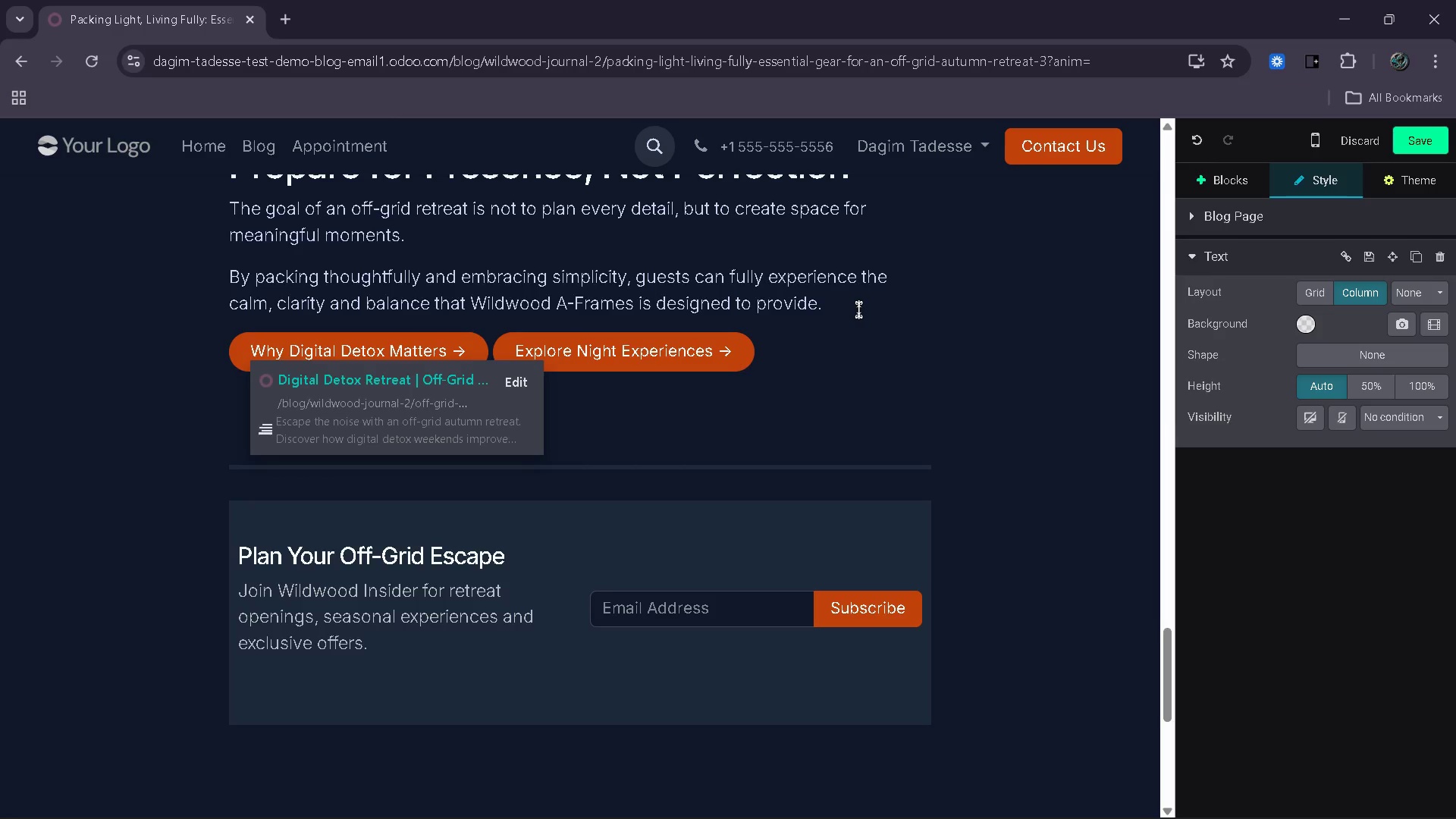 
key(ArrowLeft)
 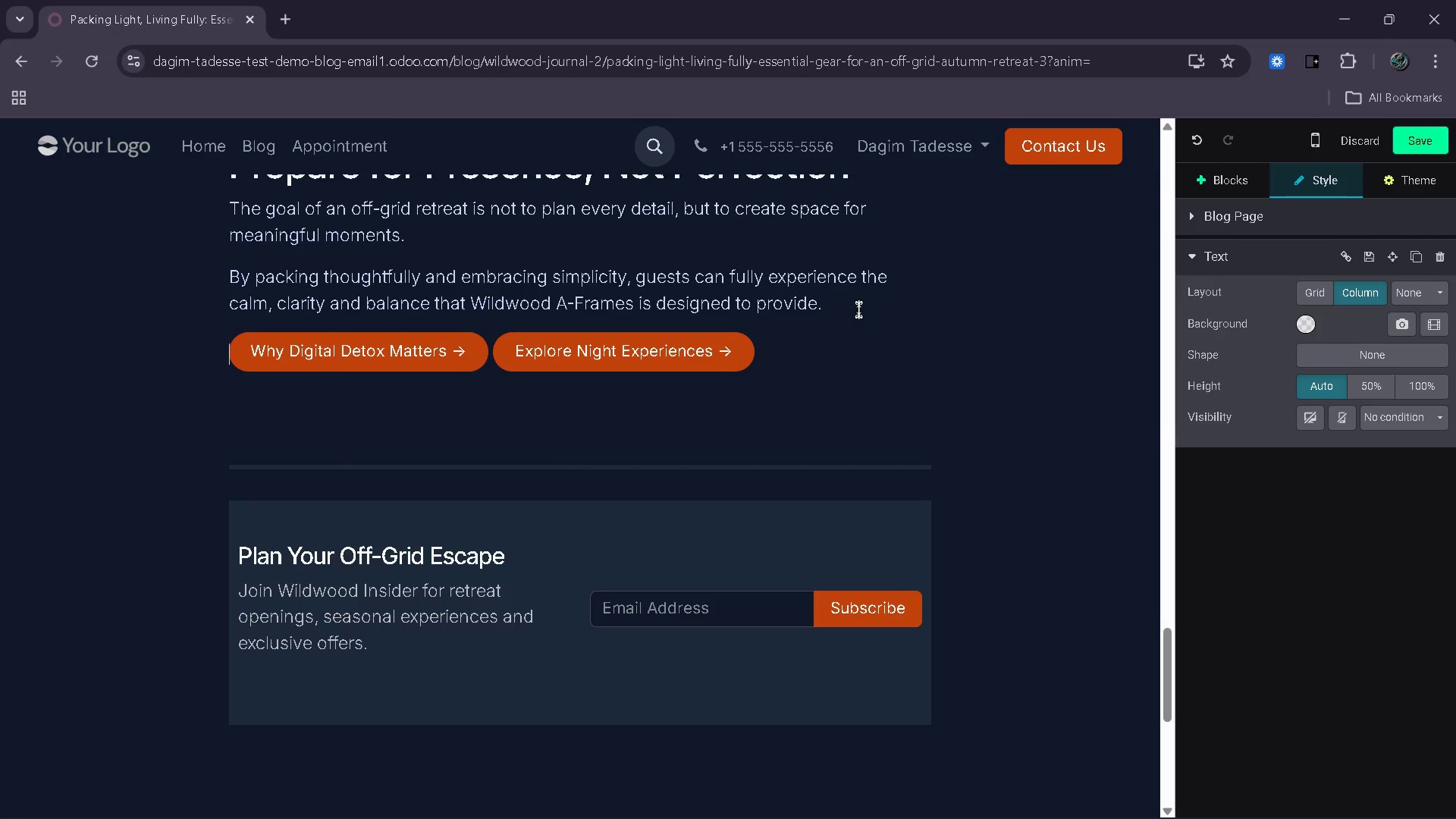 
key(Space)
 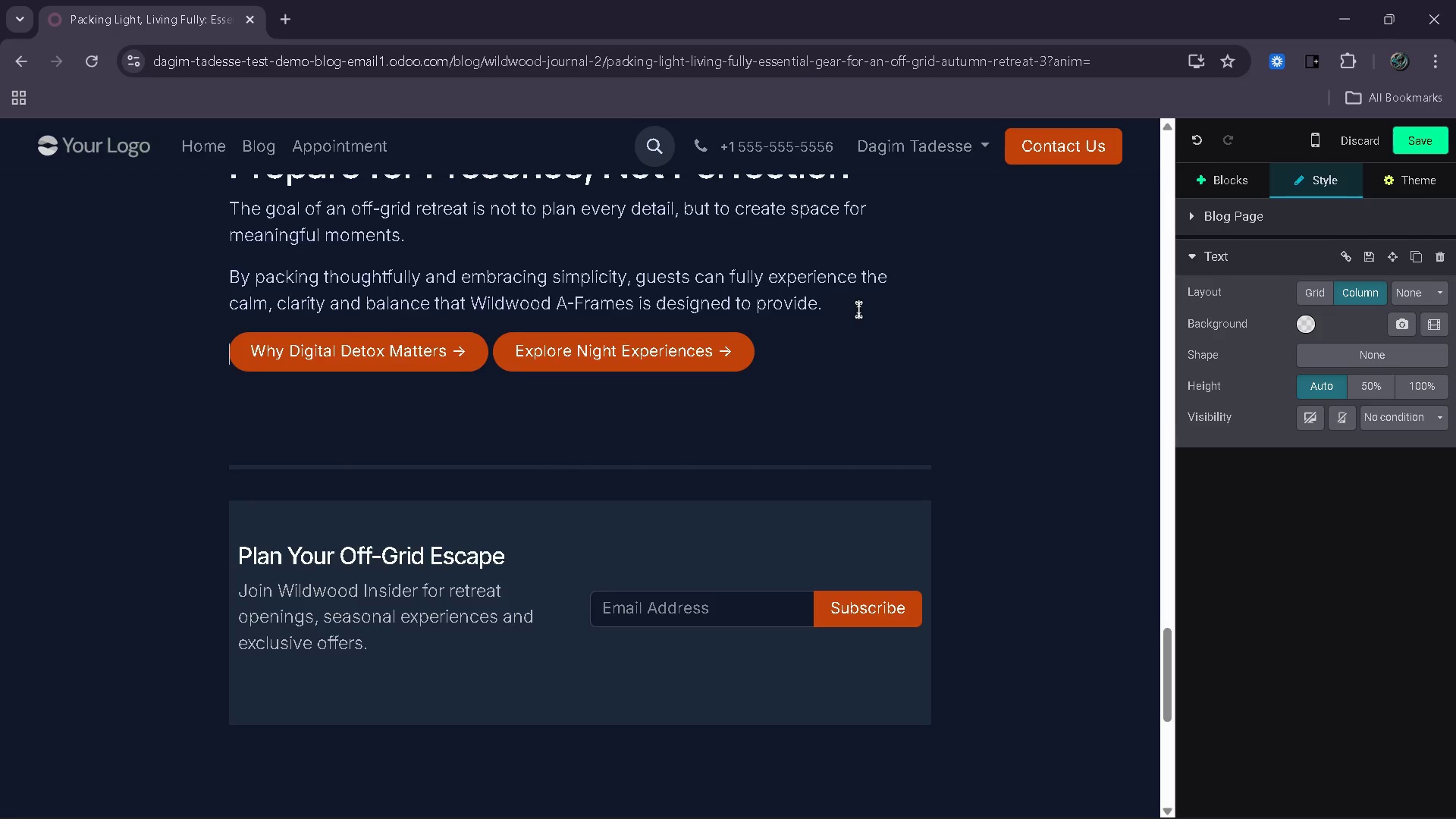 
key(Space)
 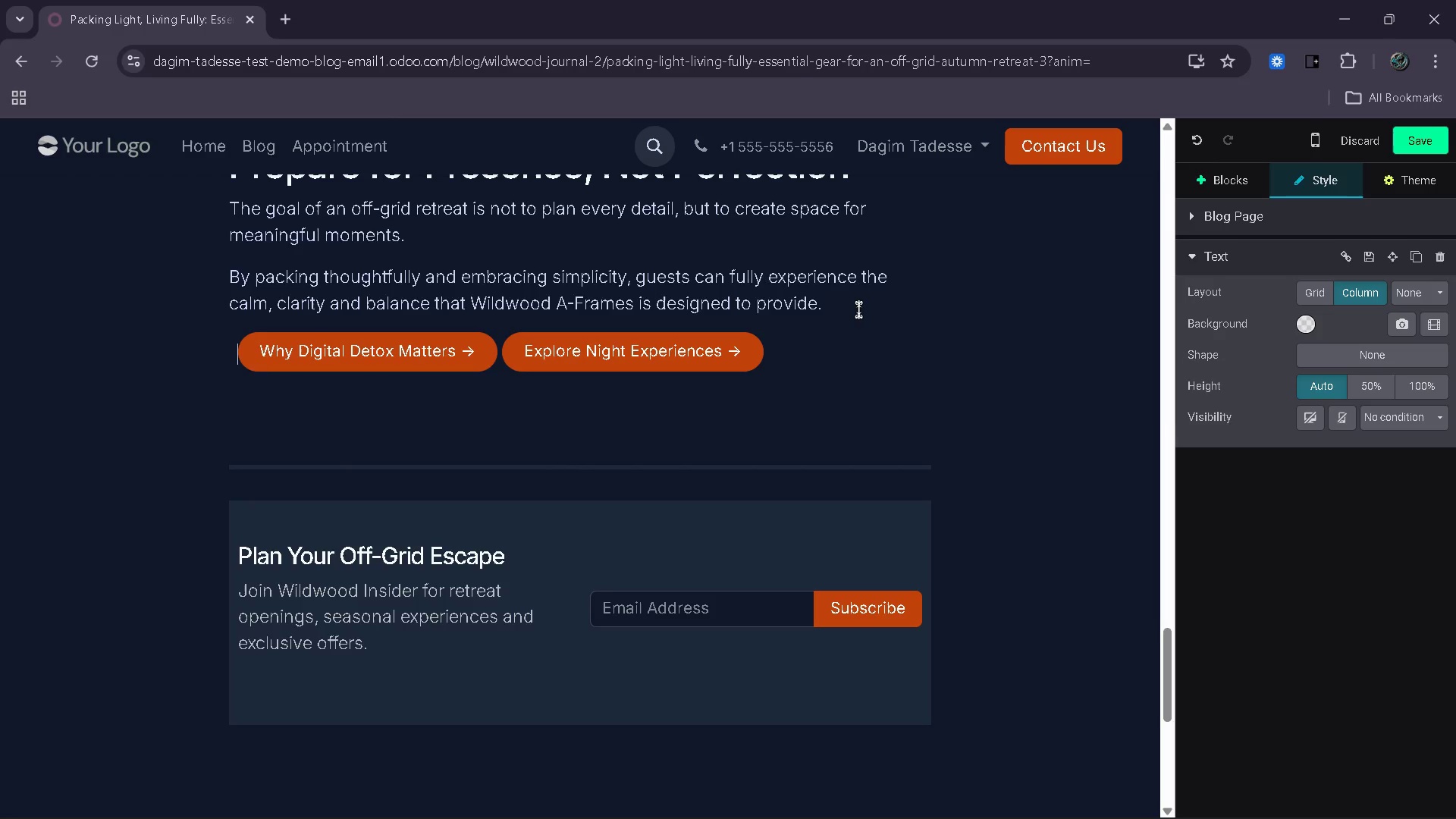 
key(Space)
 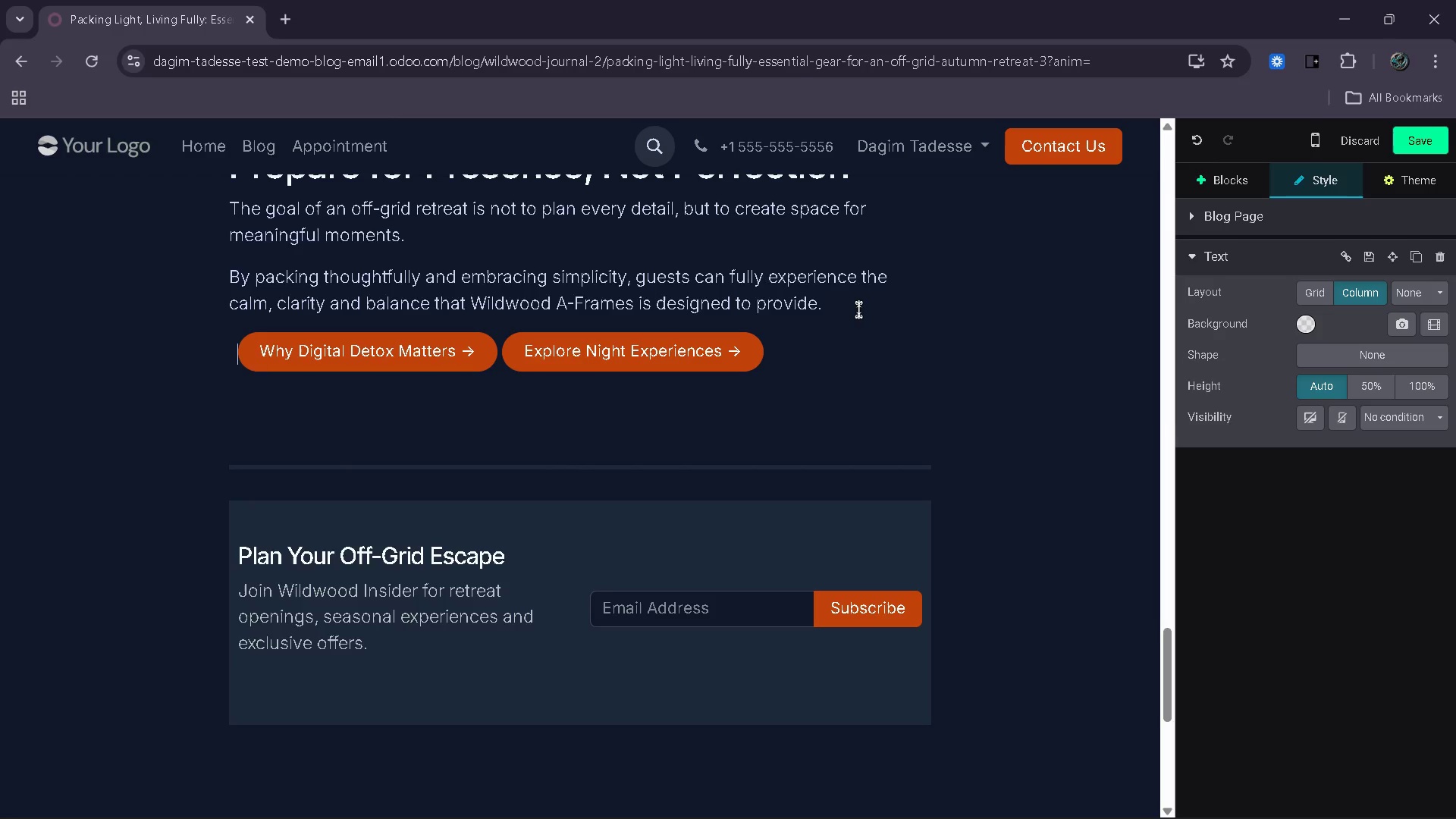 
key(Space)
 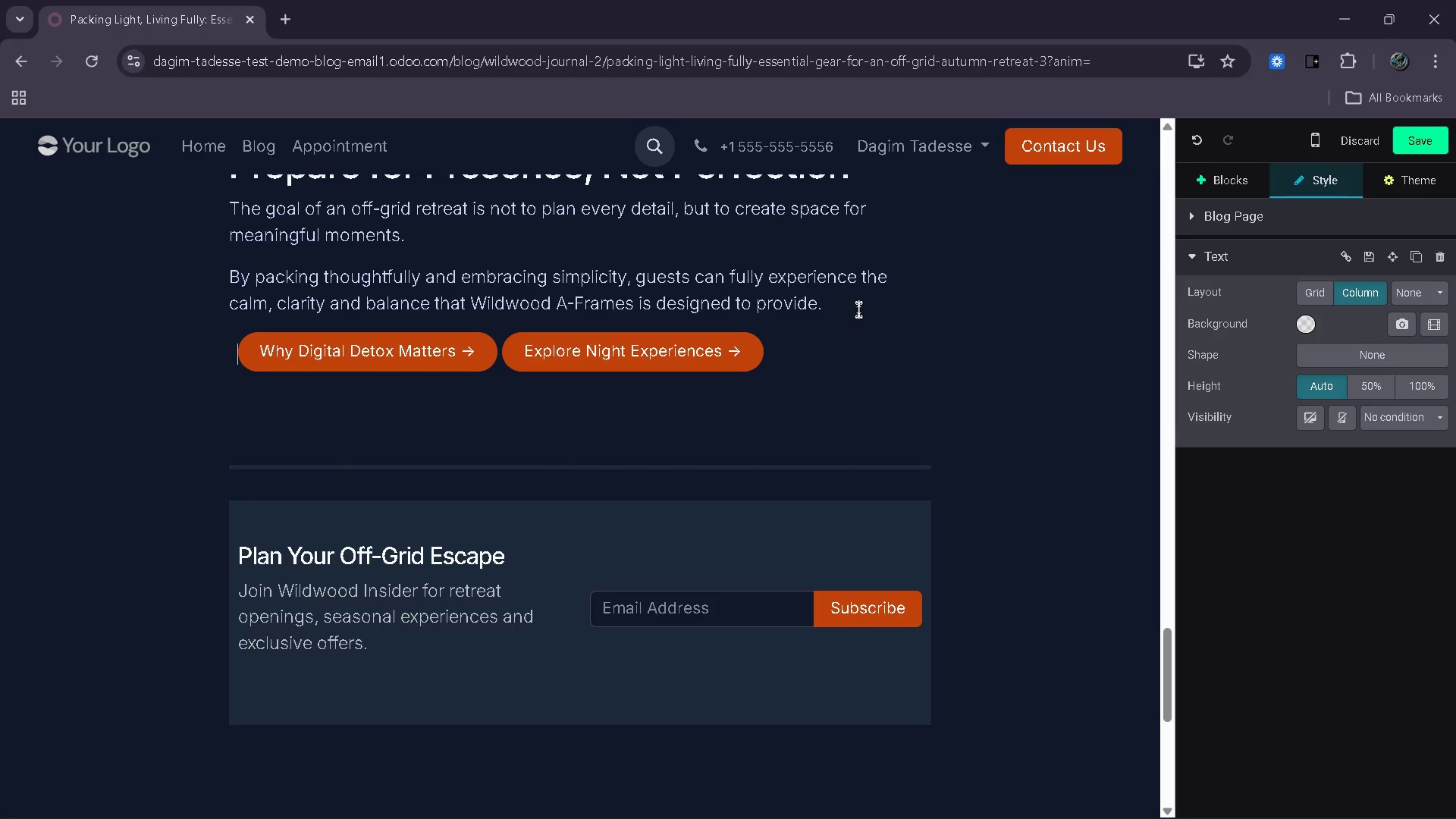 
key(Space)
 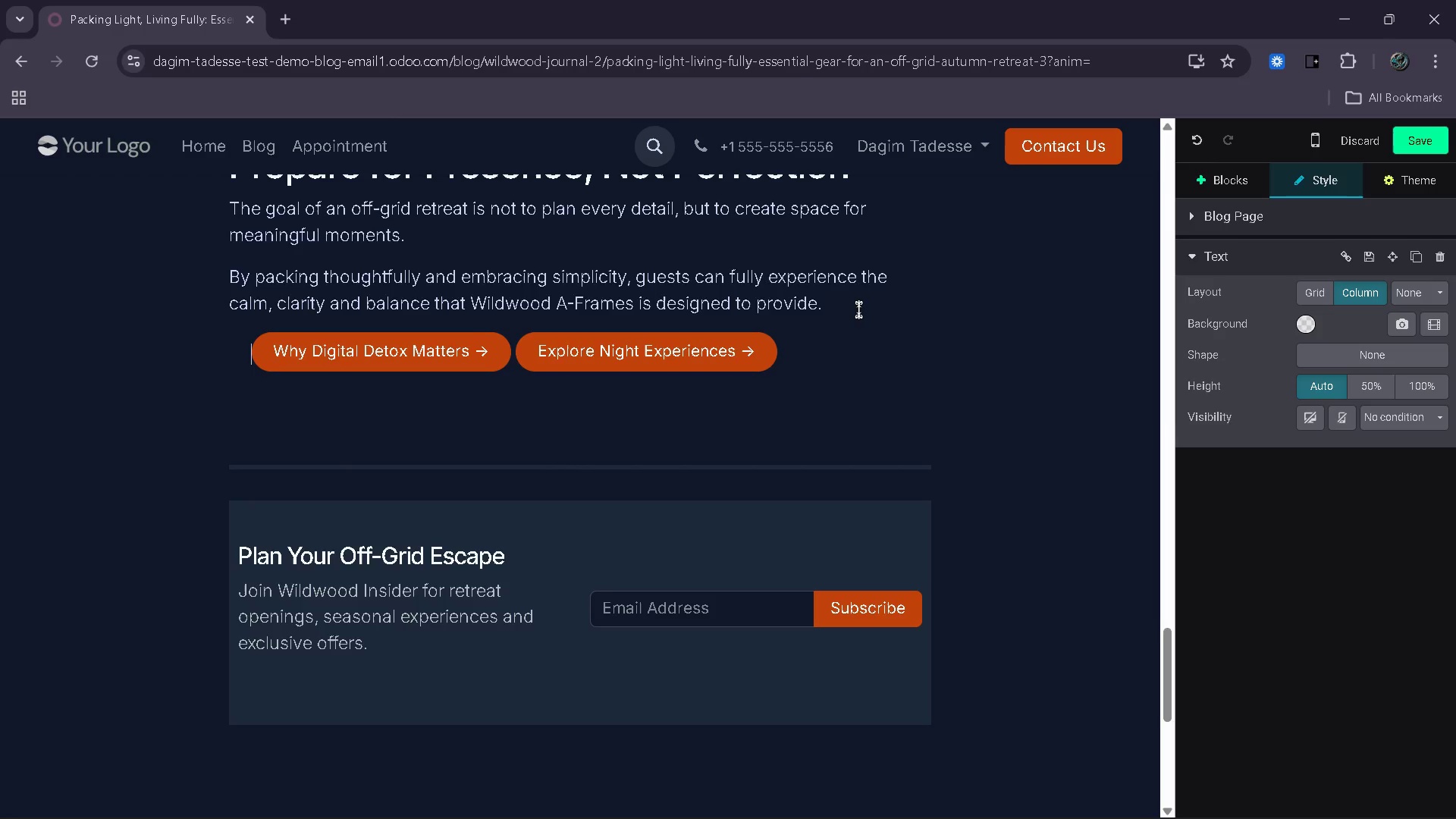 
key(Space)
 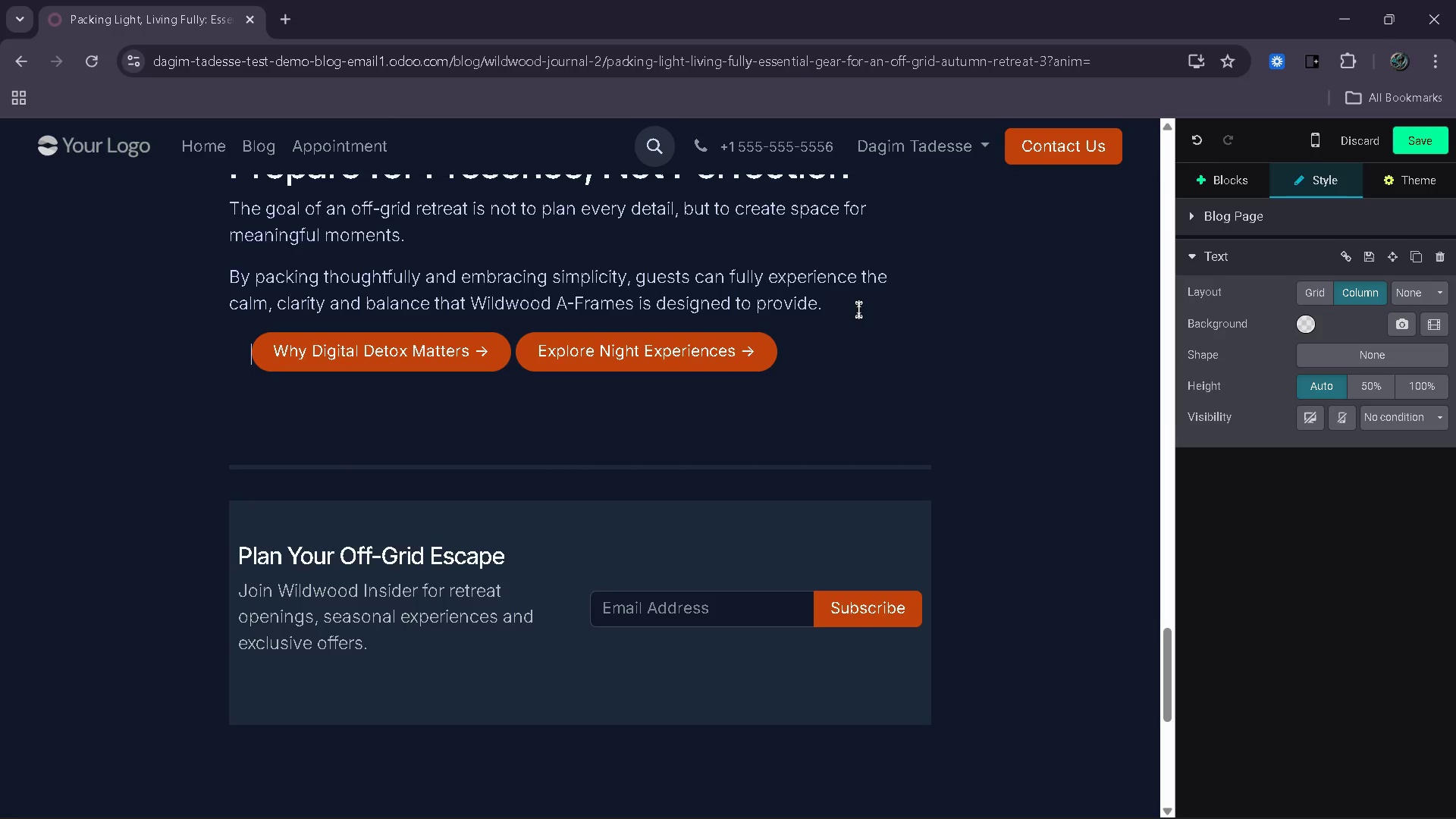 
key(Space)
 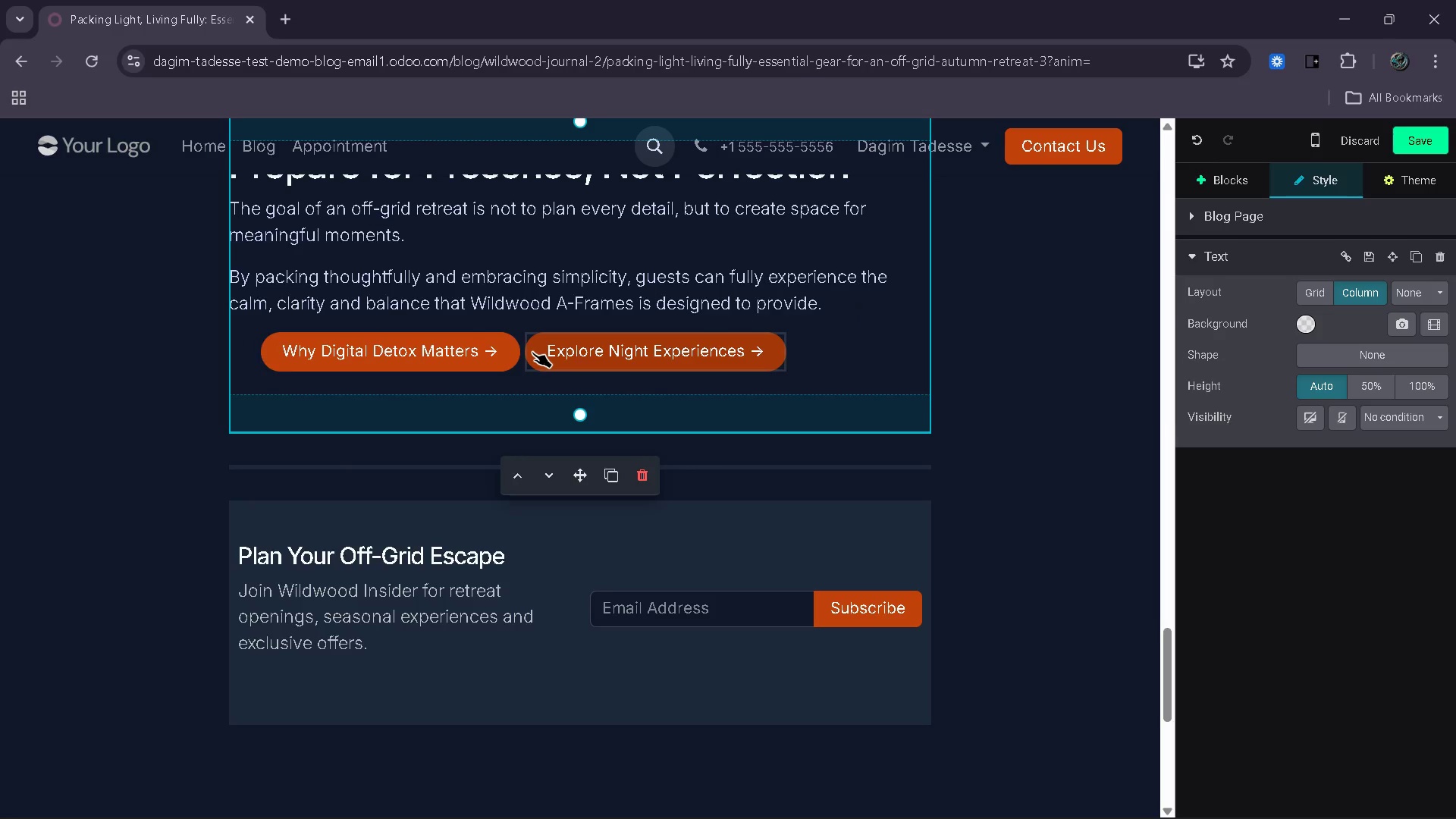 
key(ArrowRight)
 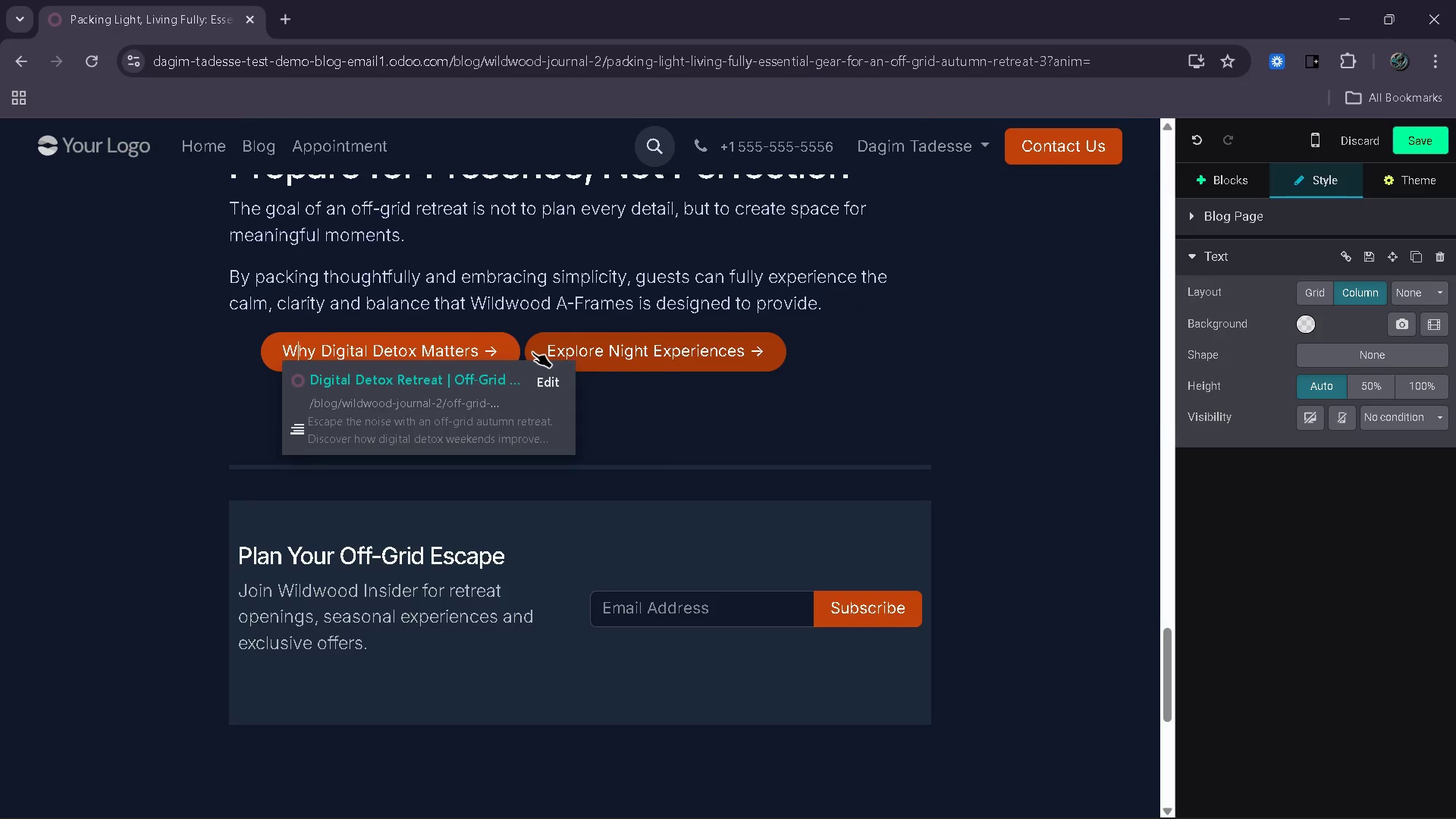 
key(ArrowRight)
 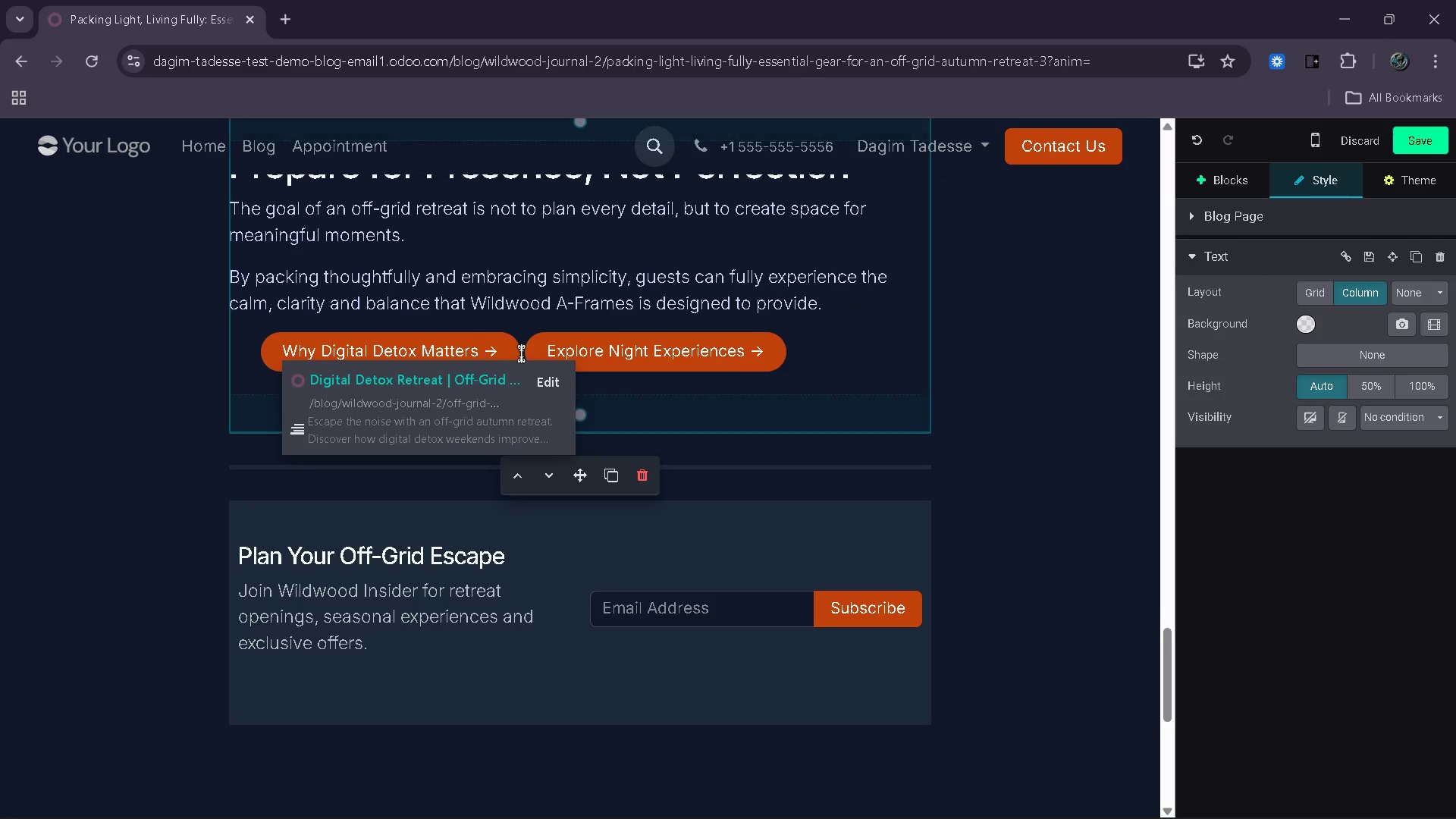 
left_click([521, 353])
 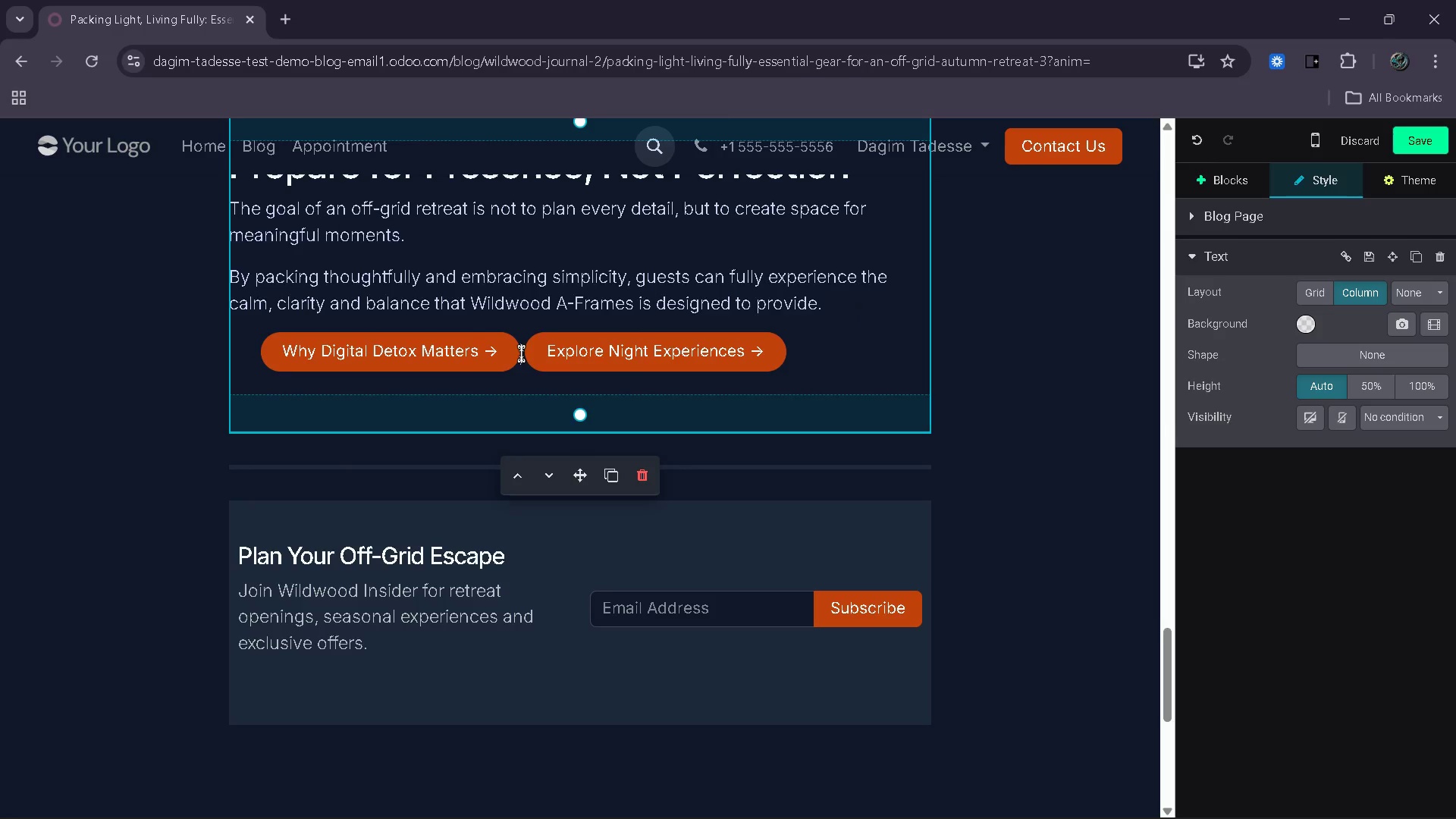 
key(Space)
 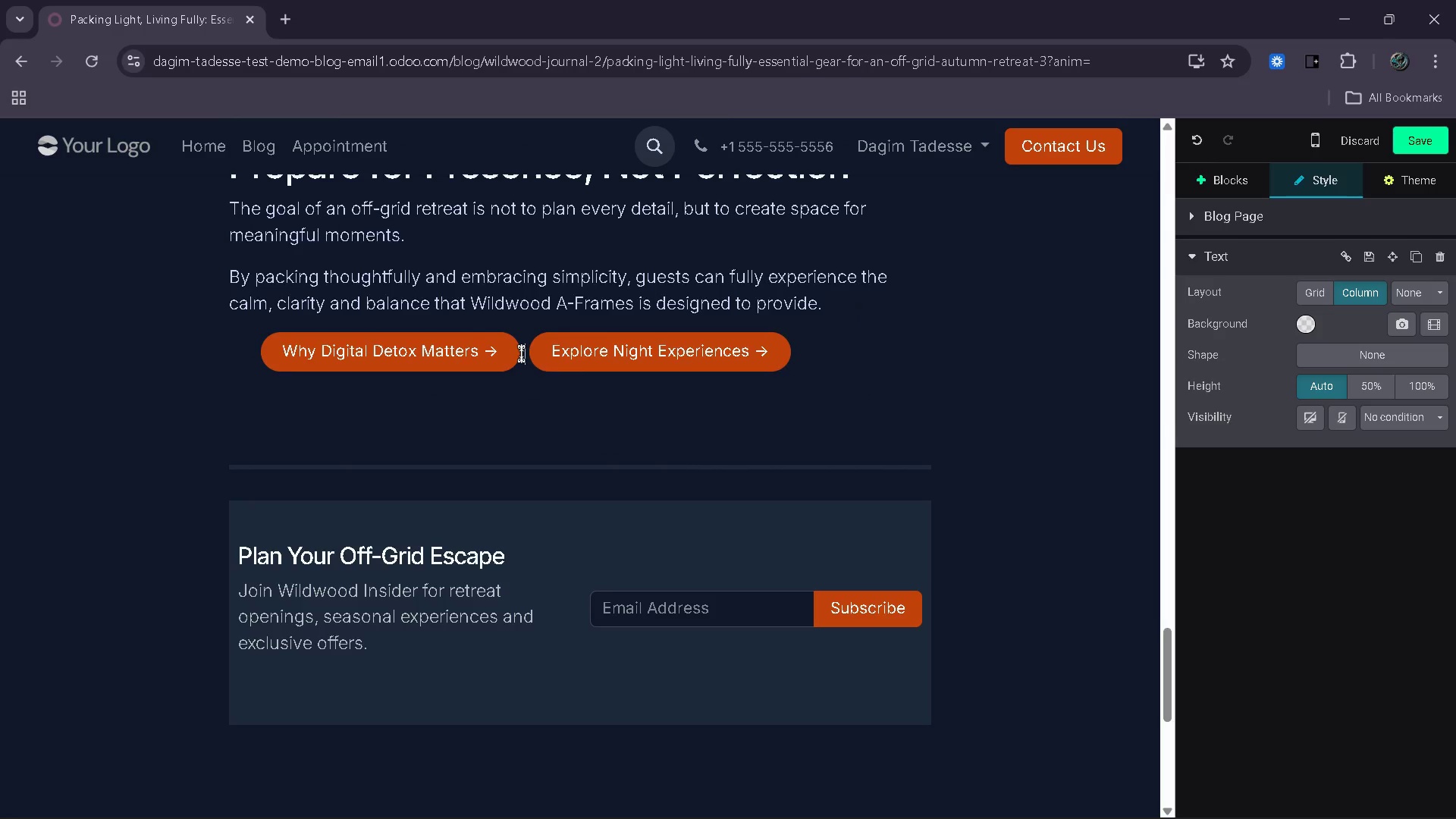 
key(Space)
 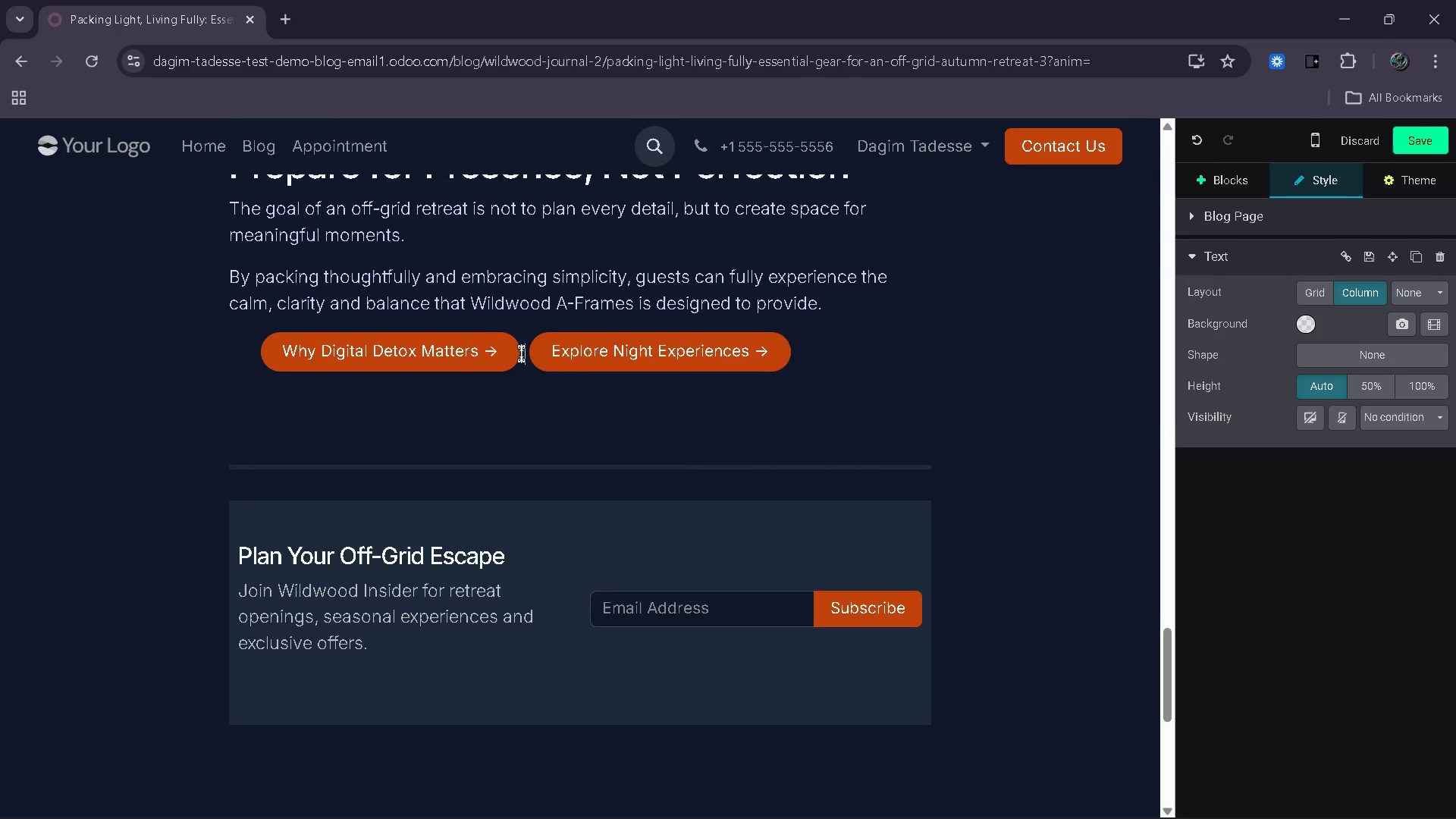 
key(Space)
 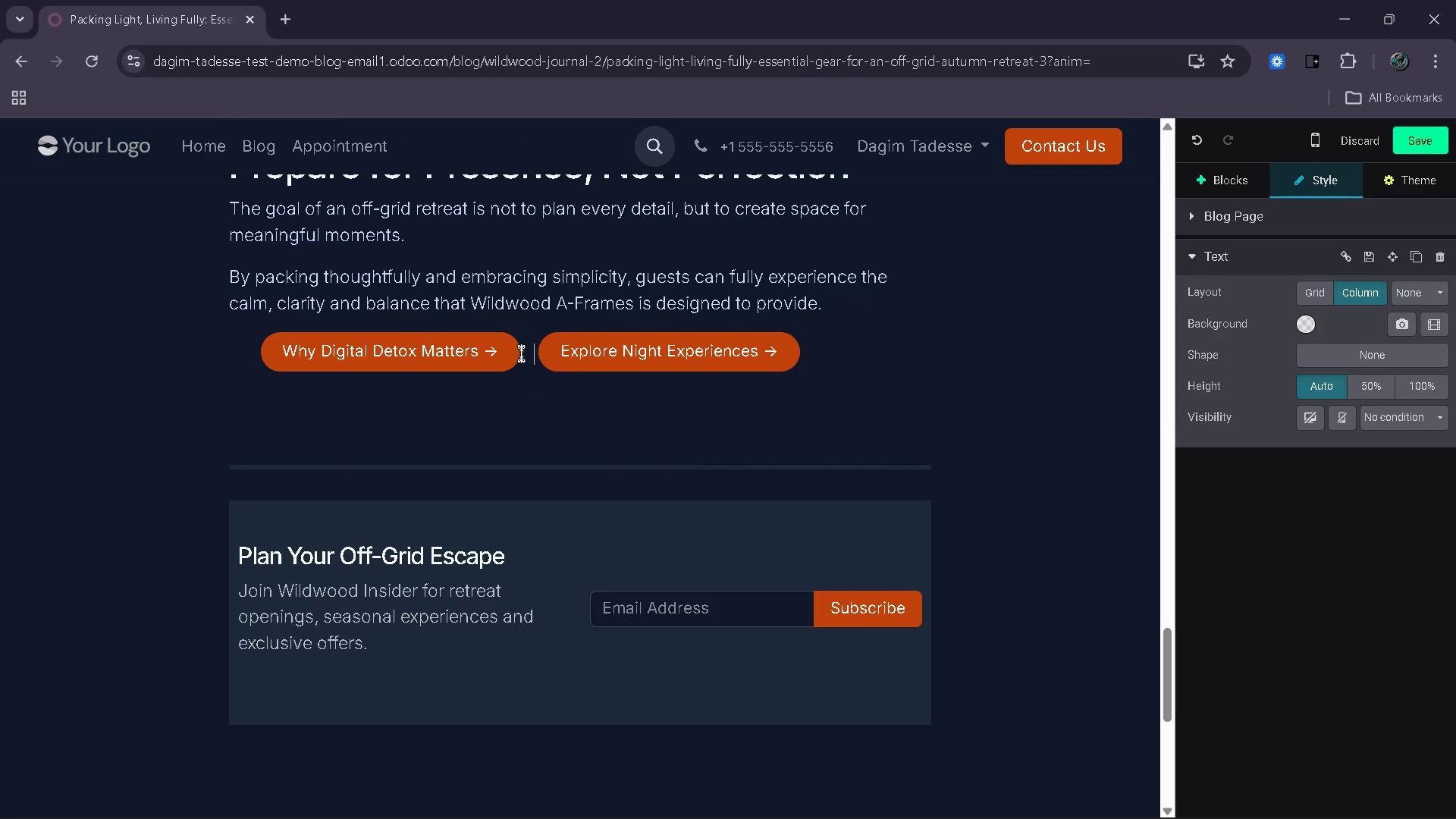 
key(Space)
 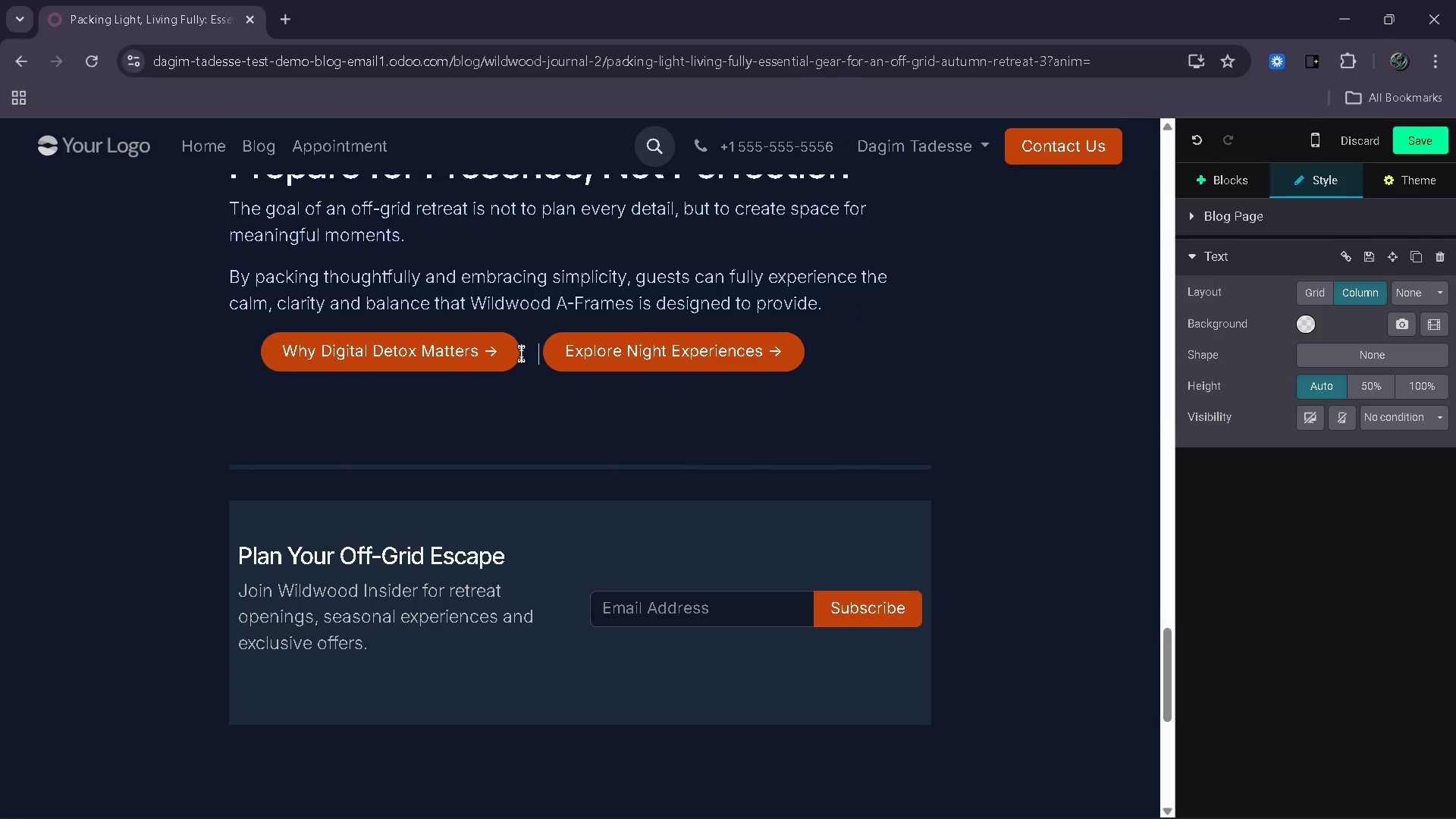 
key(Space)
 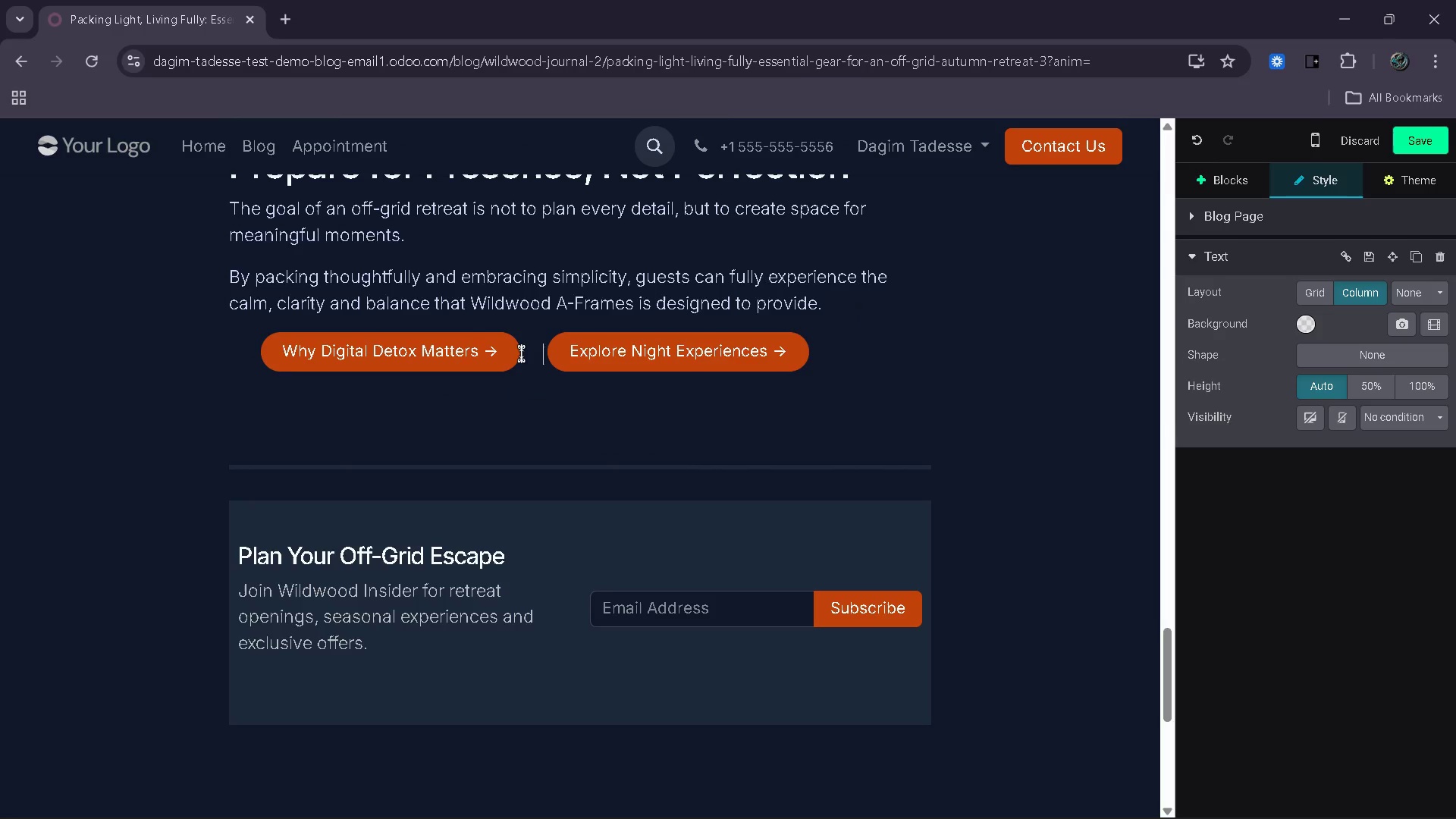 
key(Space)
 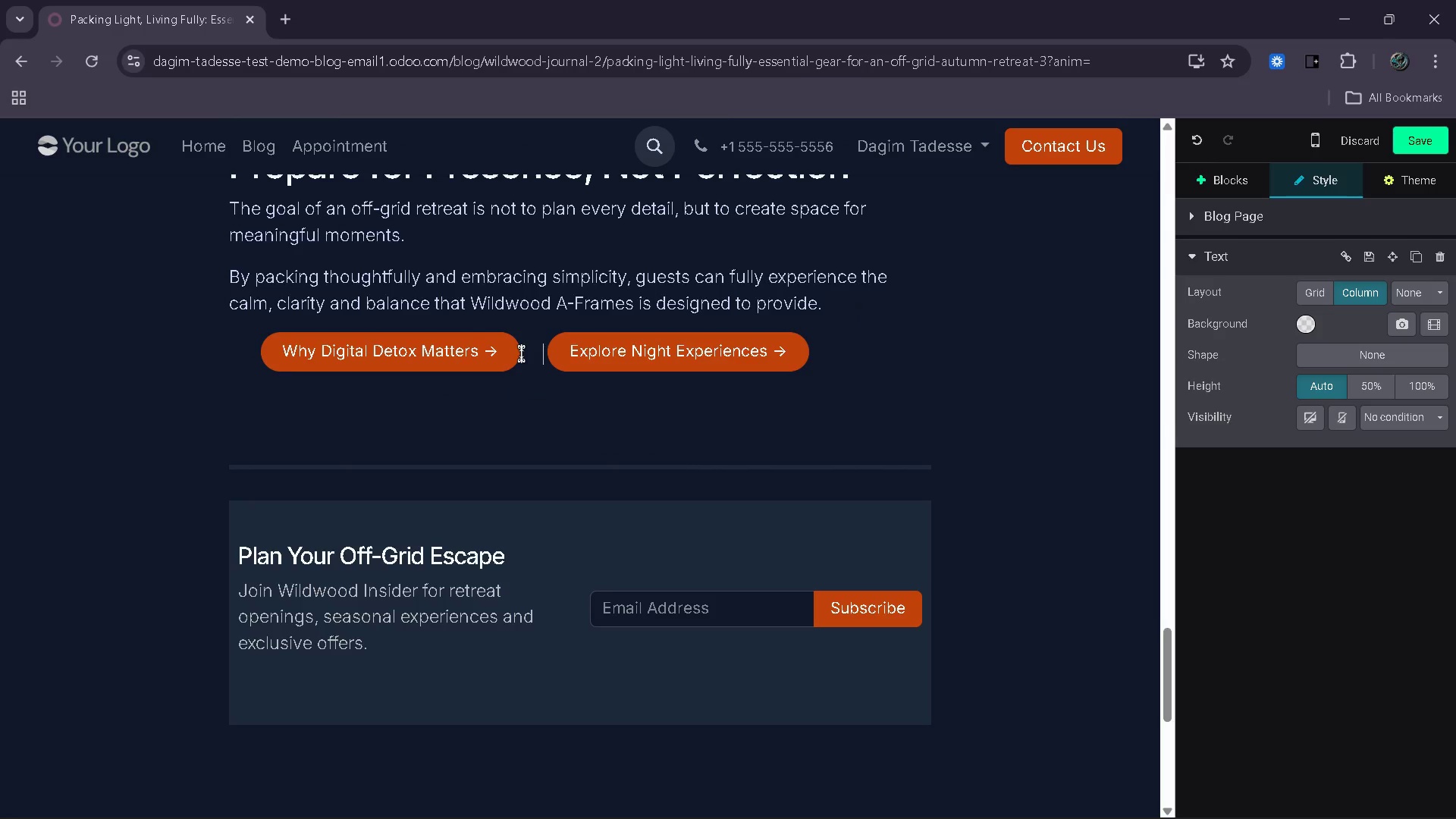 
key(Space)
 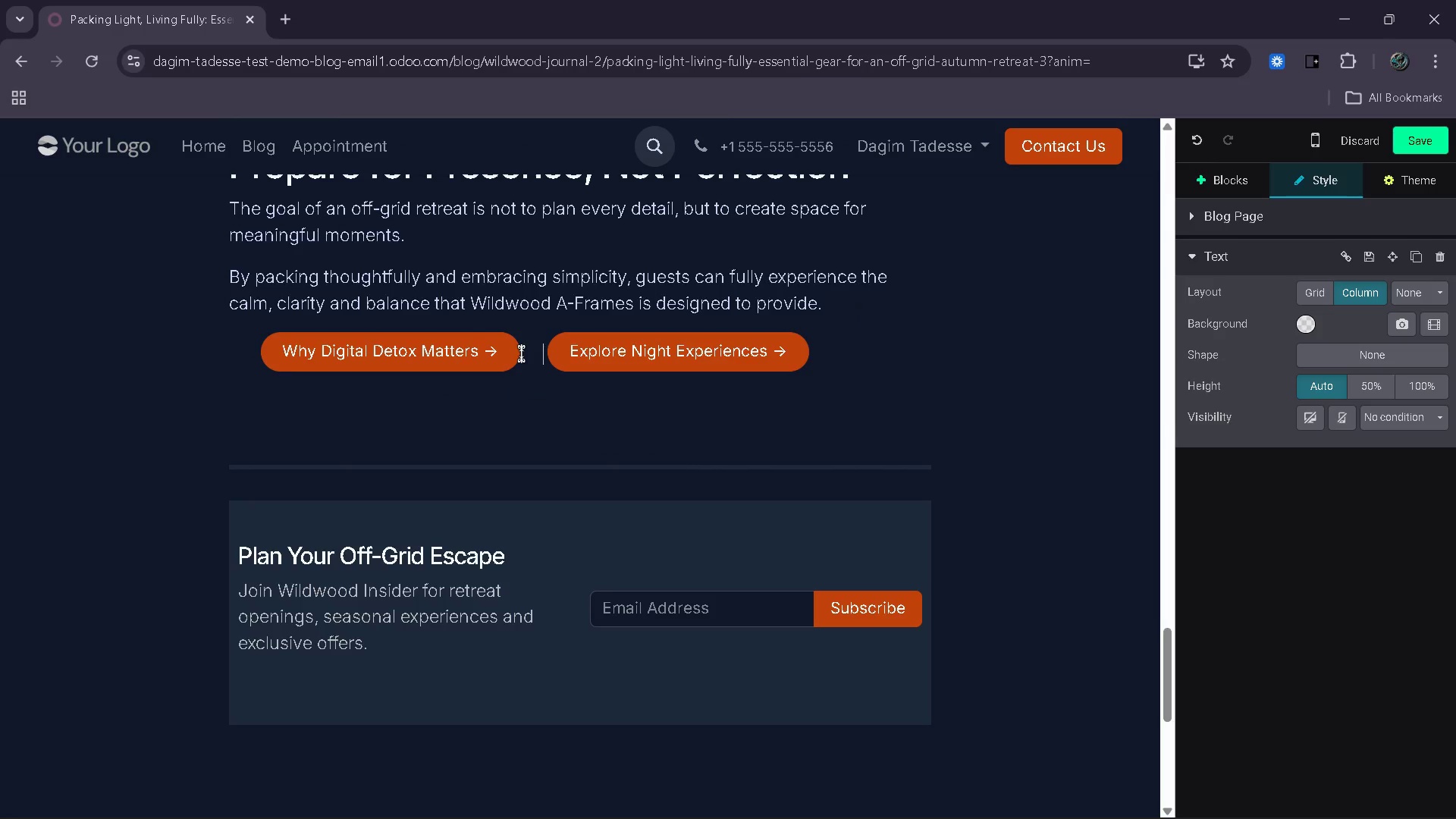 
key(Space)
 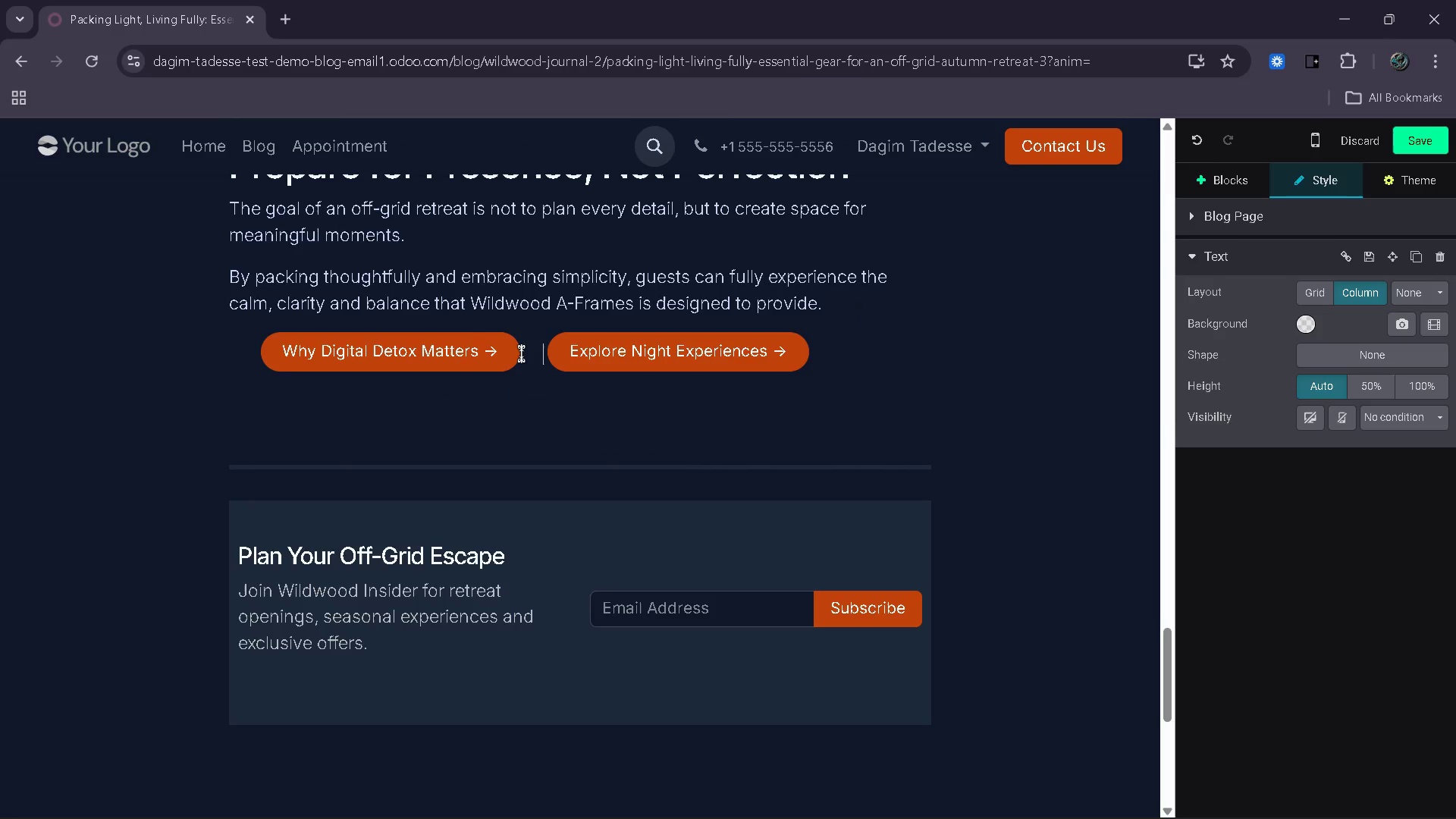 
key(Space)
 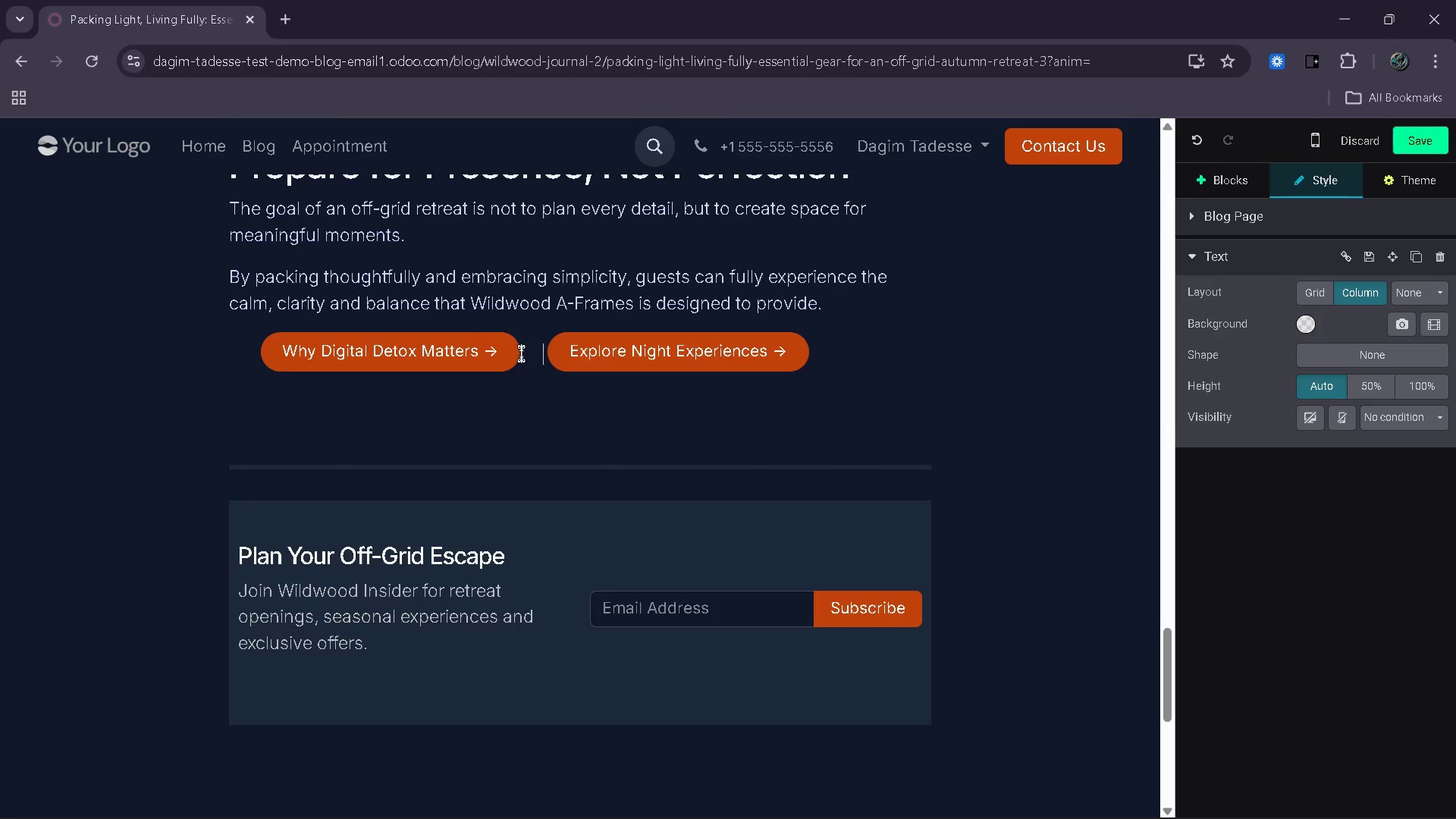 
key(Space)
 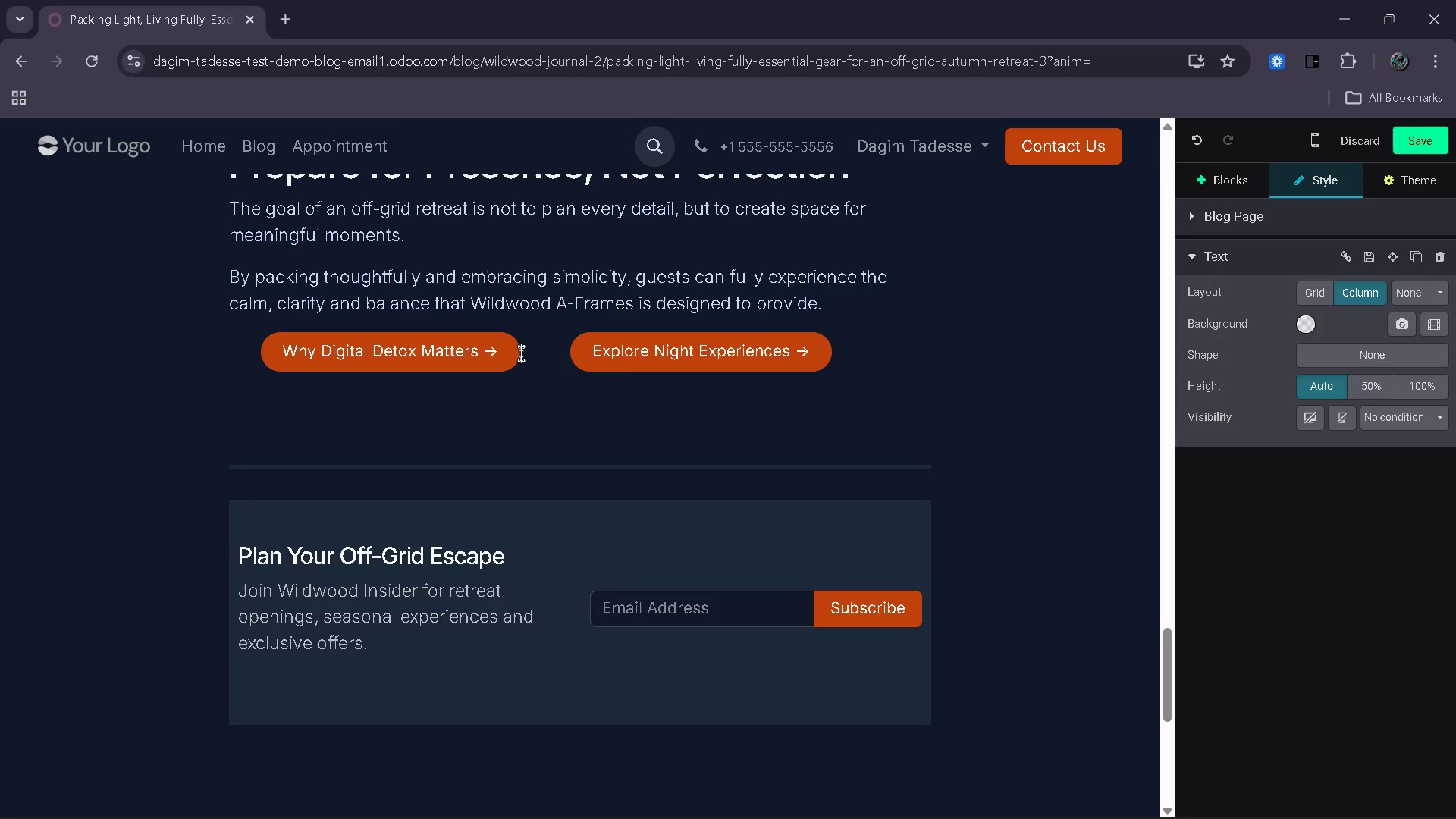 
mouse_move([944, 354])
 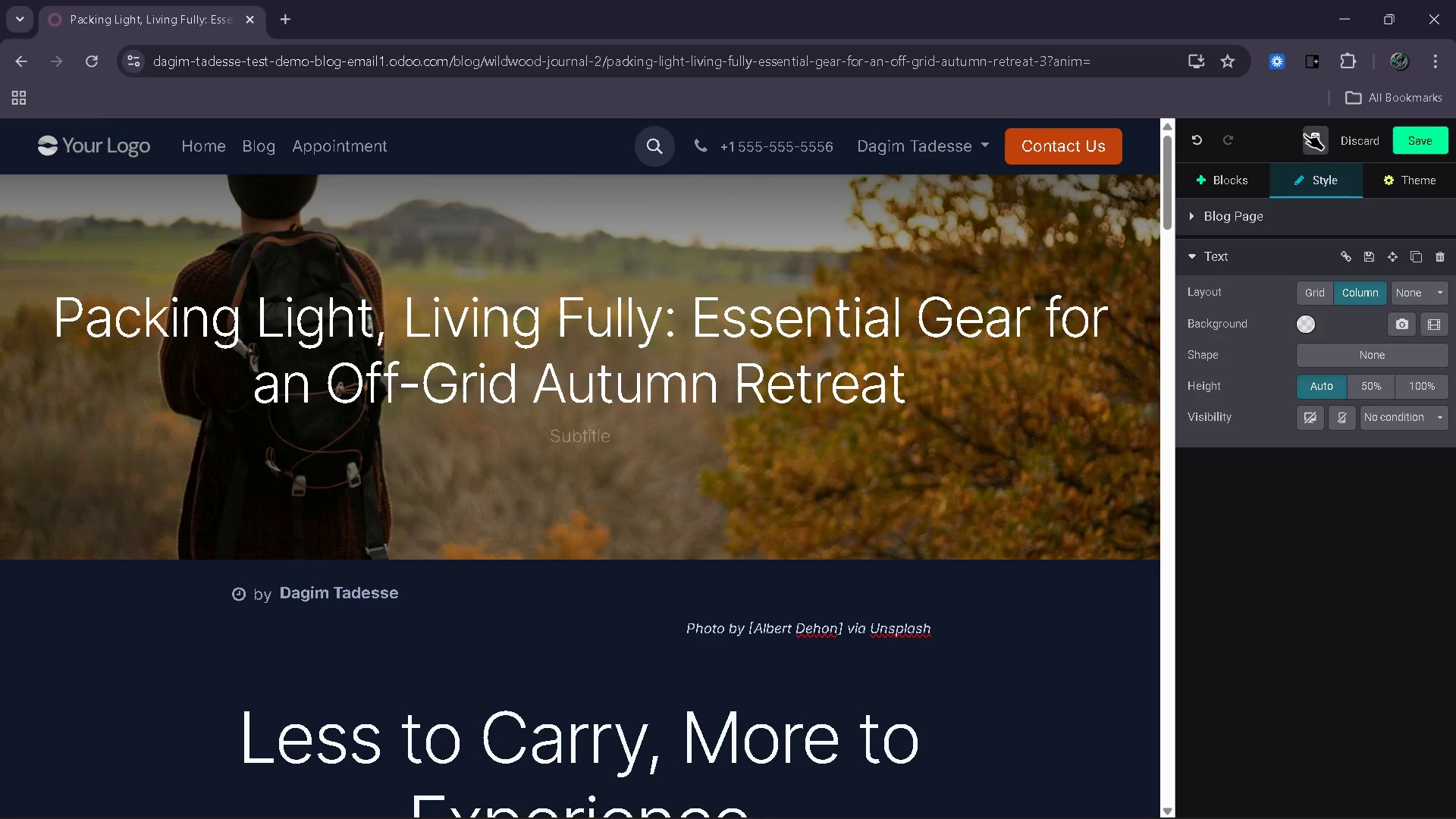 
left_click([1304, 134])
 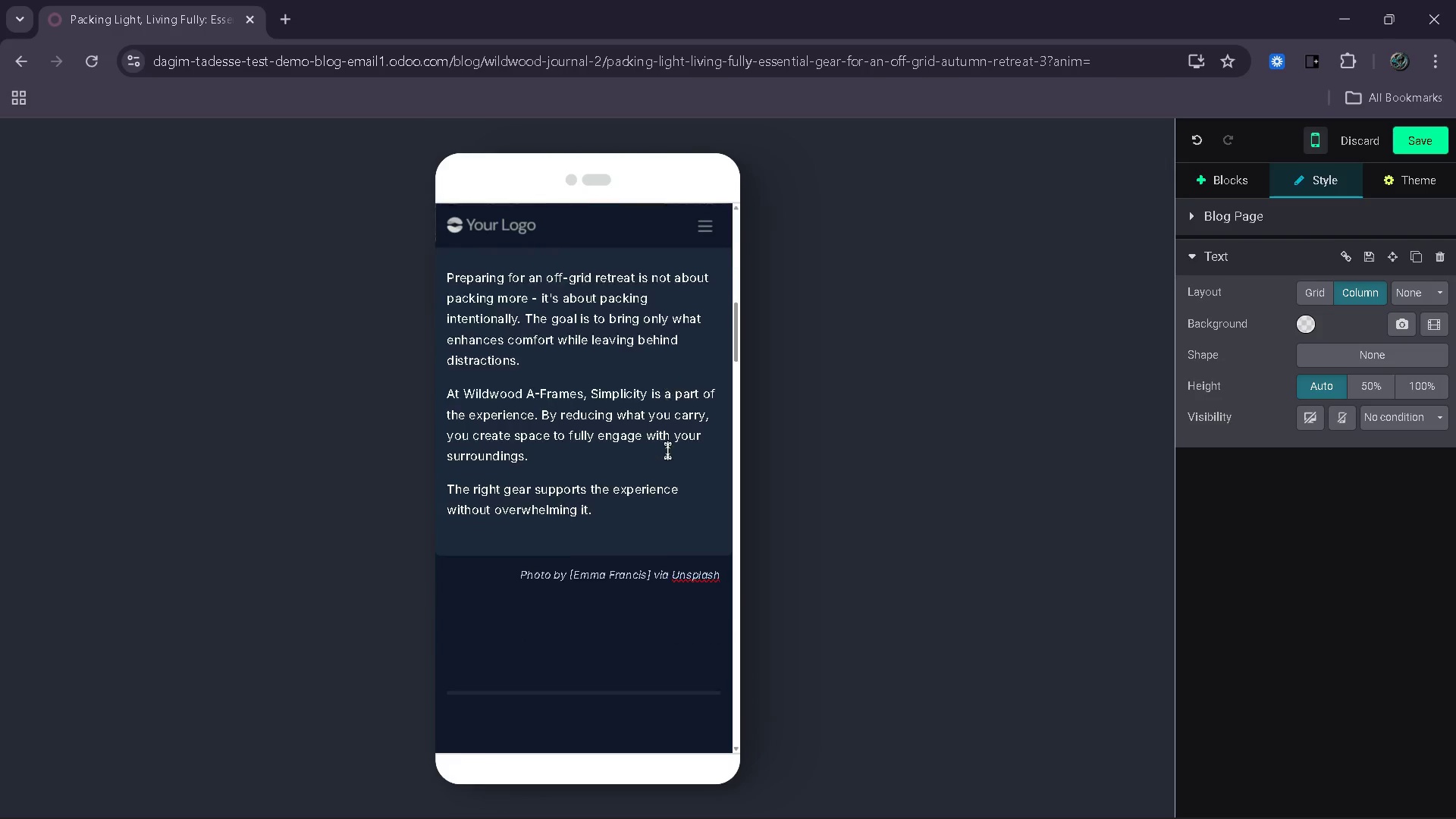 
left_click([570, 494])
 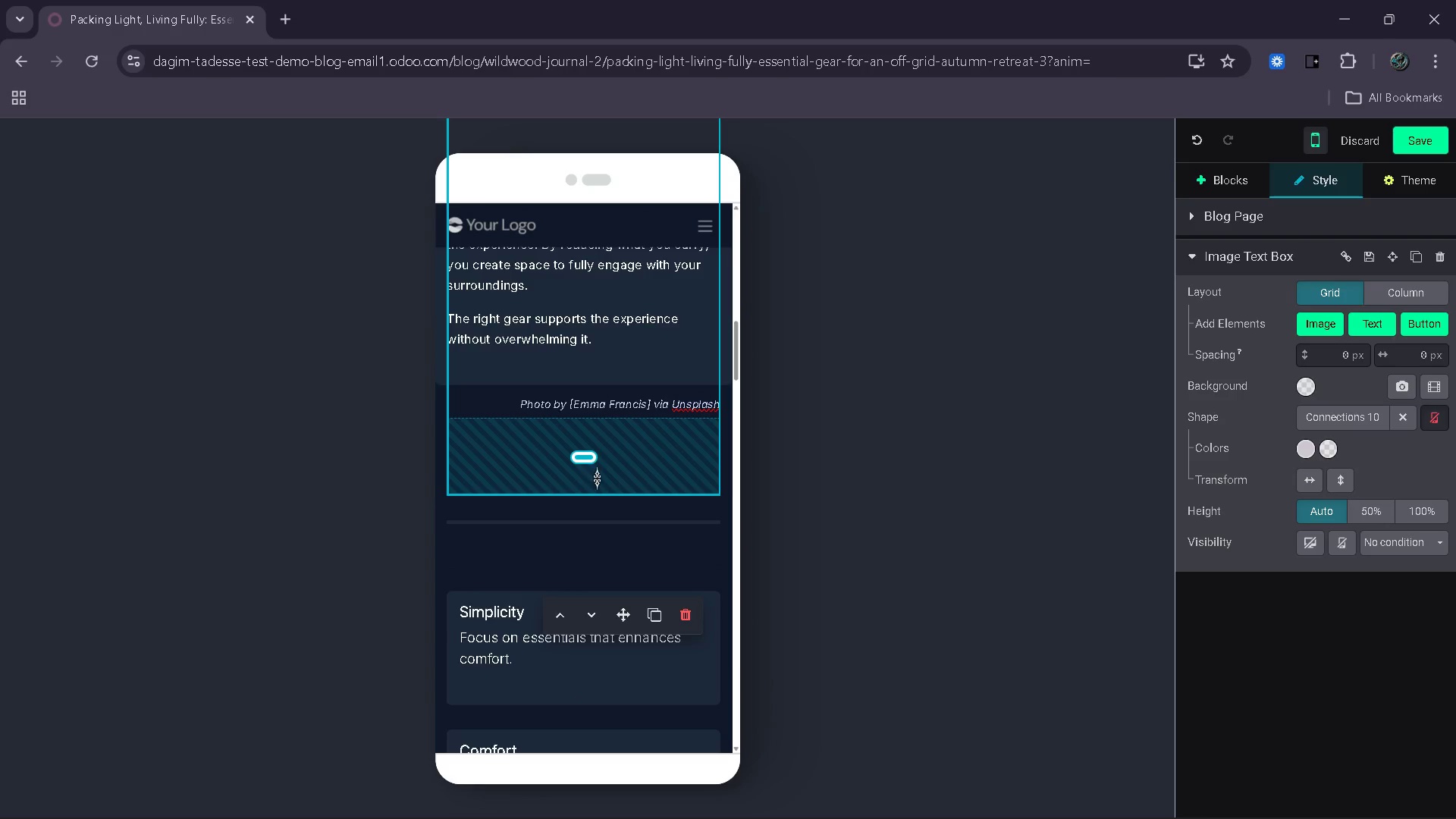 
left_click_drag(start_coordinate=[597, 478], to_coordinate=[597, 430])
 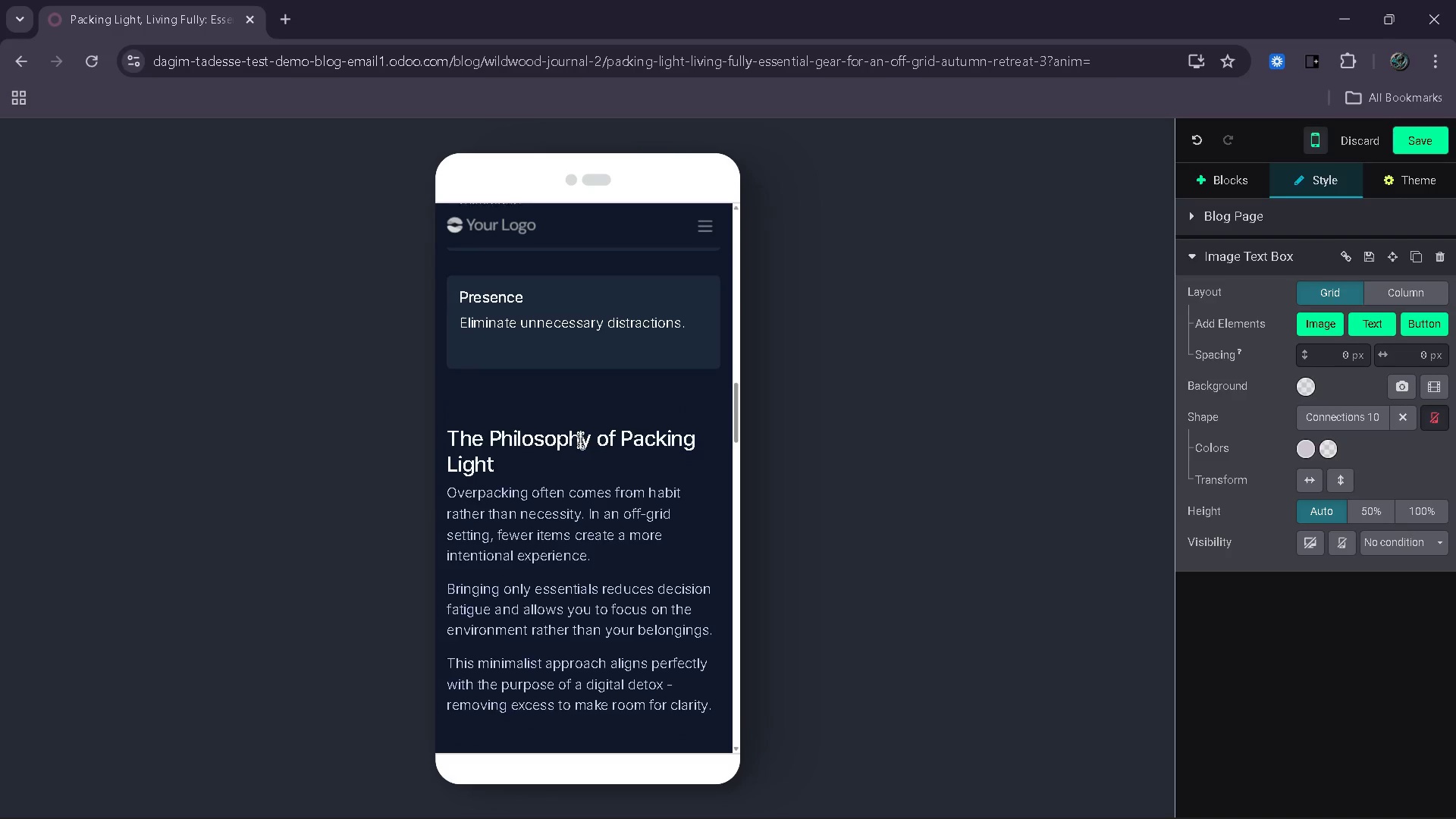 
wait(10.06)
 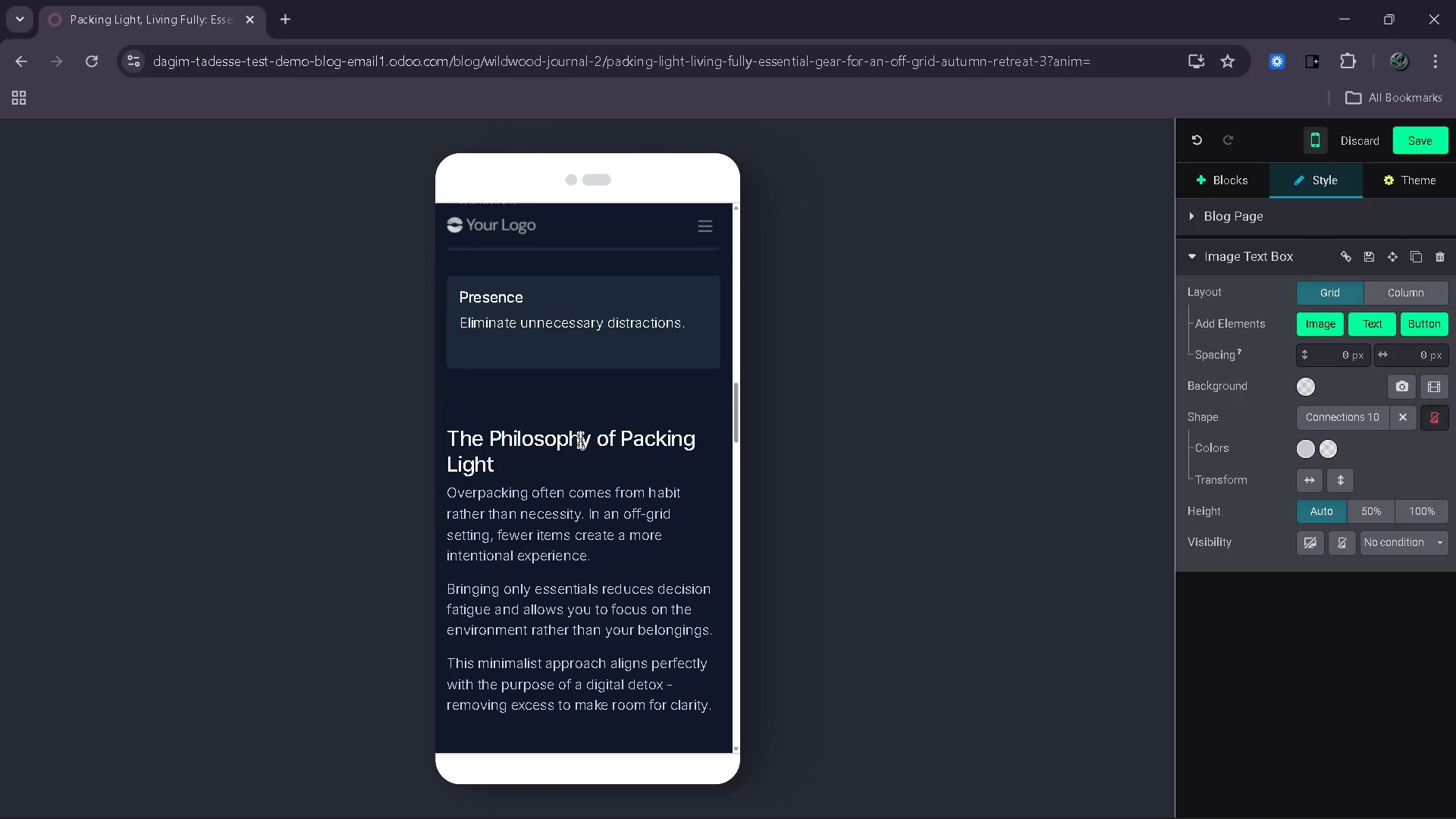 
left_click([453, 564])
 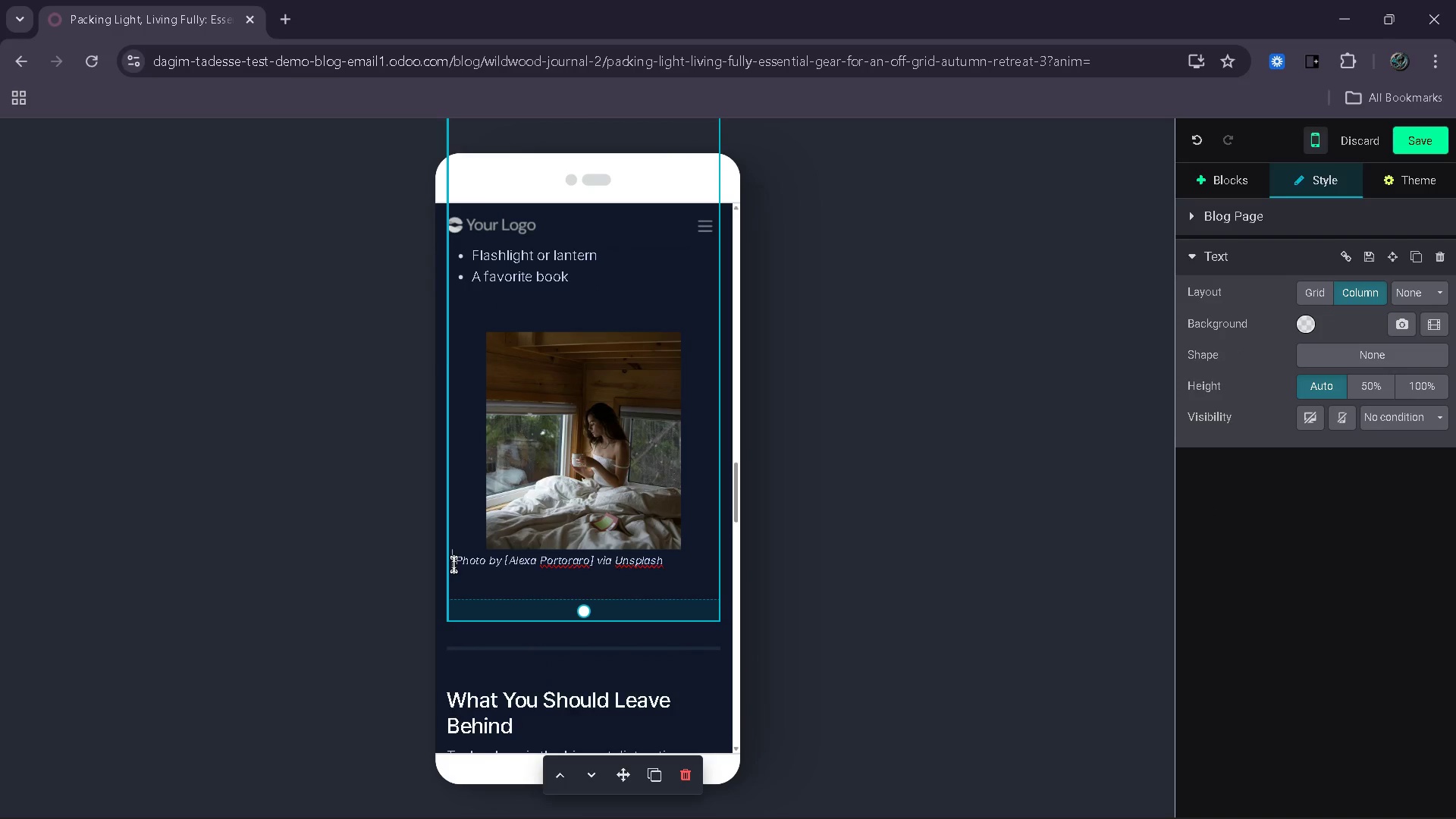 
left_click_drag(start_coordinate=[453, 564], to_coordinate=[663, 569])
 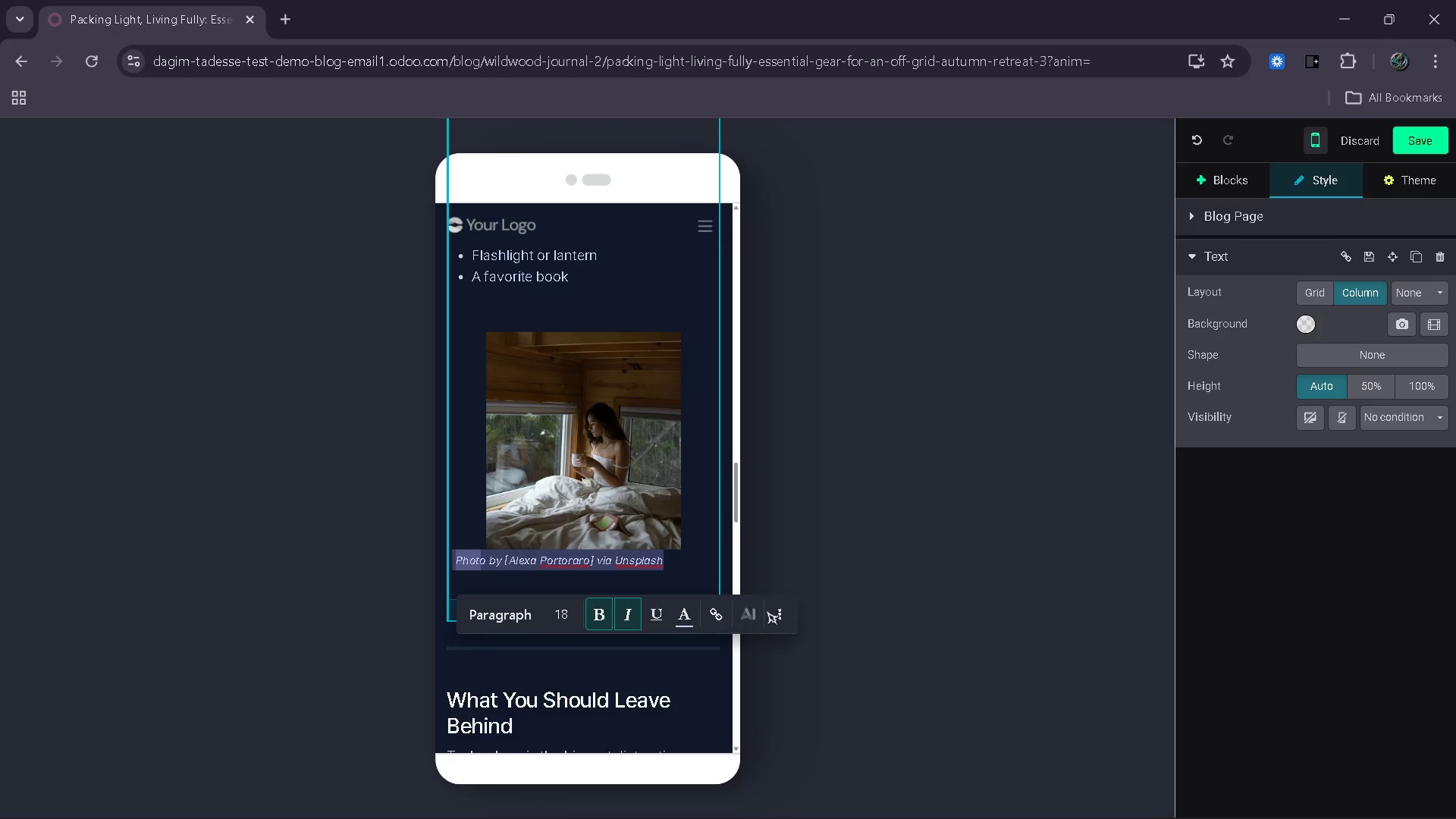 
left_click([773, 610])
 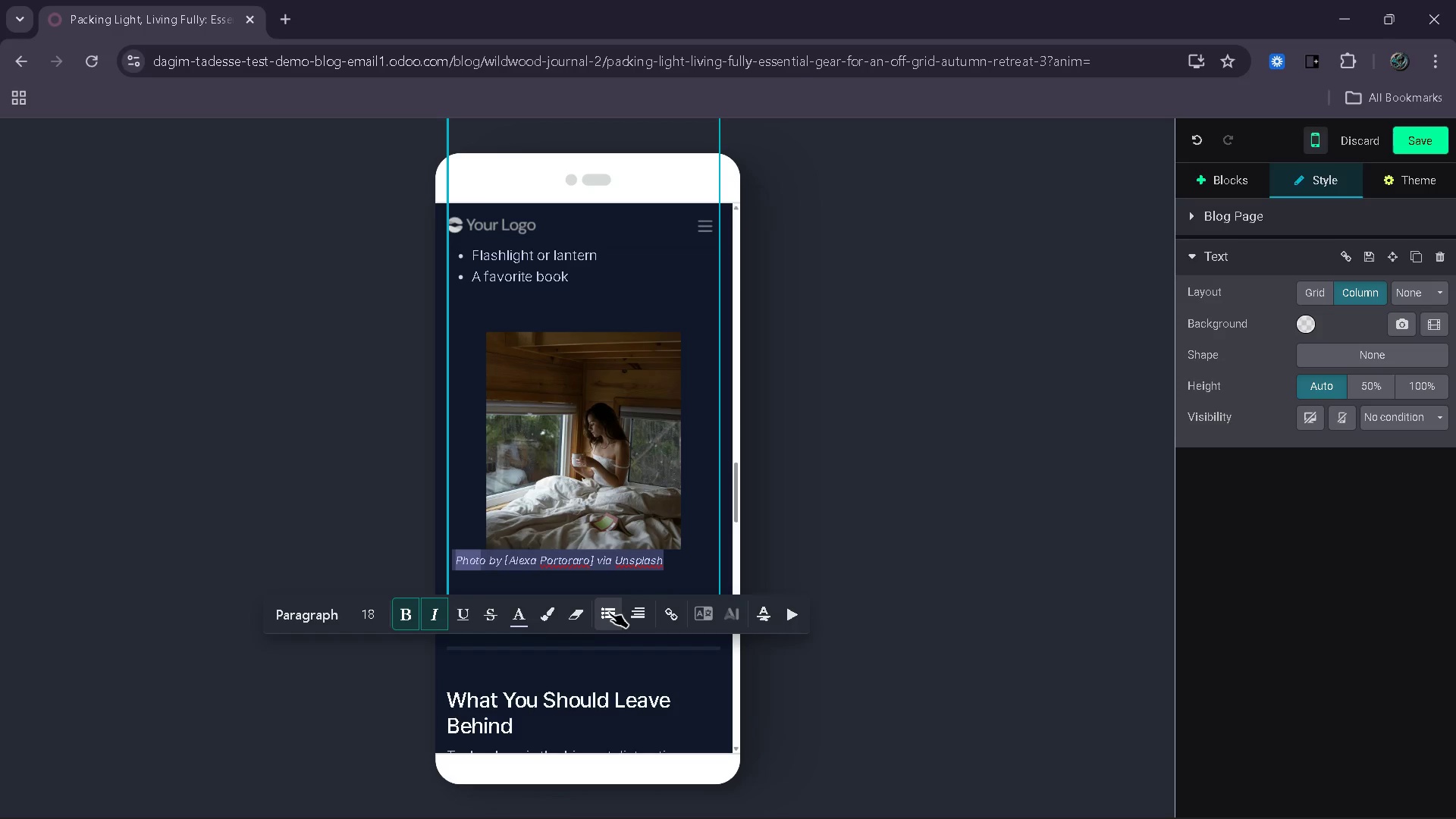 
left_click([626, 612])
 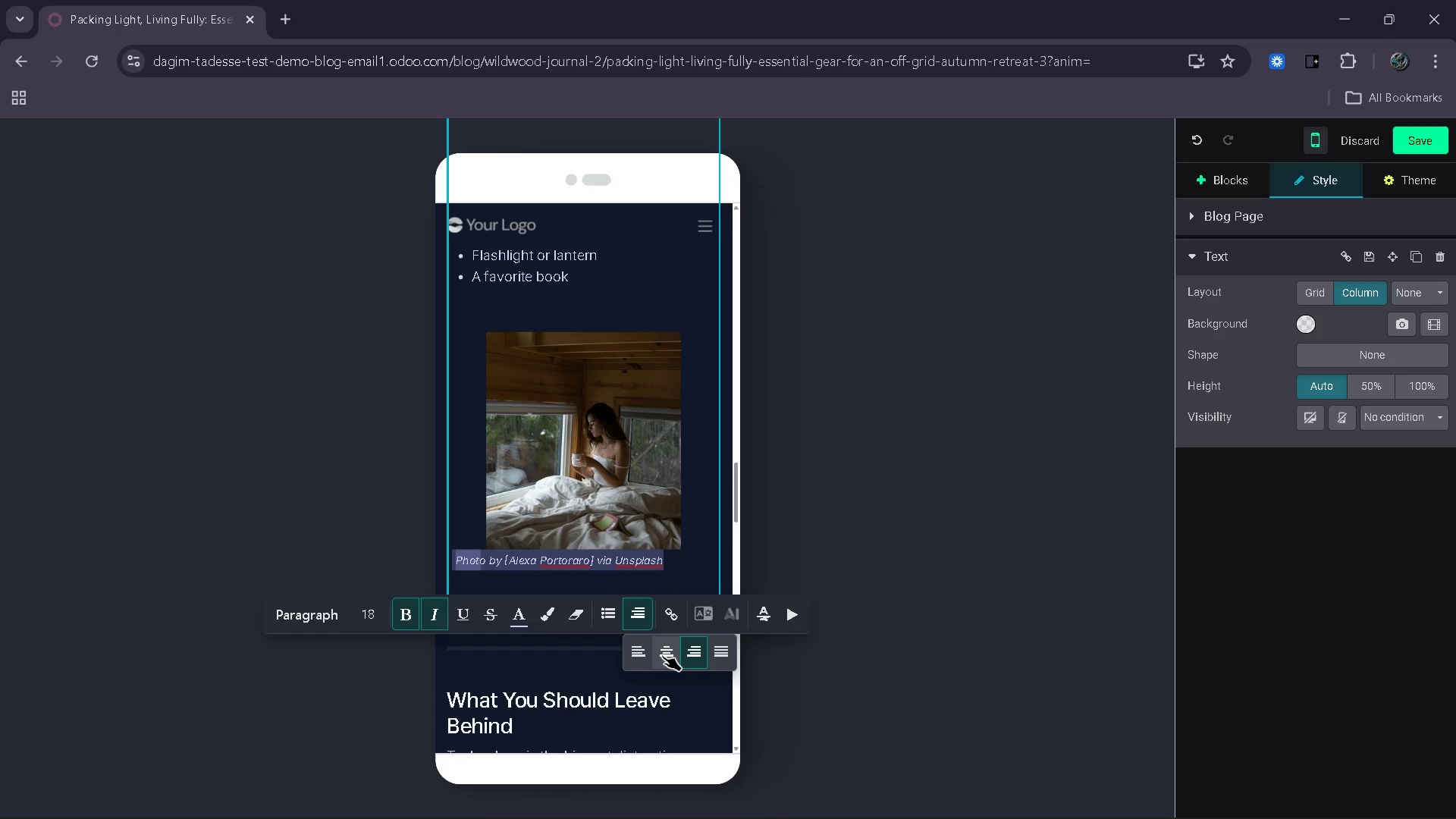 
left_click([657, 655])
 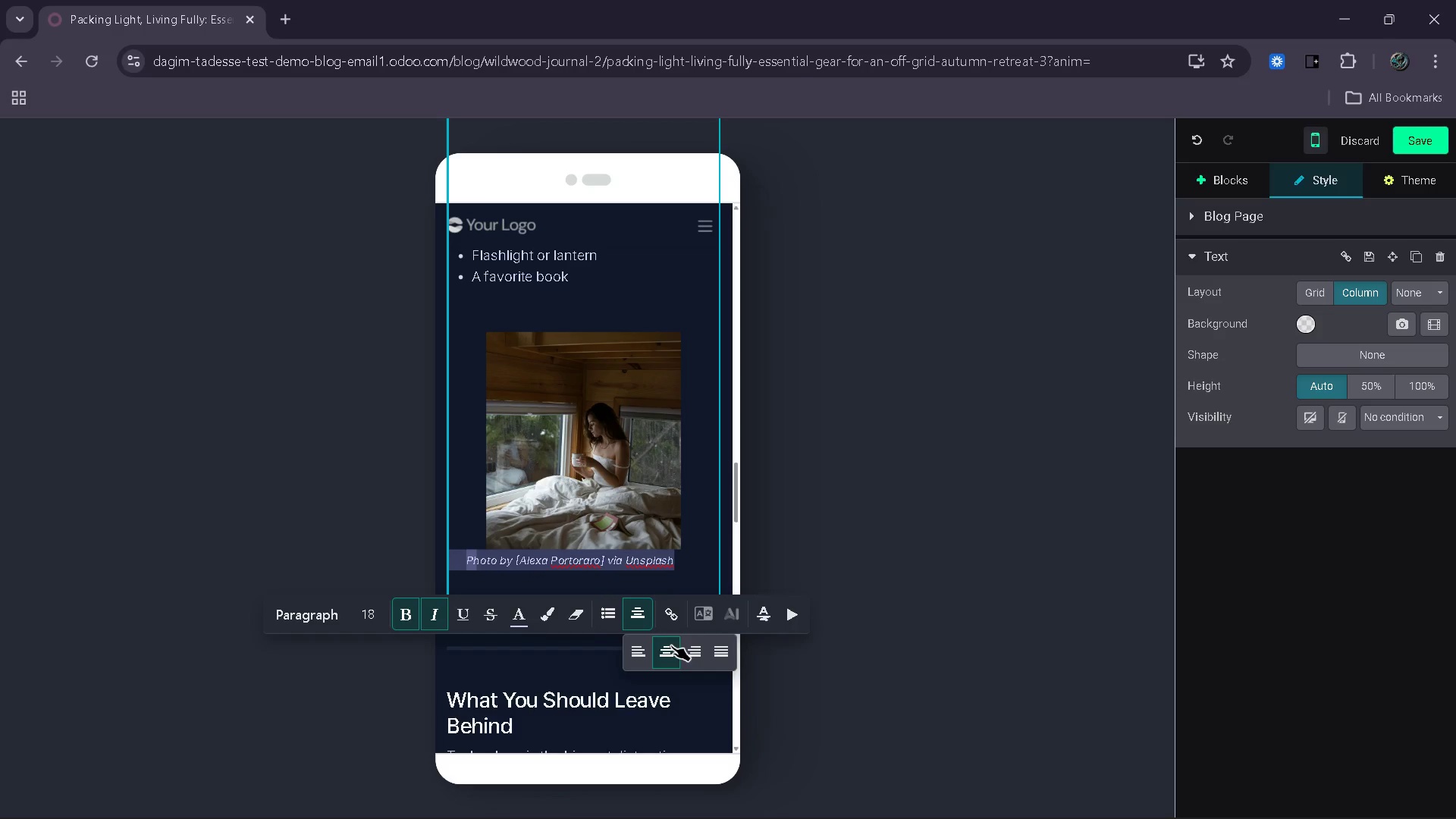 
left_click([927, 507])
 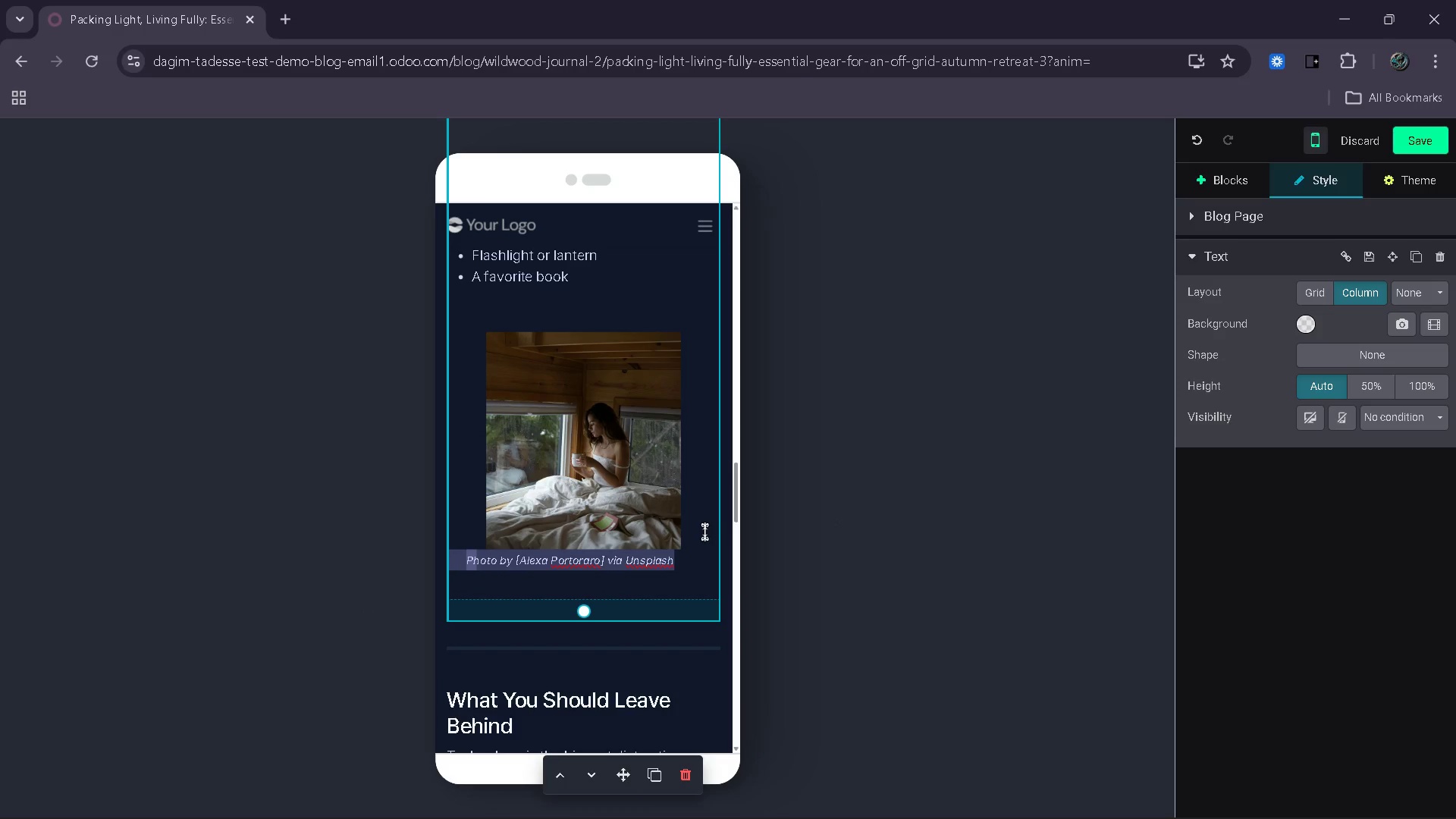 
left_click([698, 532])
 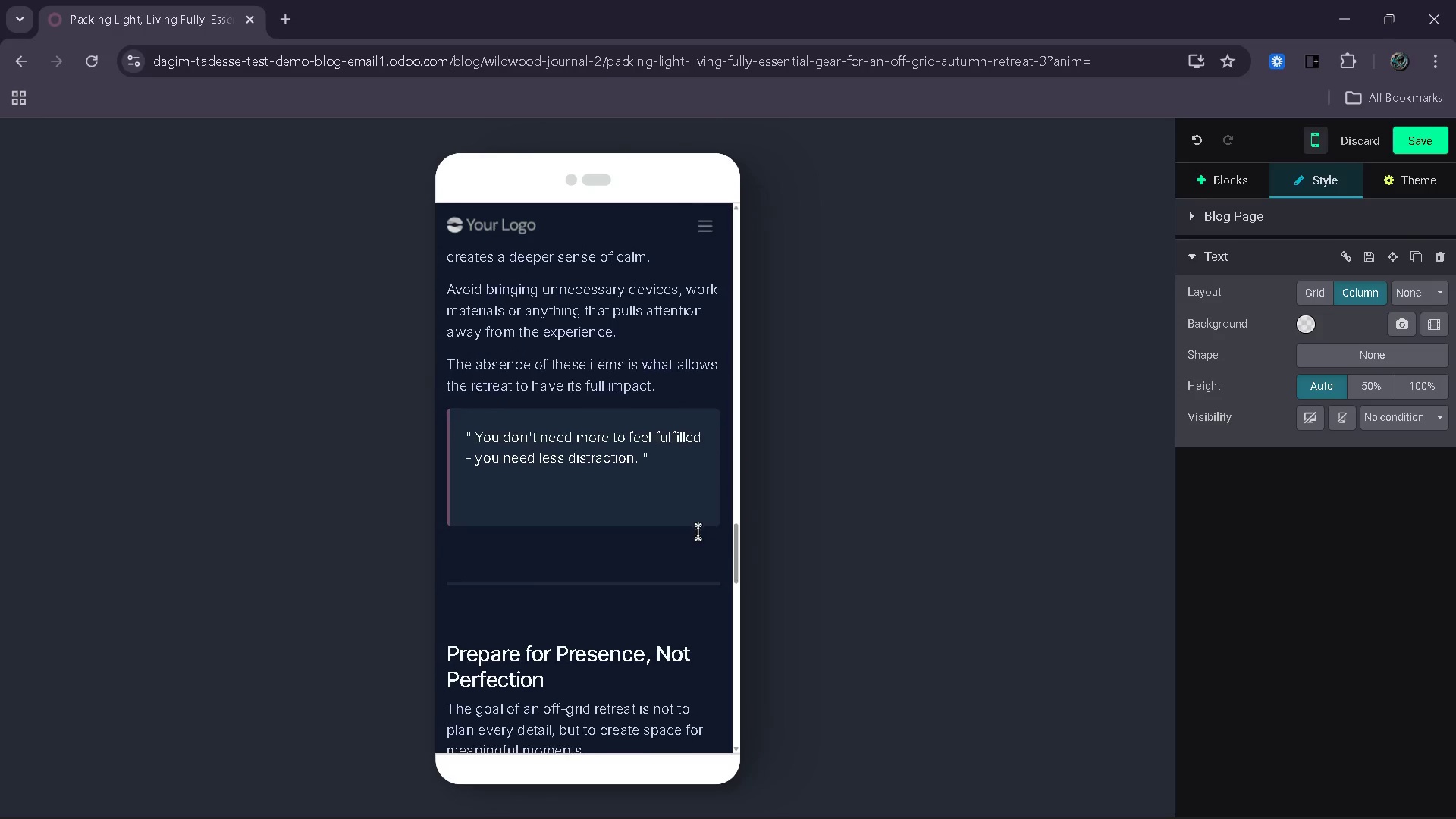 
wait(9.8)
 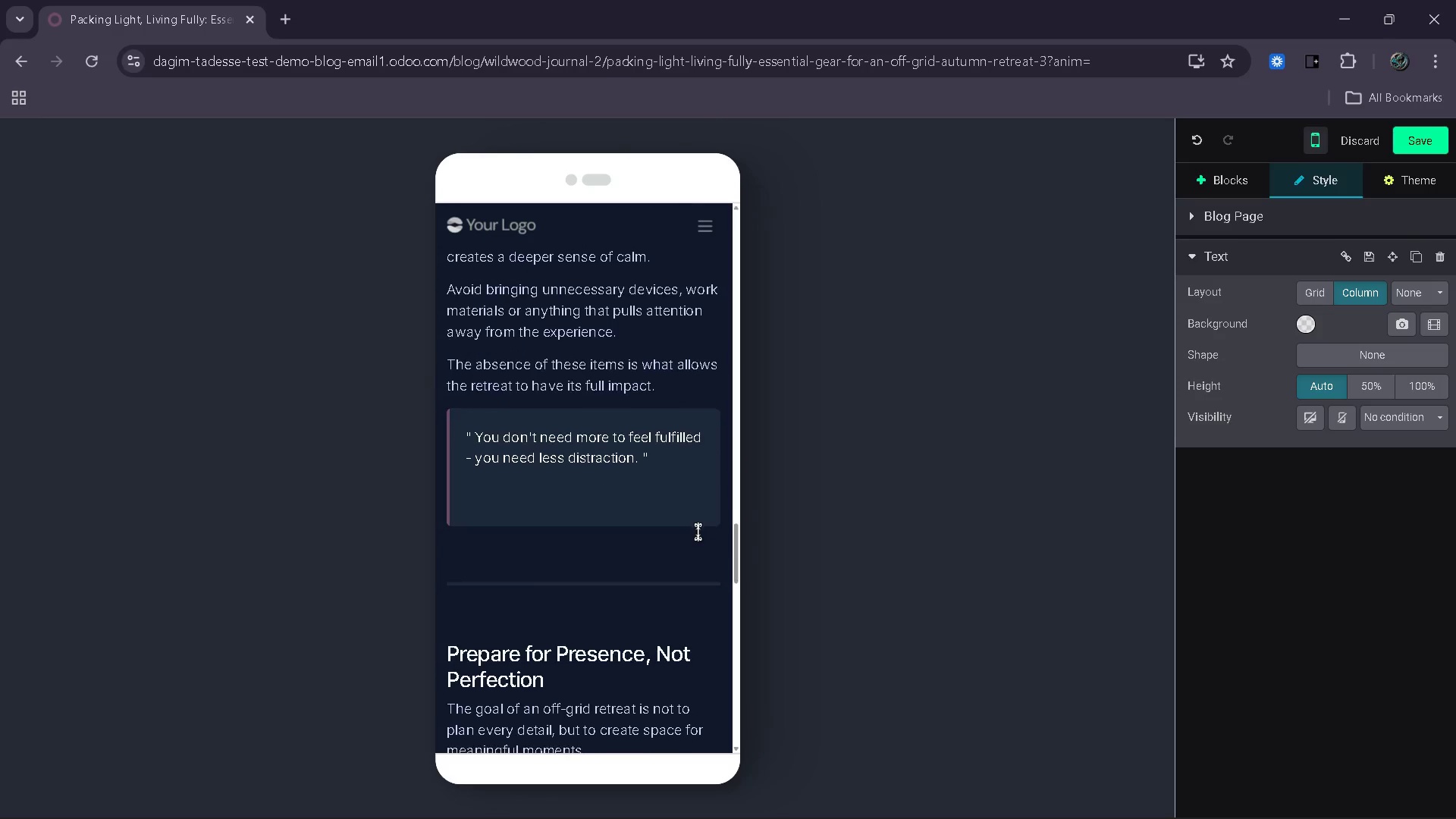 
left_click([696, 486])
 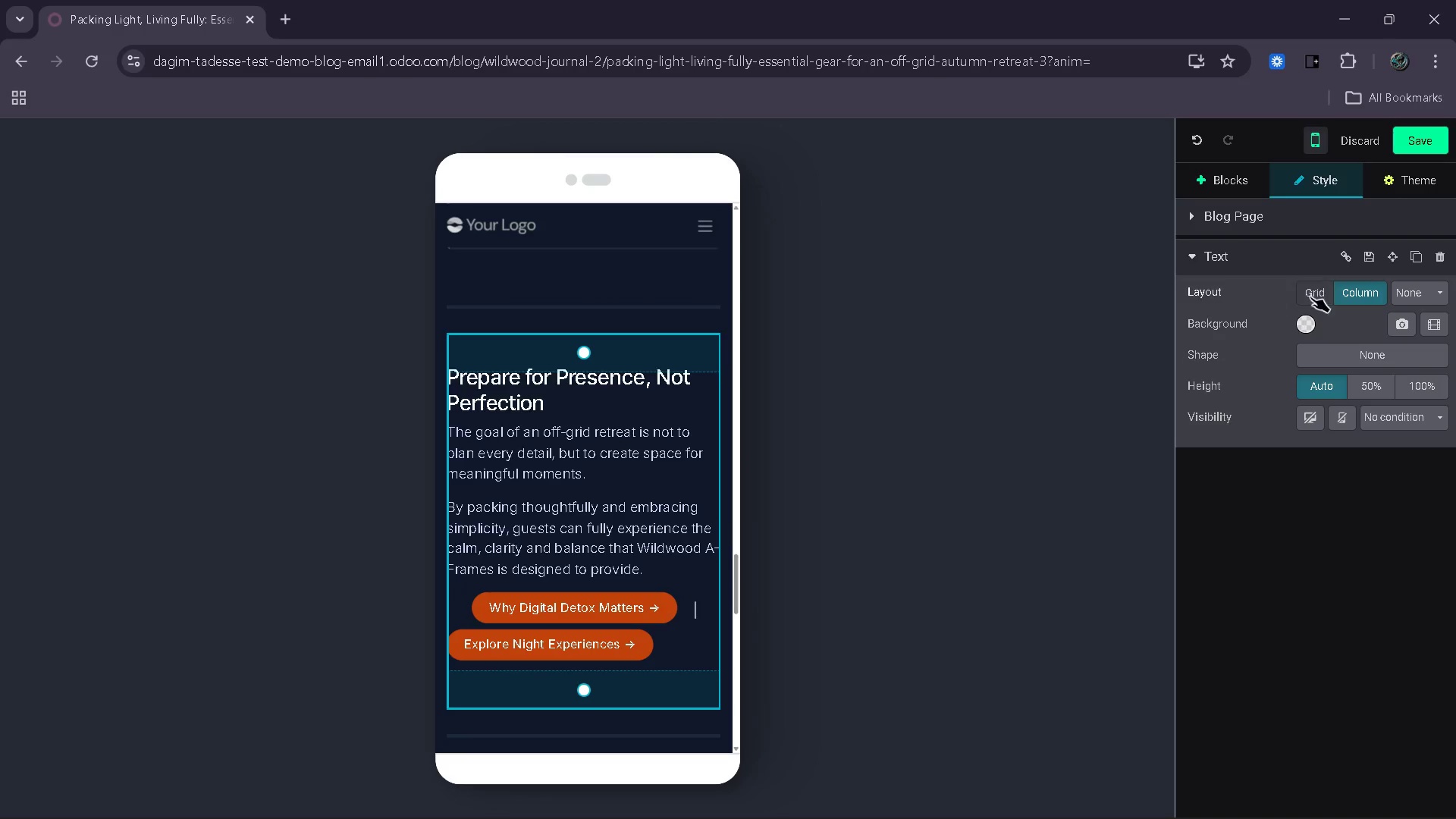 
left_click([1326, 294])
 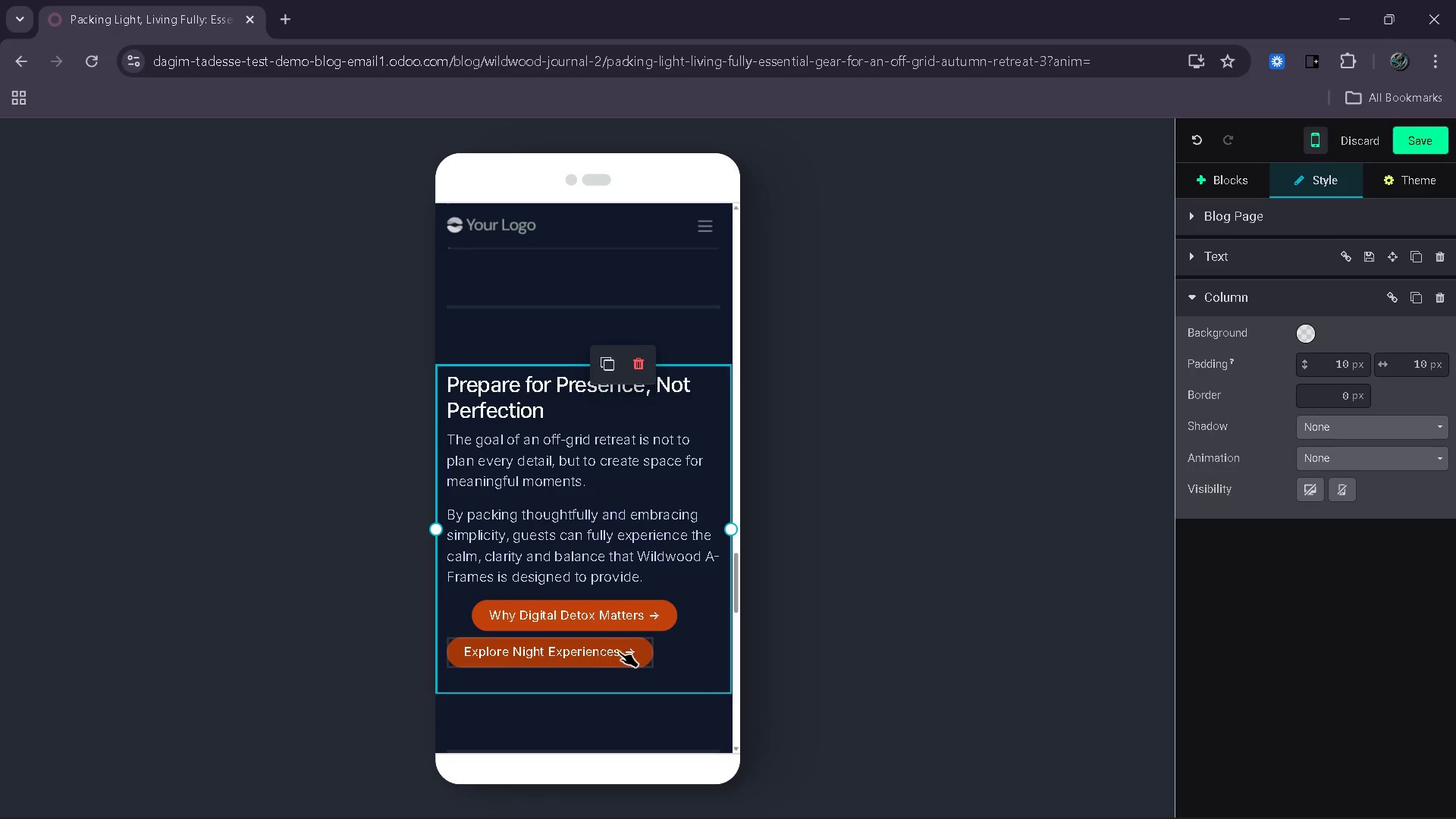 
left_click_drag(start_coordinate=[661, 655], to_coordinate=[649, 655])
 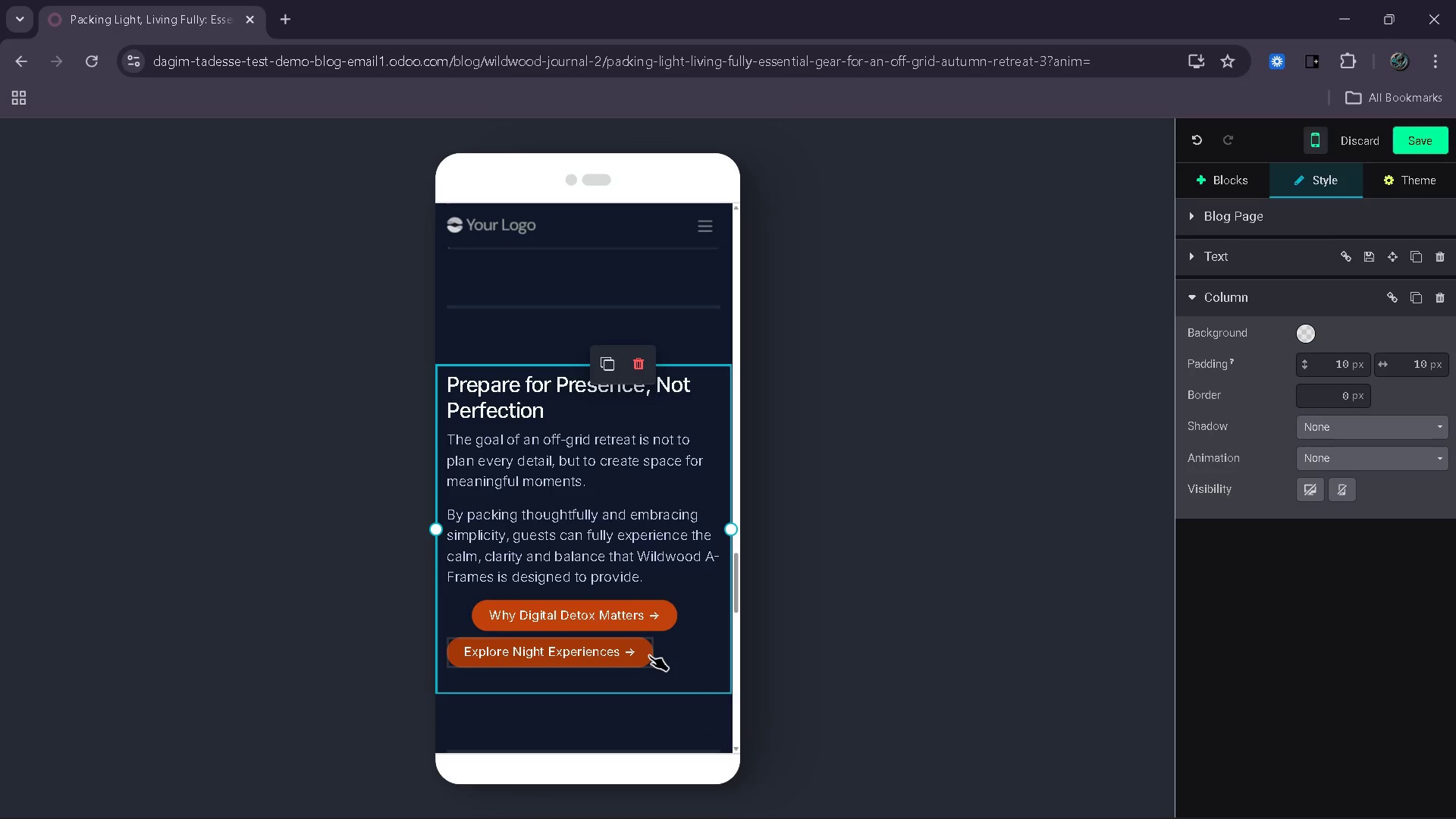 
left_click([649, 655])
 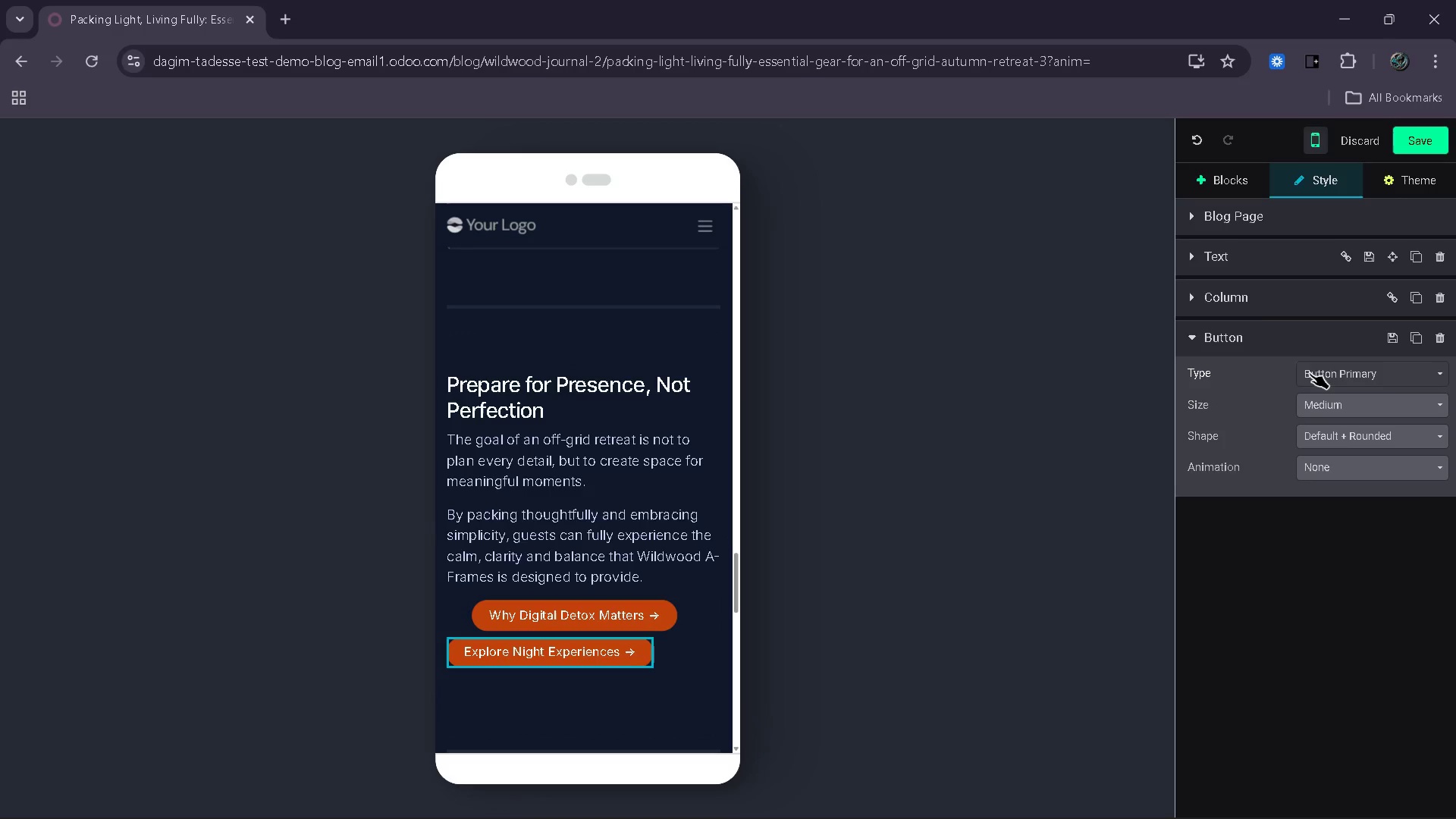 
left_click([1232, 315])
 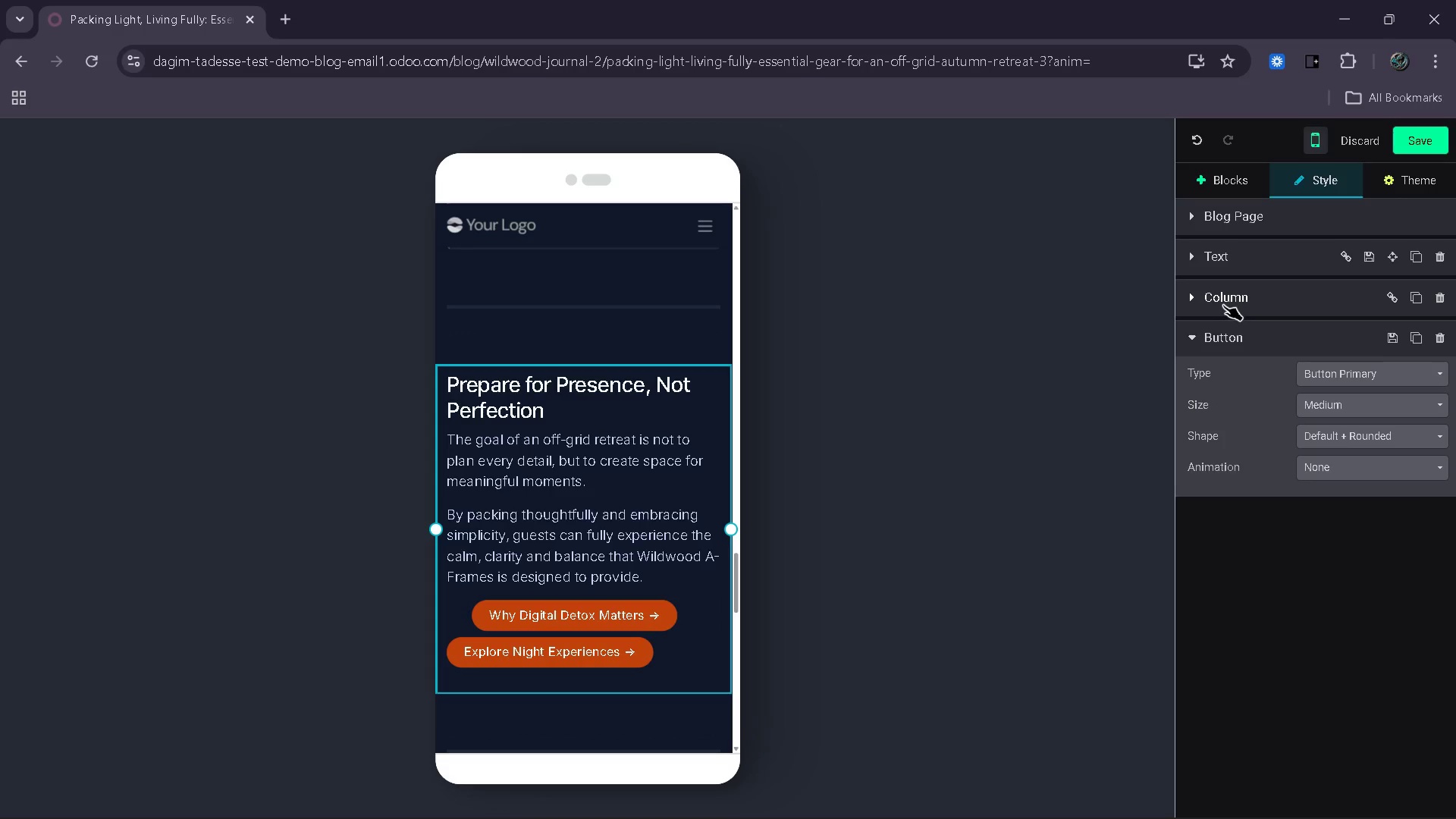 
left_click([1223, 305])
 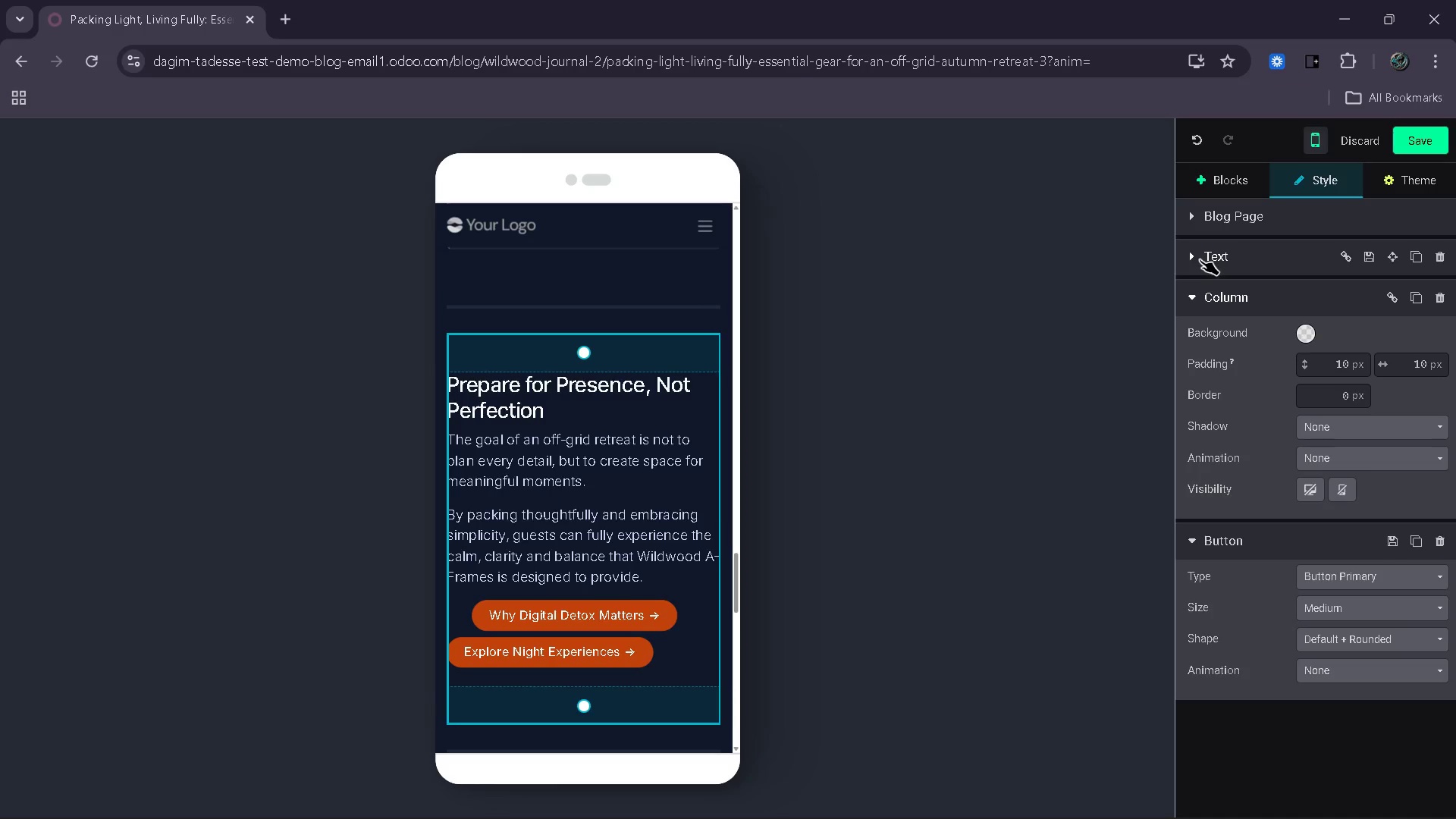 
left_click([1200, 259])
 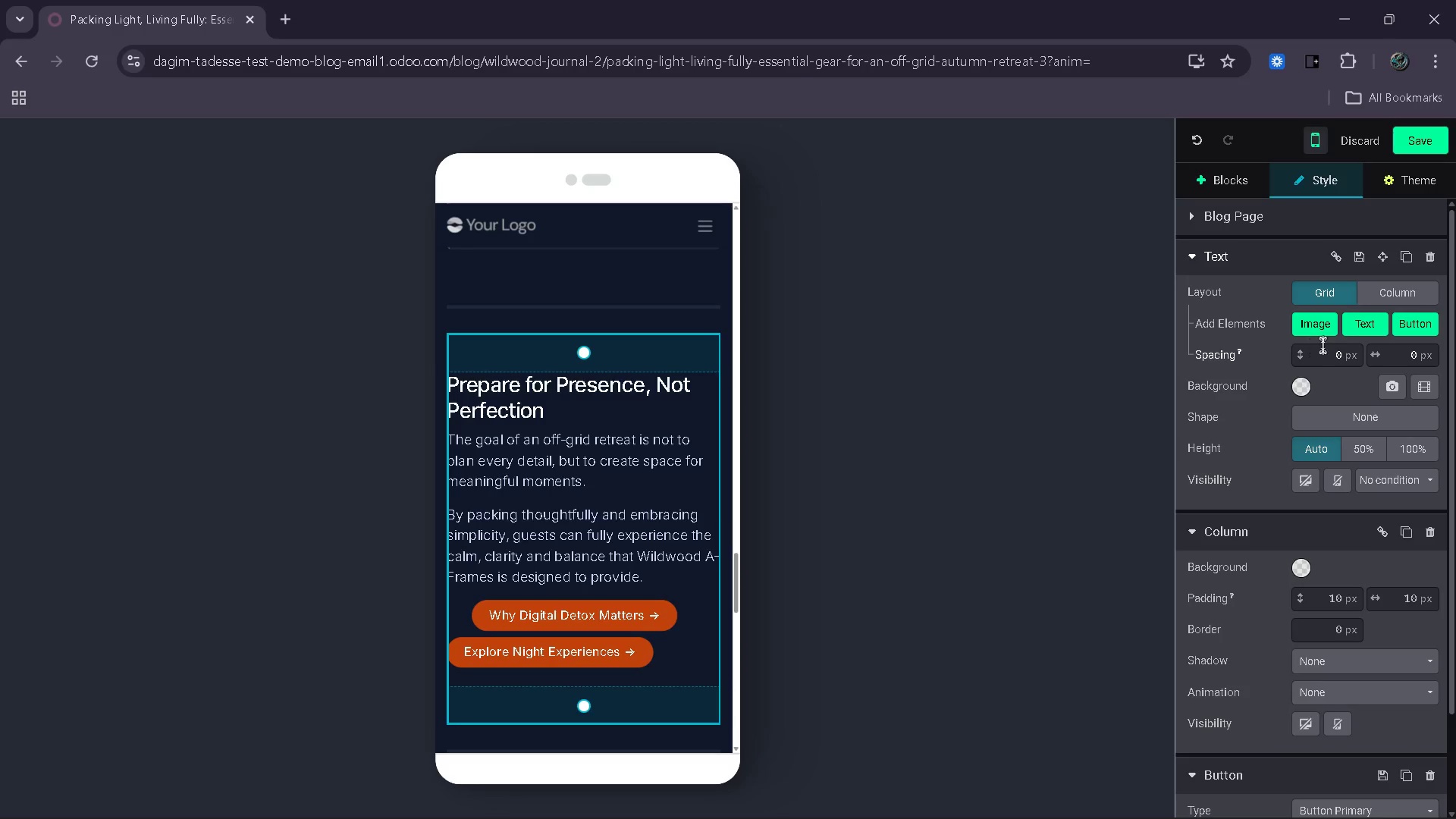 
left_click([1372, 291])
 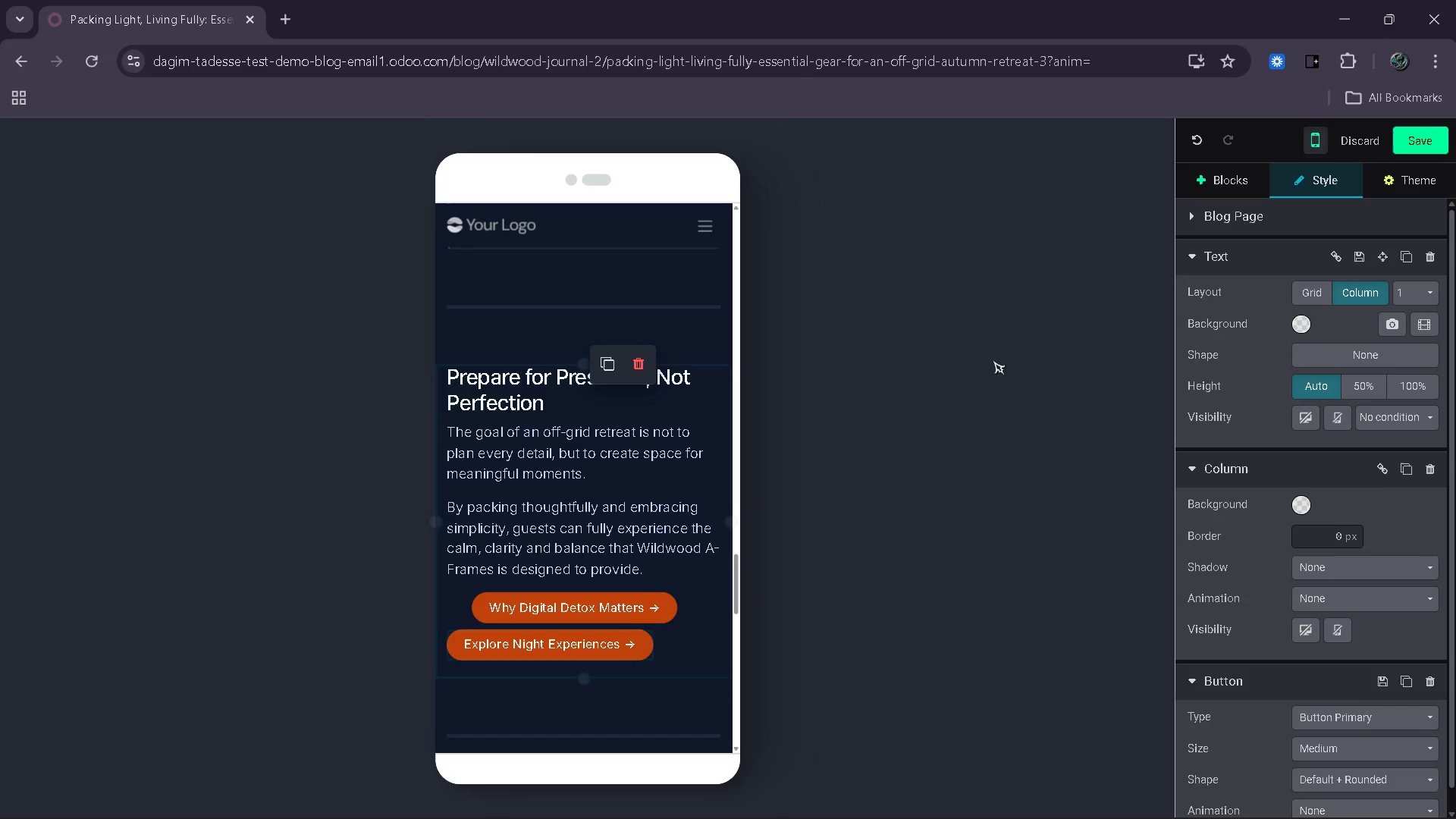 
mouse_move([699, 503])
 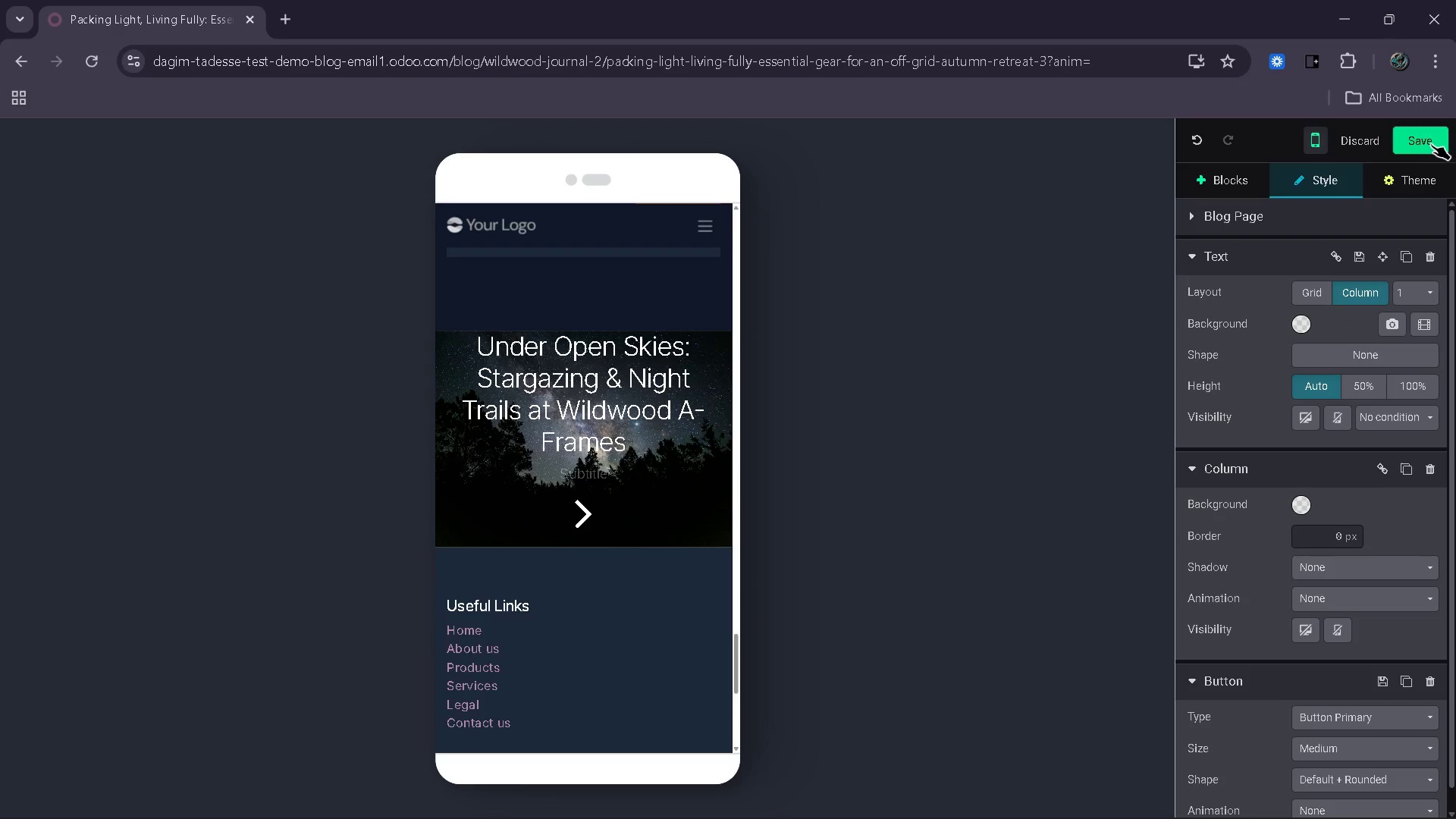 
left_click([1431, 142])
 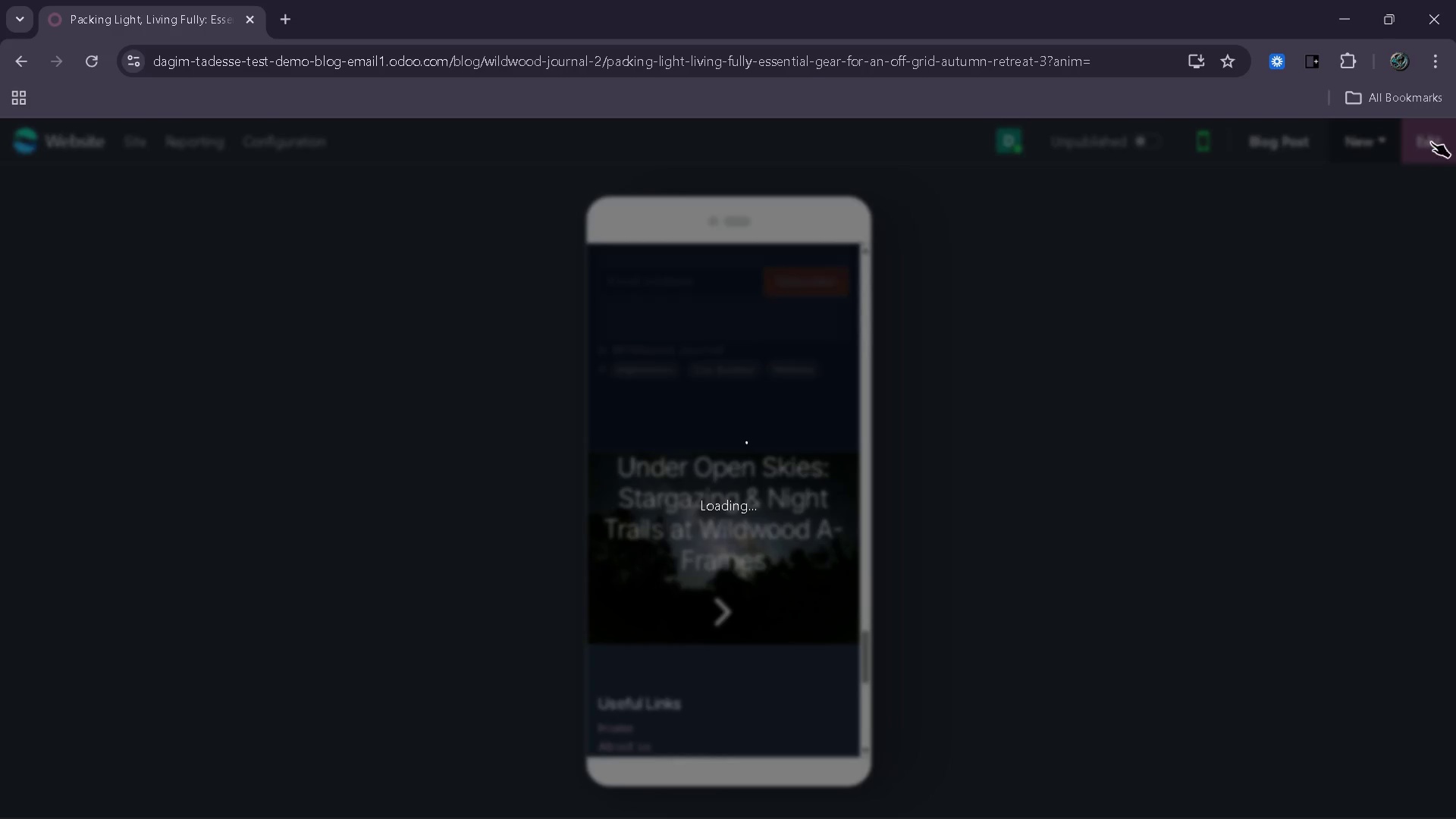 
wait(5.13)
 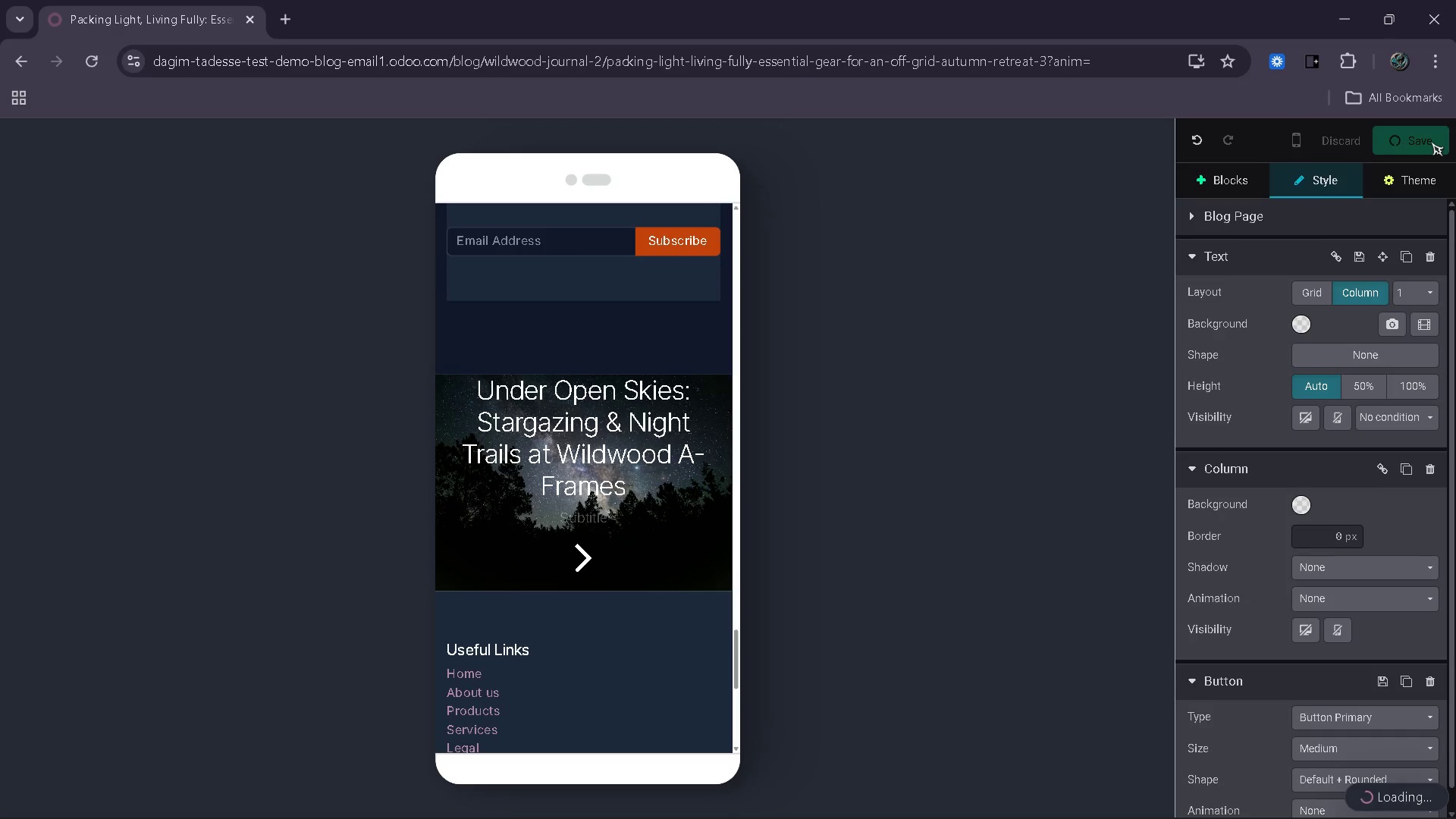 
mouse_move([778, 526])
 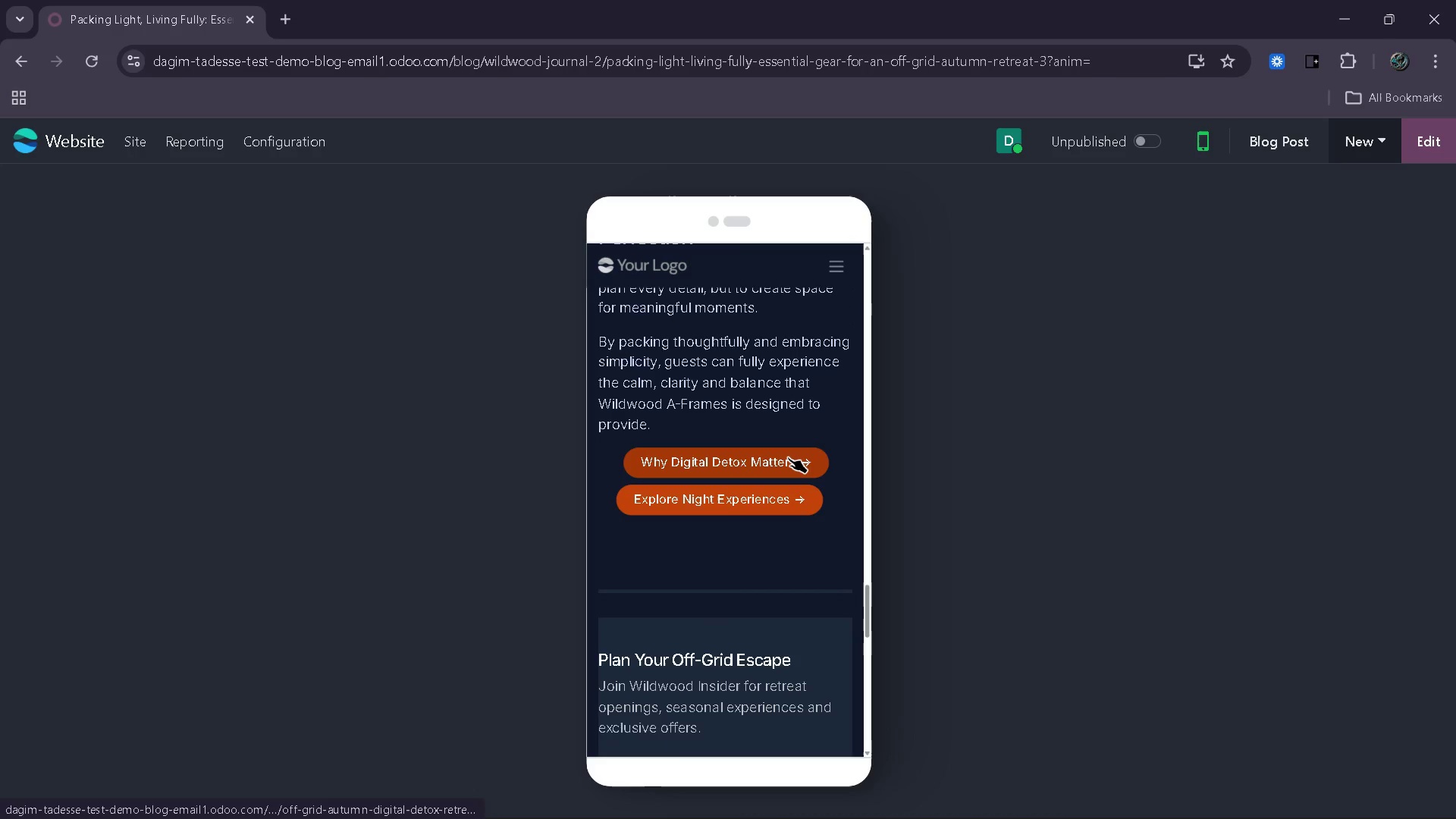 
left_click([788, 457])
 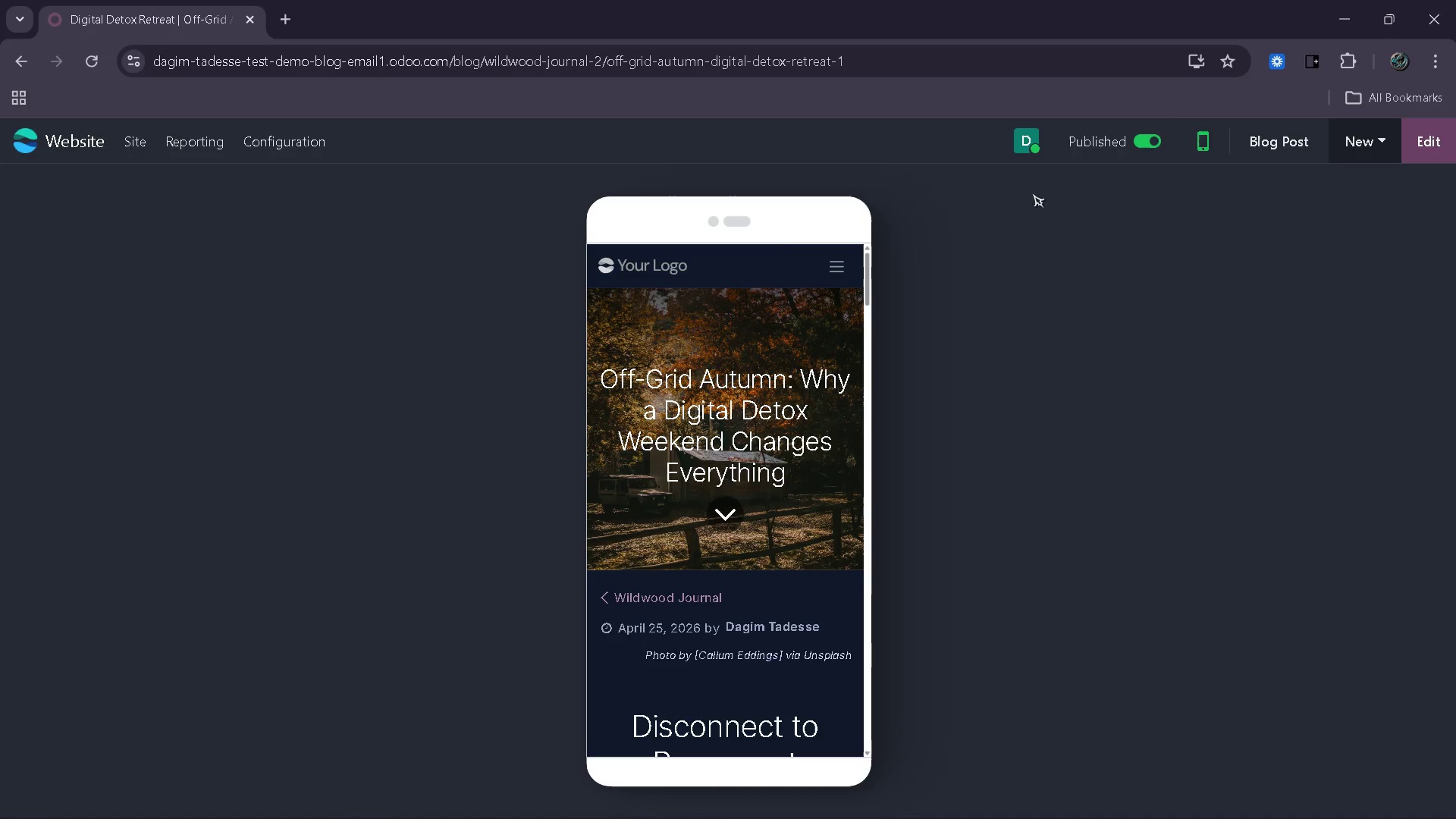 
left_click([1183, 131])
 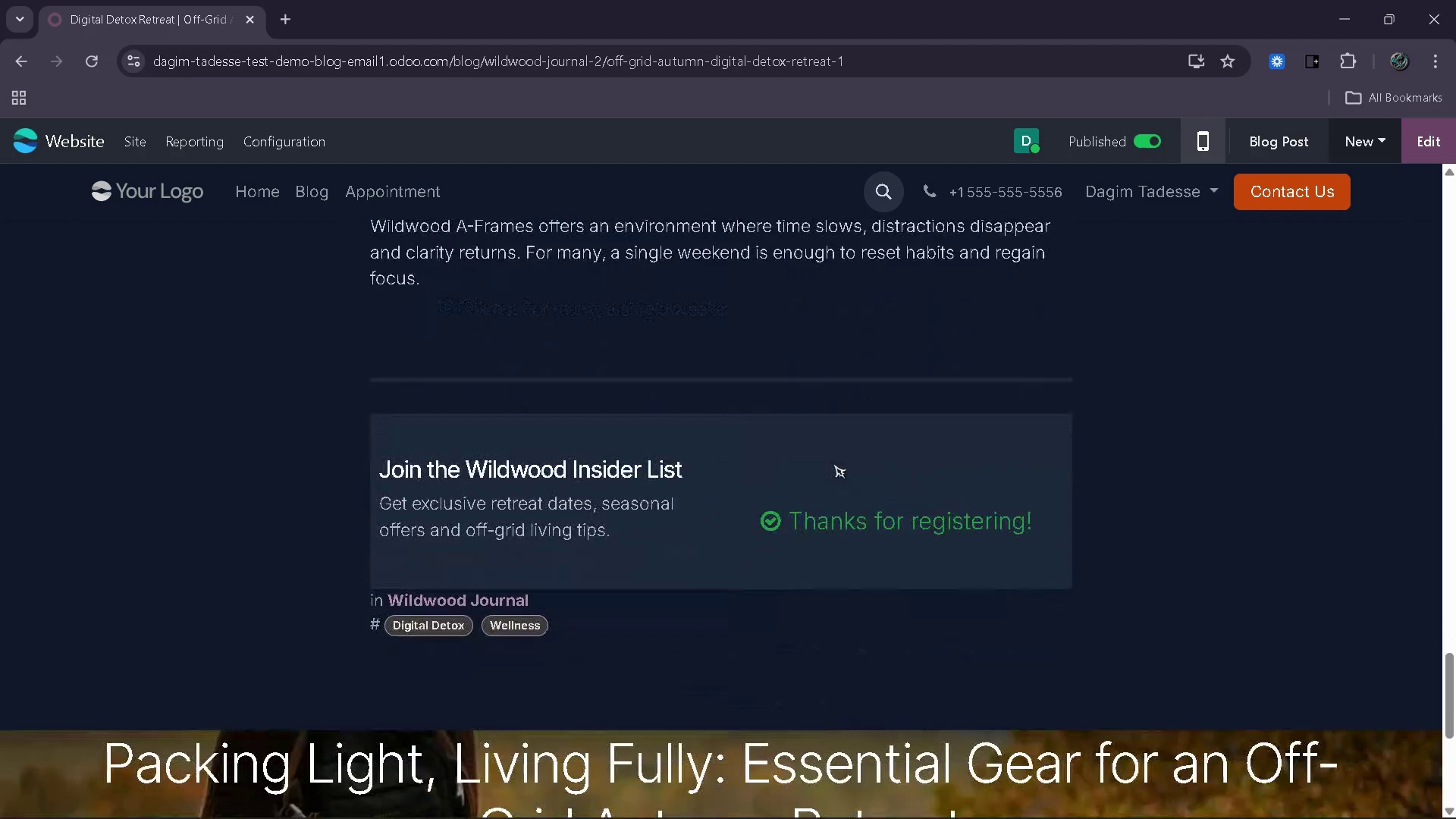 
wait(5.97)
 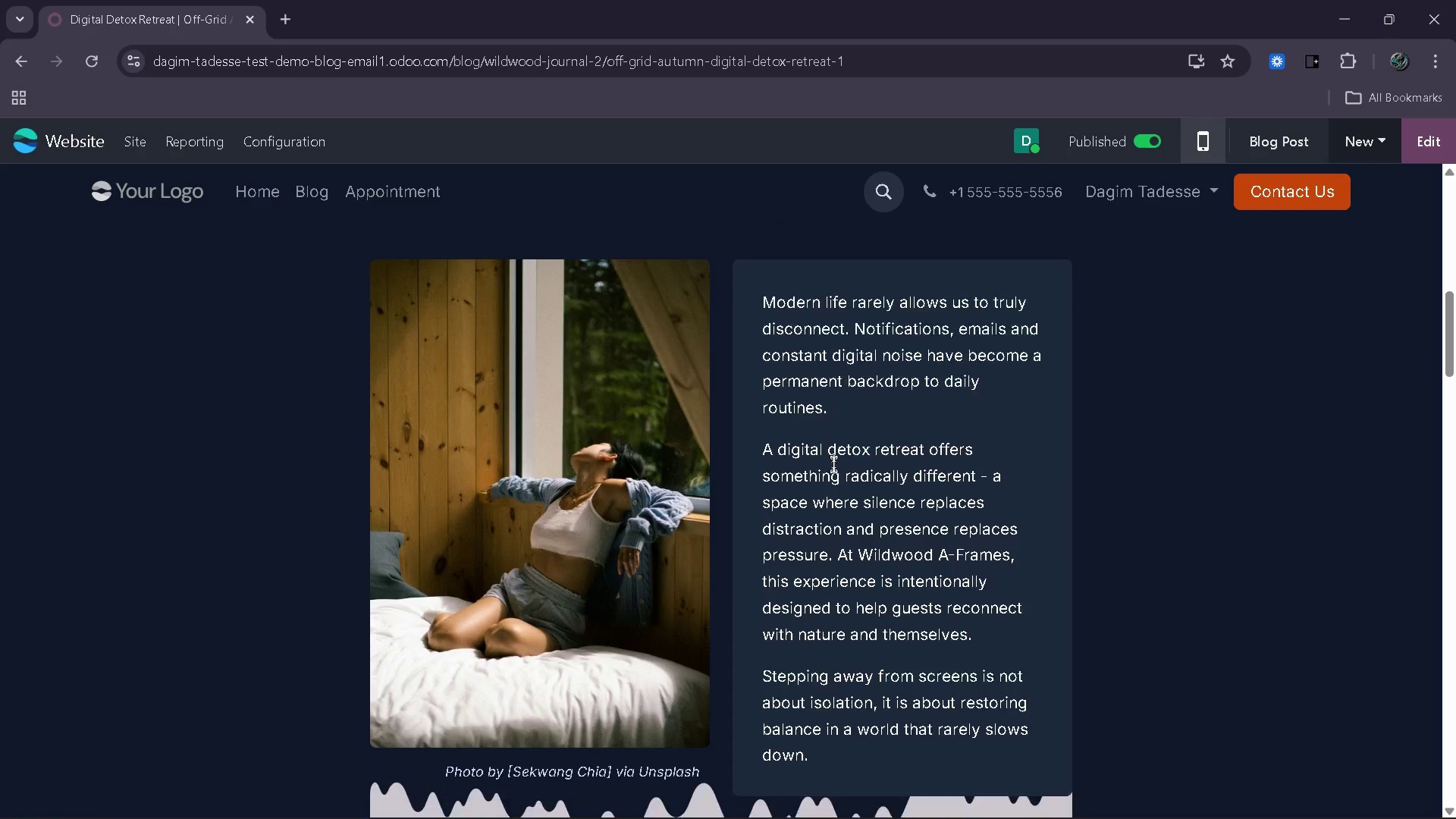 
left_click([1432, 142])
 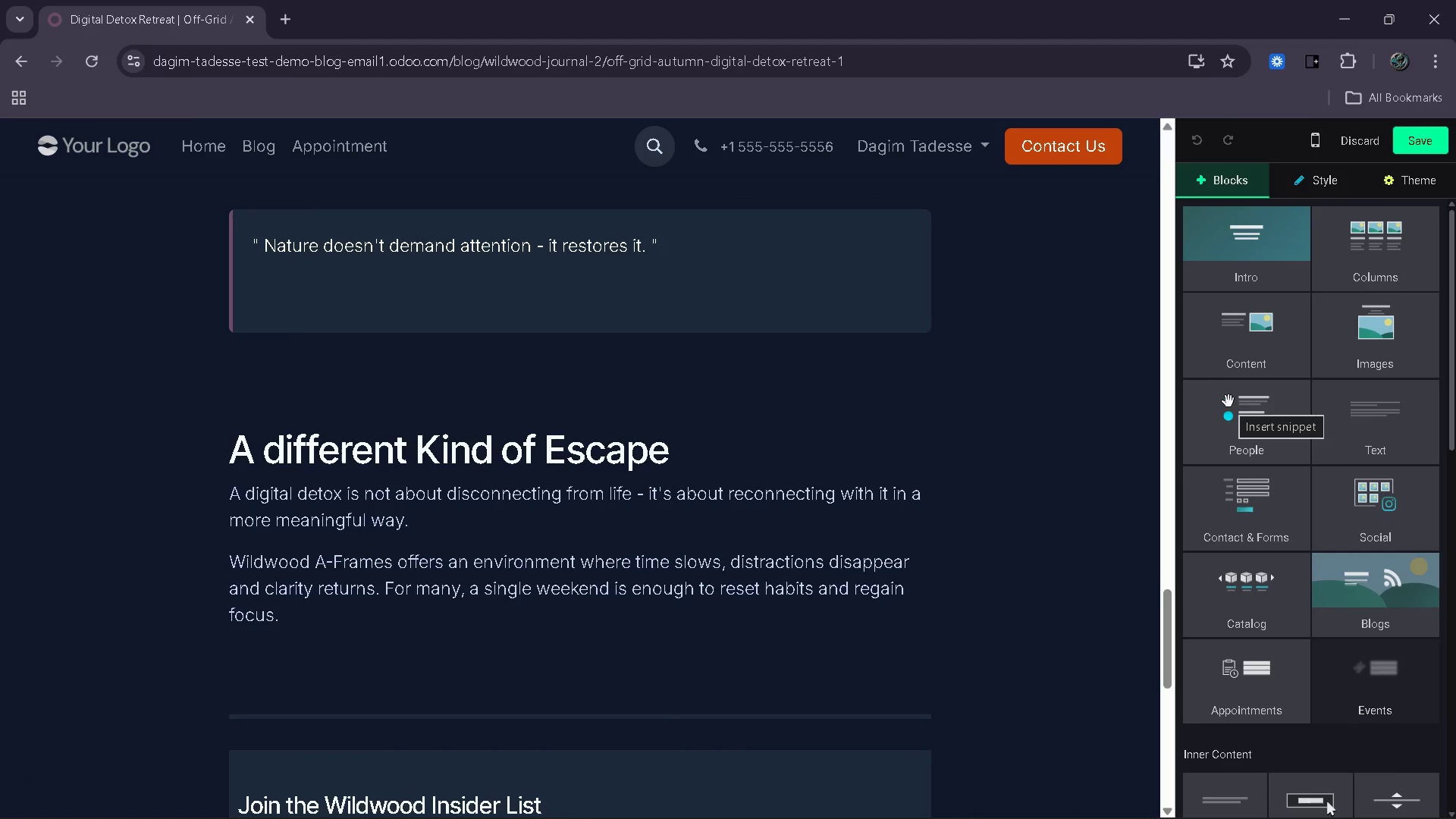 
wait(14.44)
 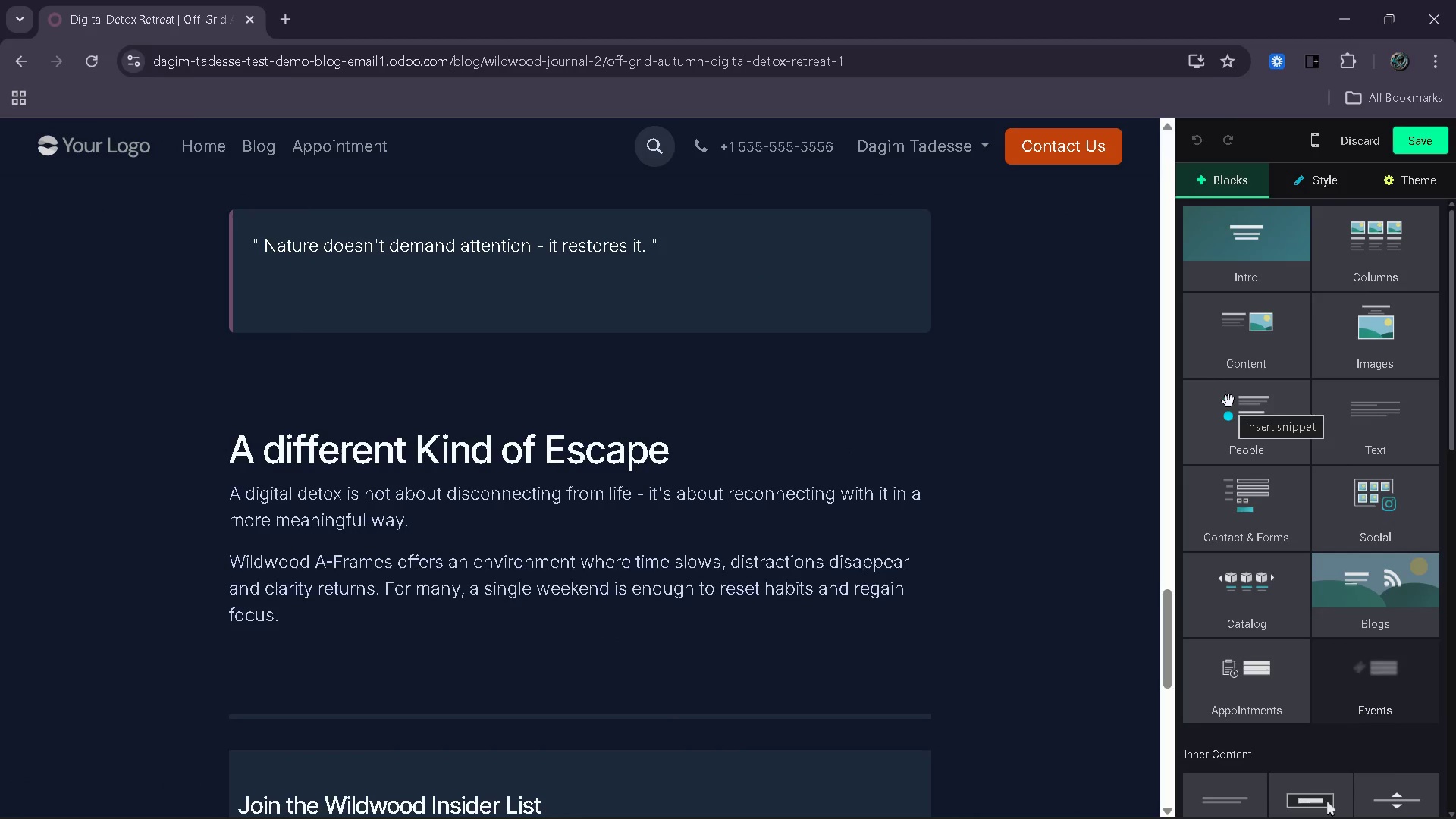 
left_click_drag(start_coordinate=[1337, 606], to_coordinate=[331, 734])
 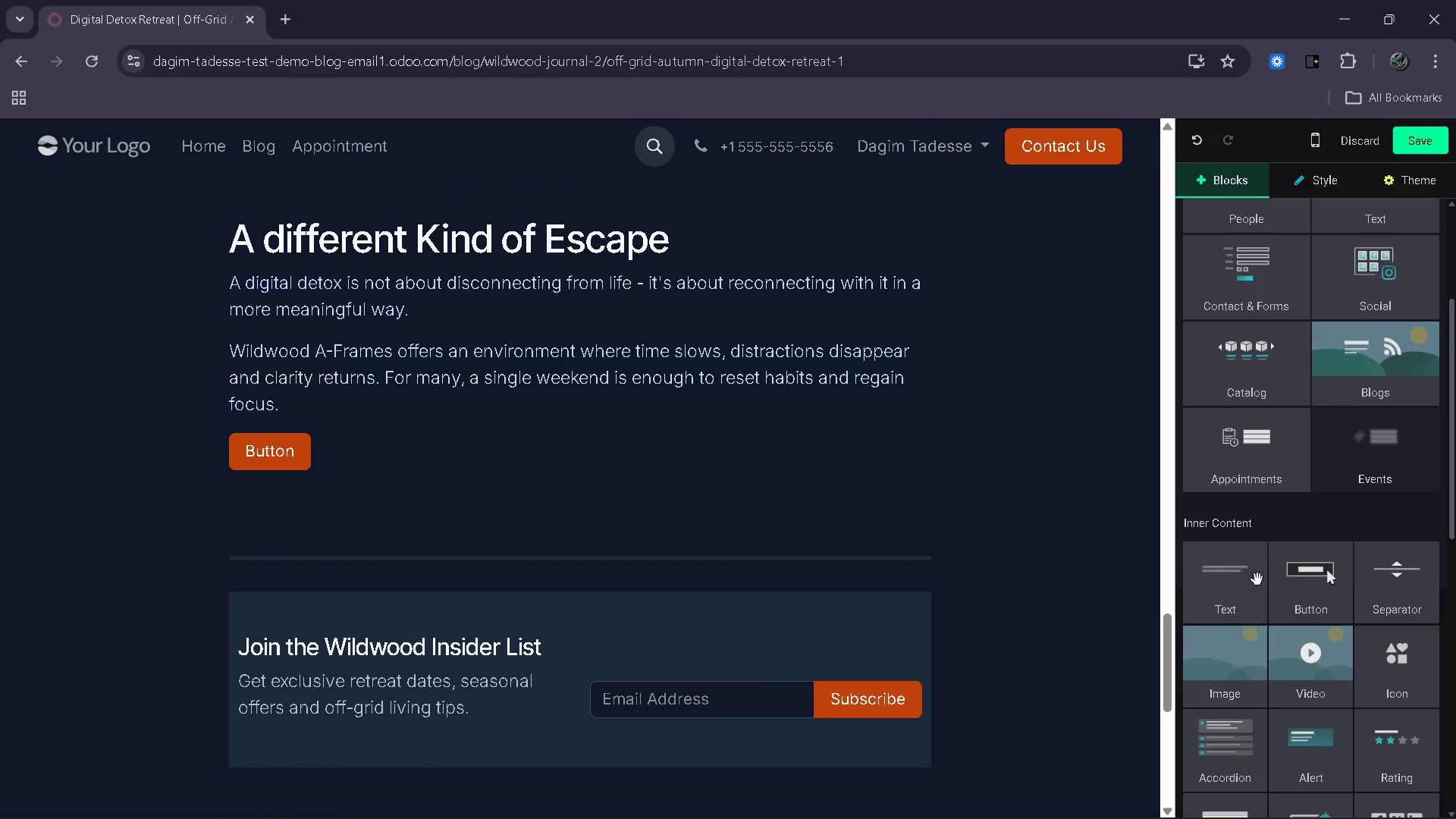 
left_click_drag(start_coordinate=[1350, 601], to_coordinate=[321, 612])
 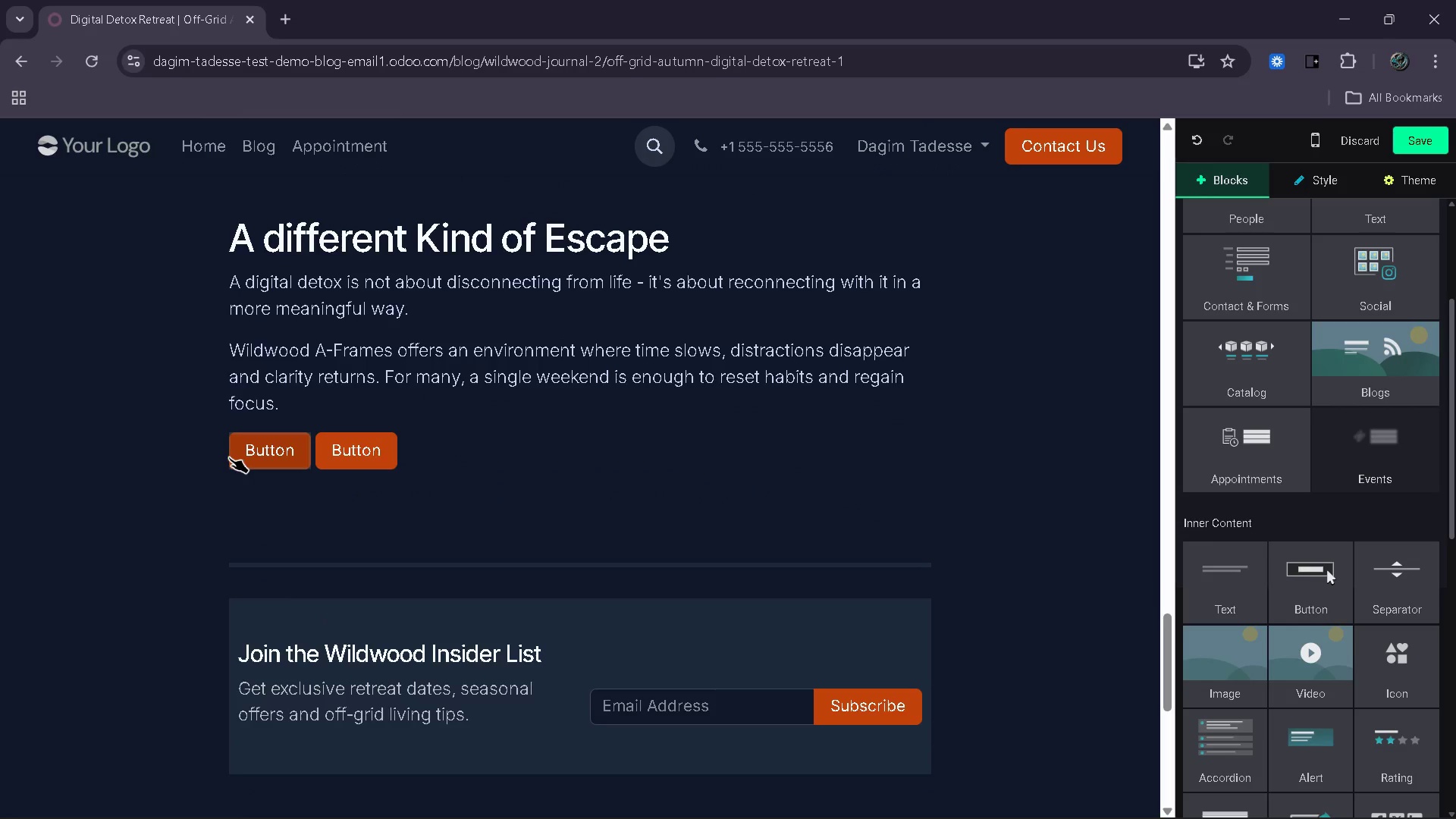 
left_click([223, 457])
 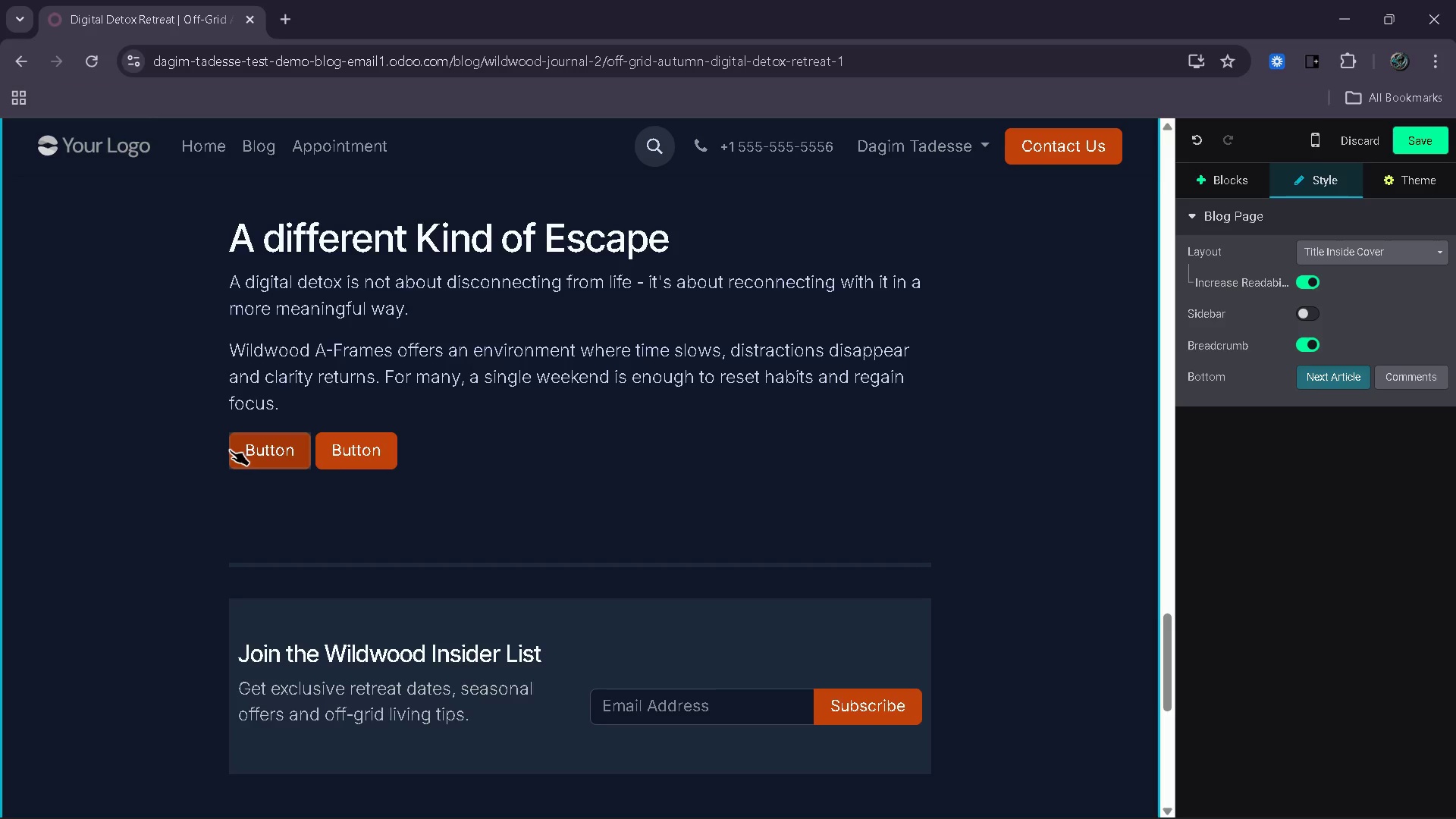 
left_click([228, 450])
 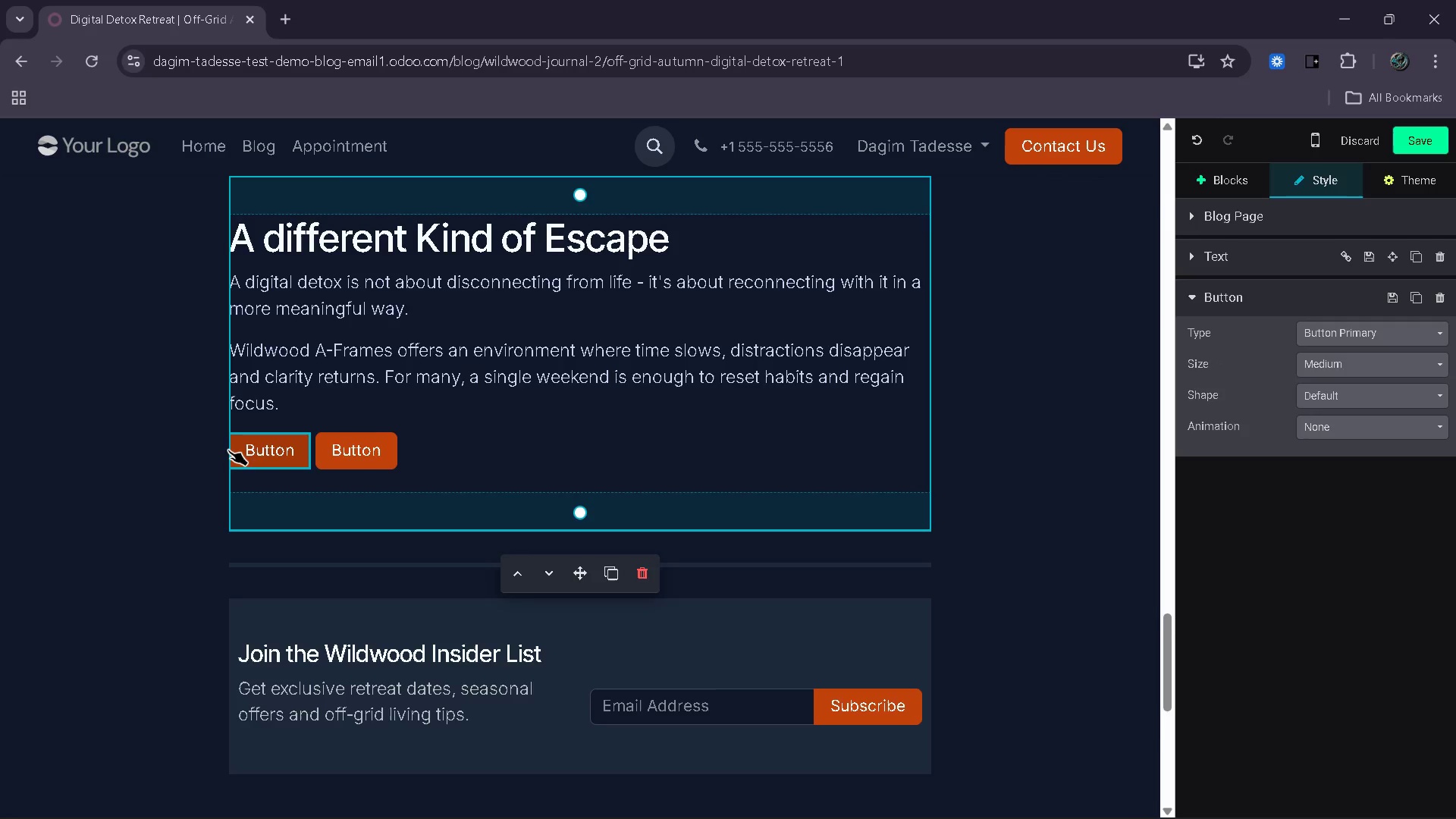 
key(Space)
 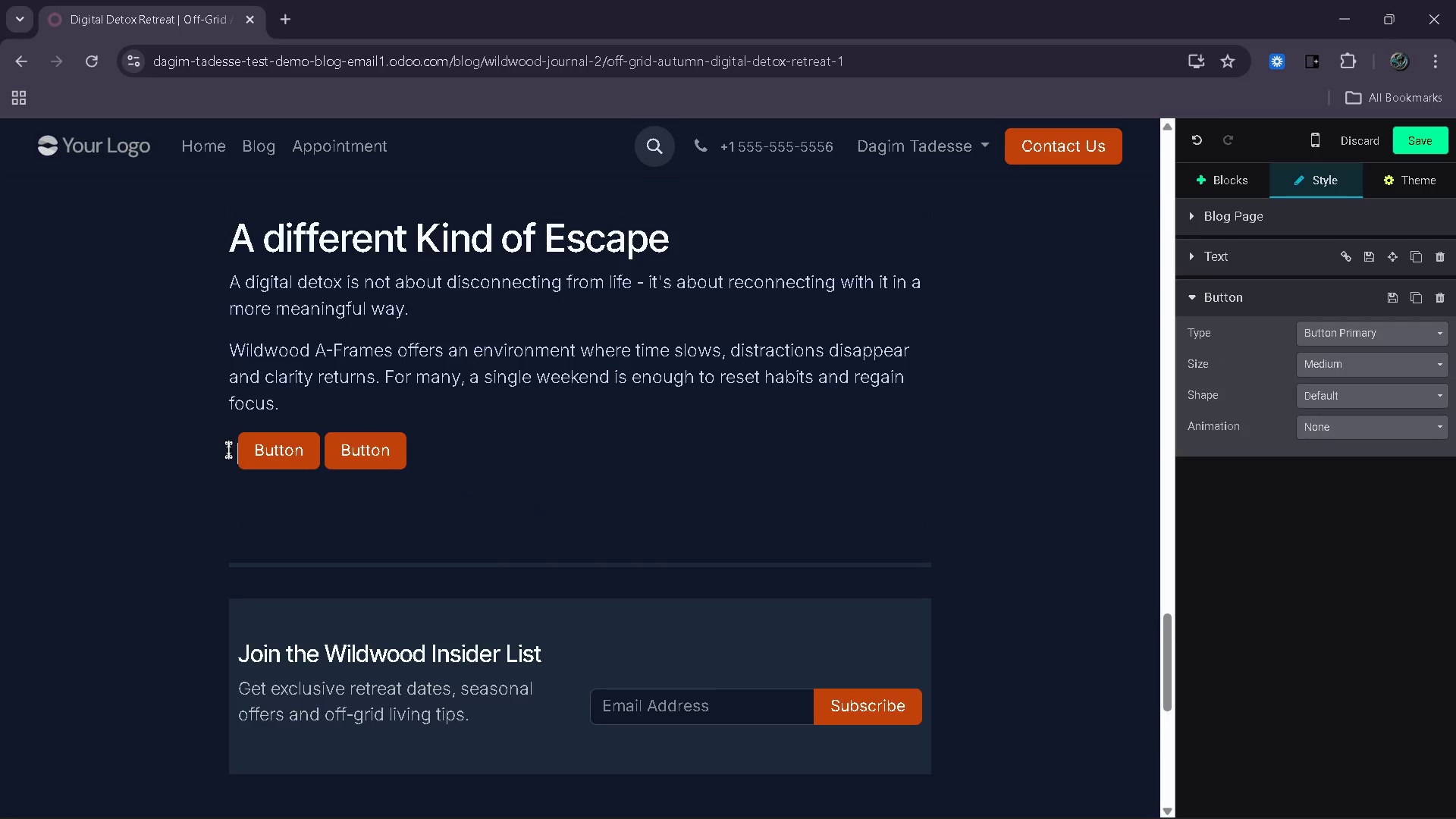 
key(Unknown)
 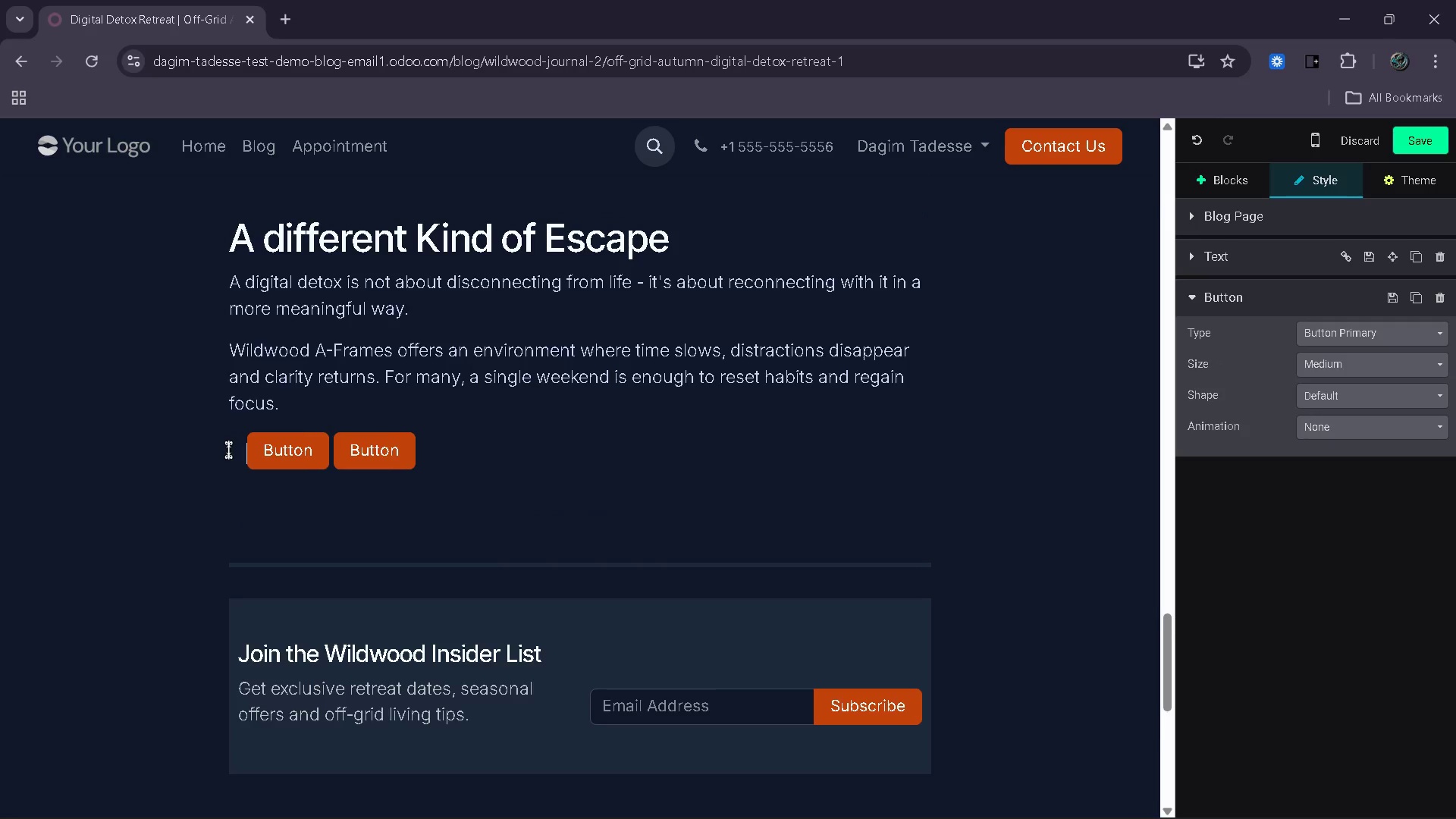 
key(Space)
 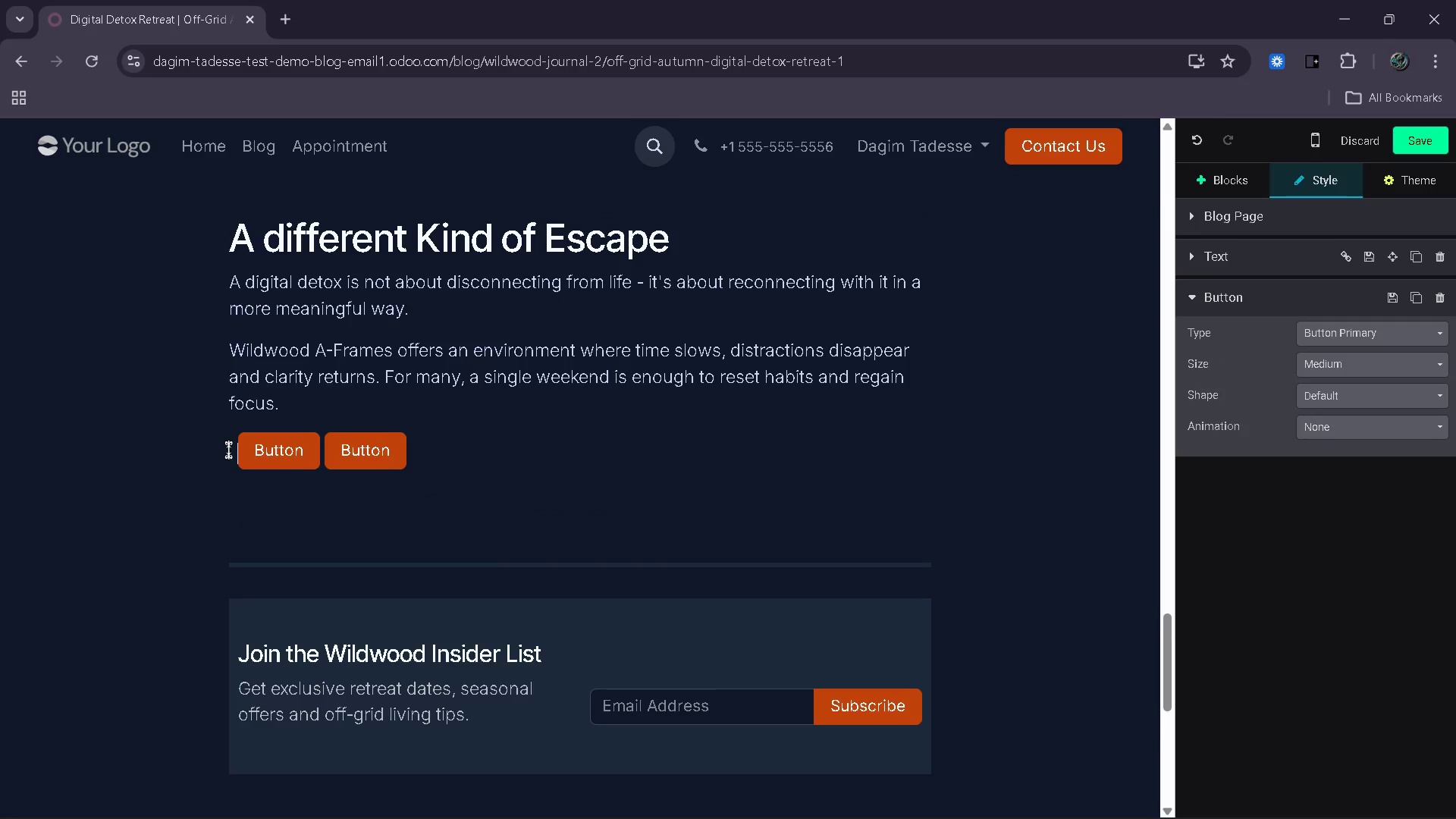 
key(Space)
 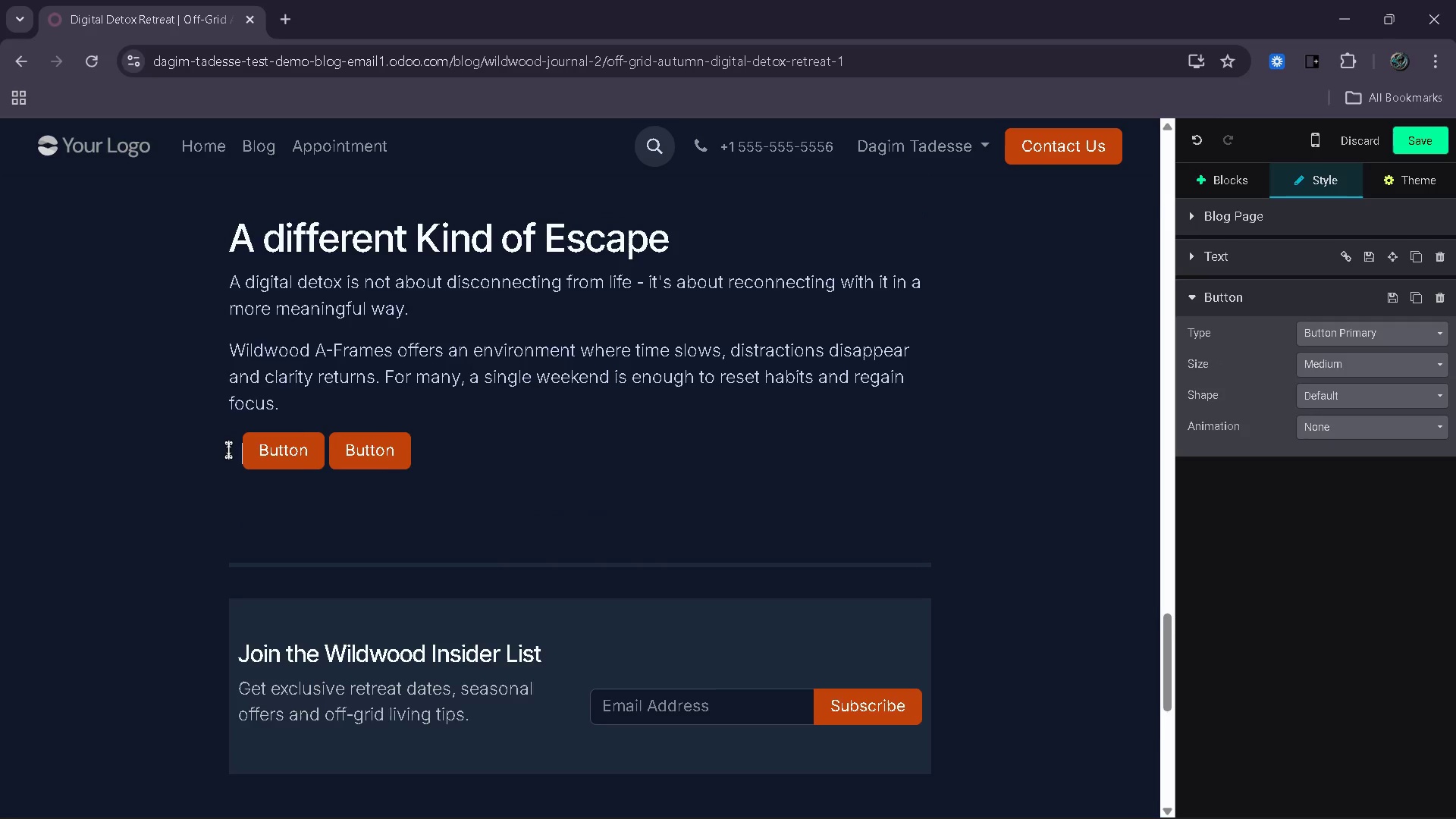 
key(Space)
 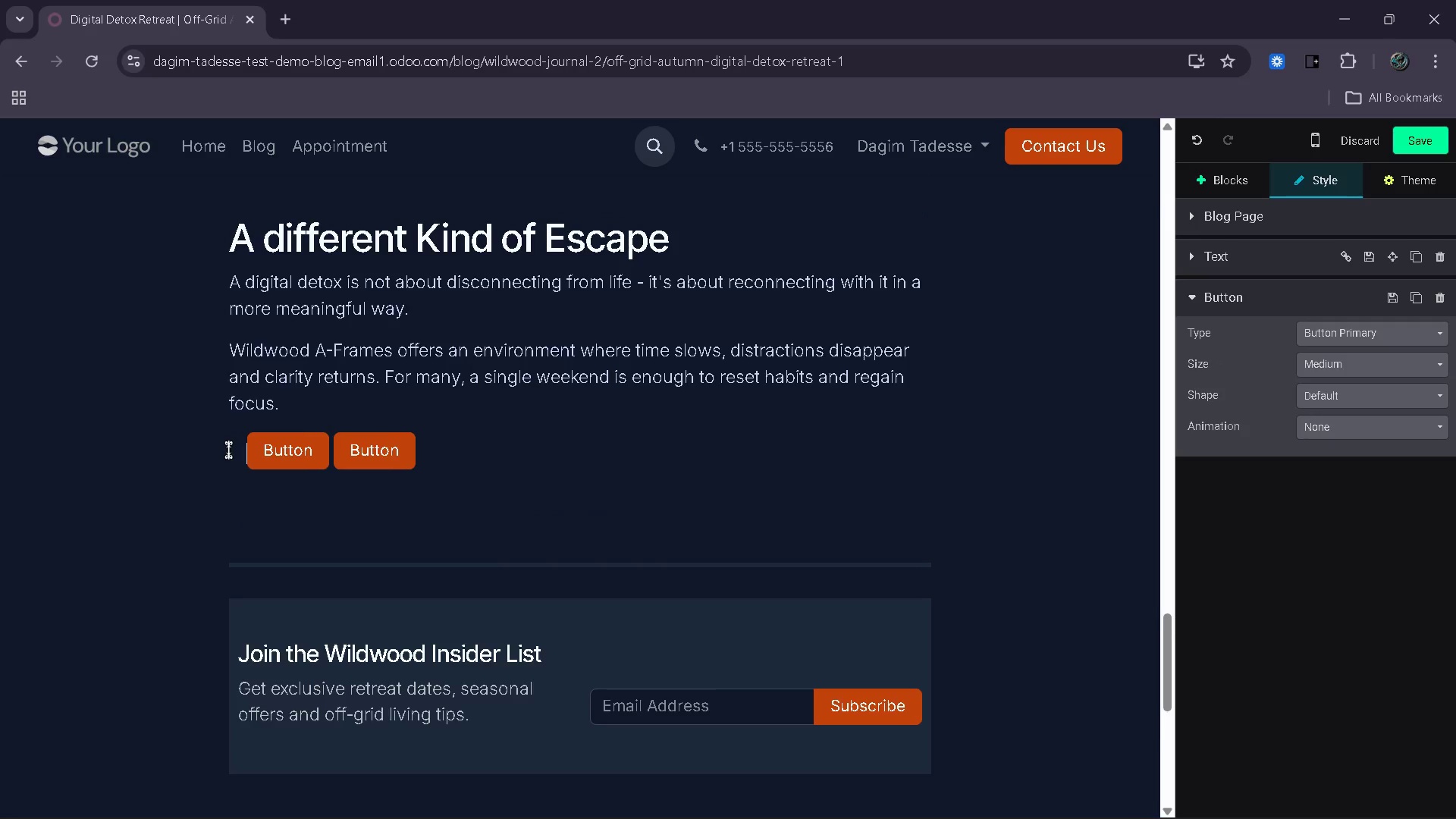 
key(Space)
 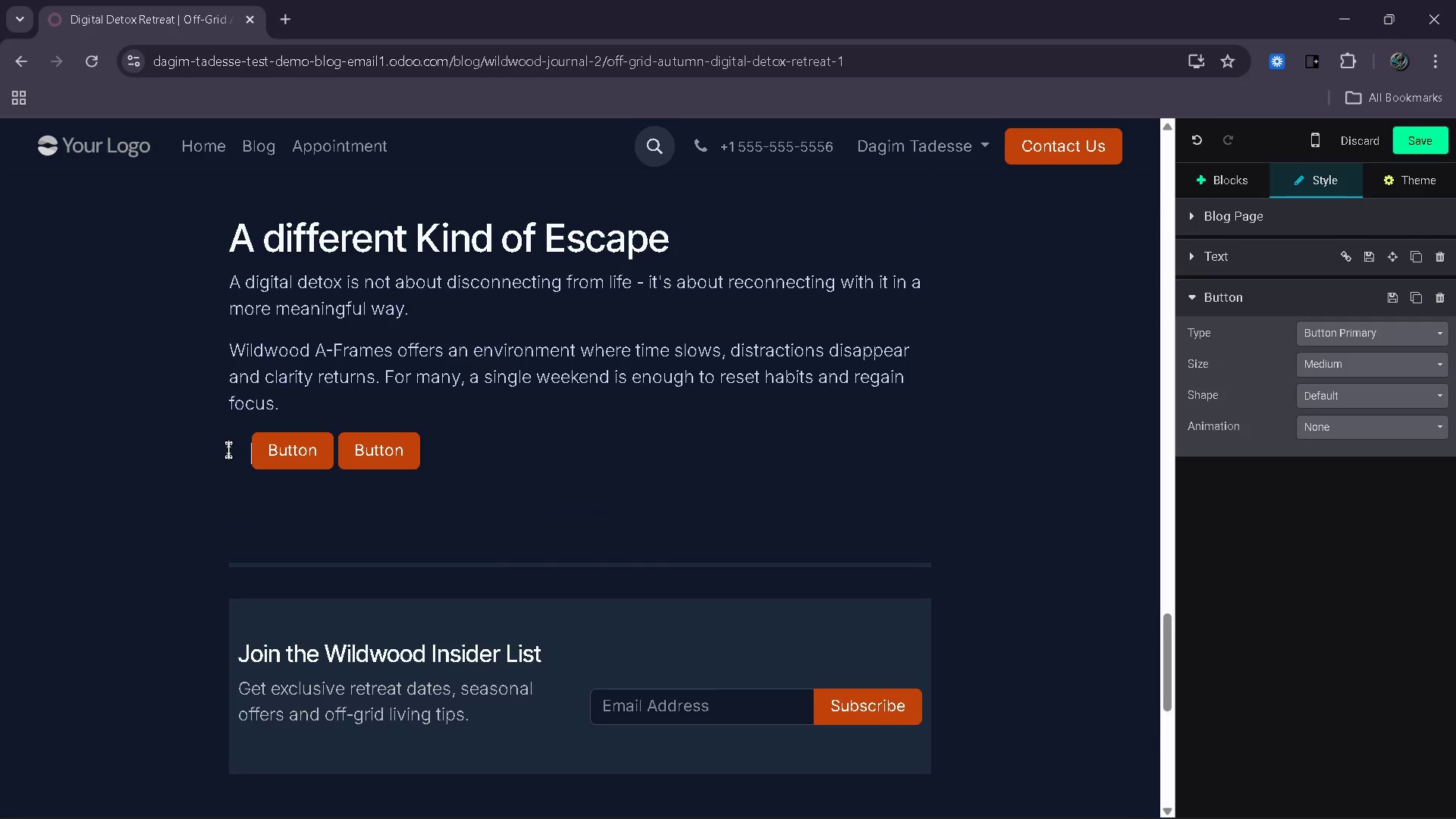 
key(Space)
 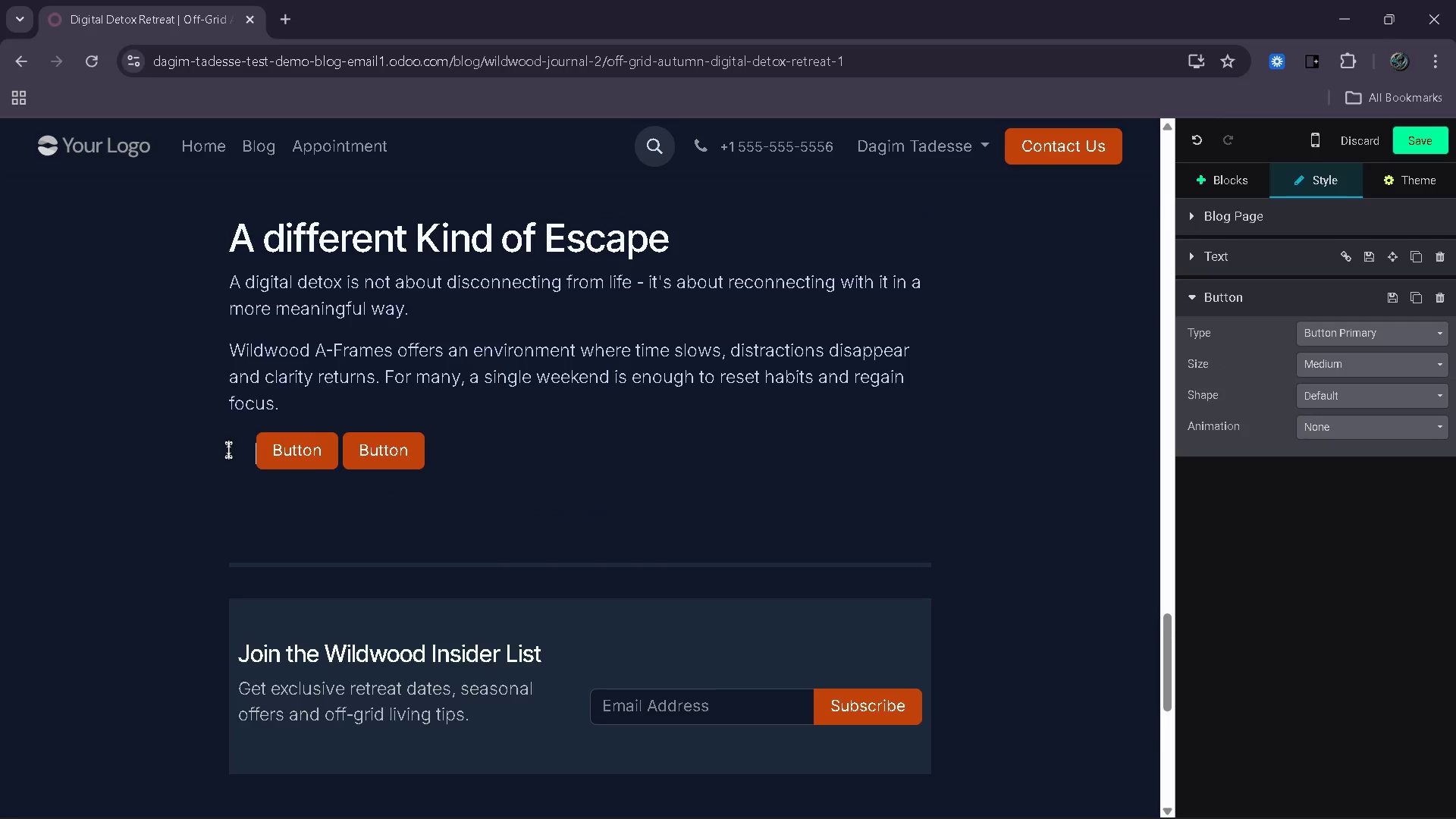 
key(Space)
 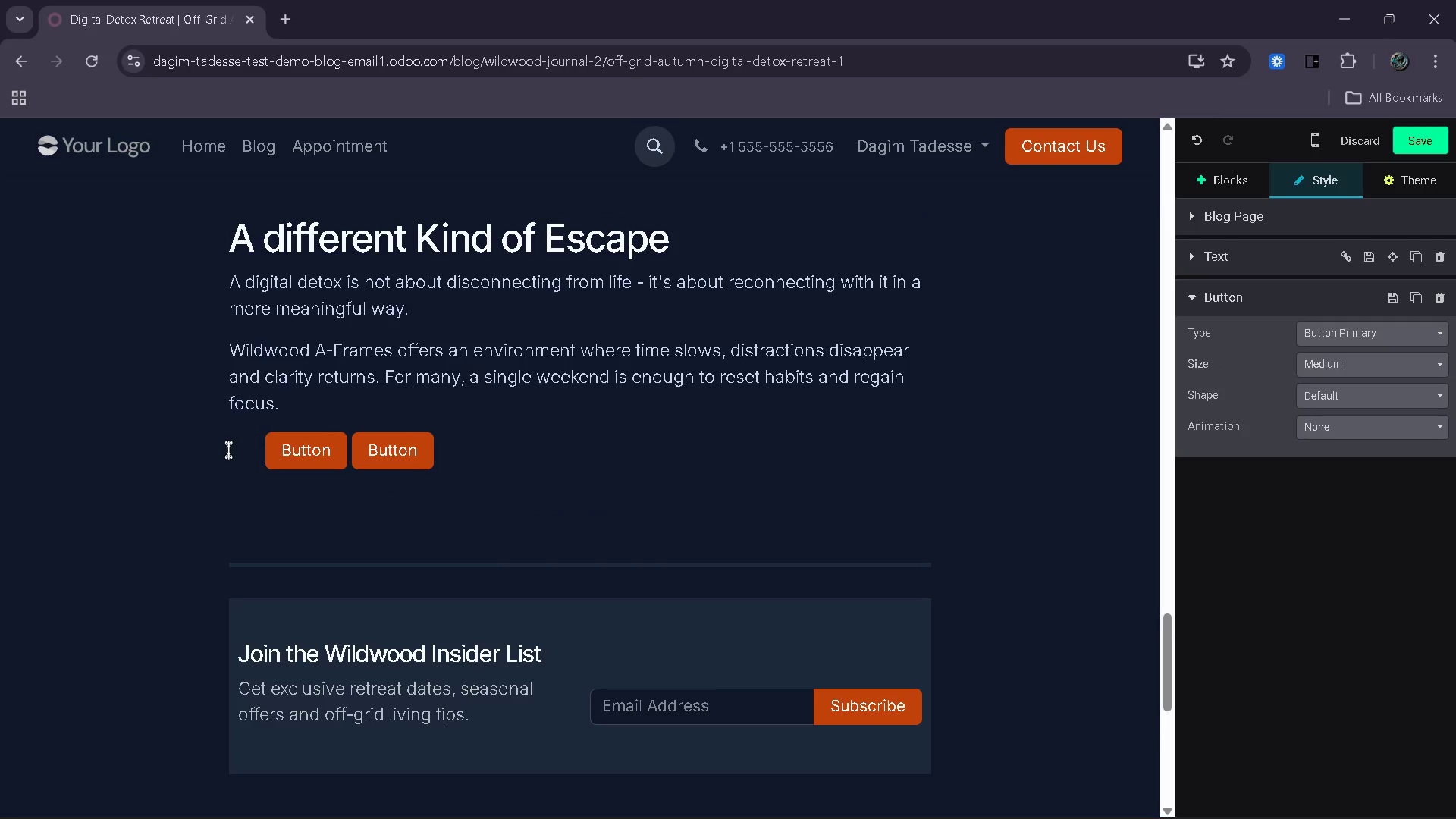 
key(Space)
 